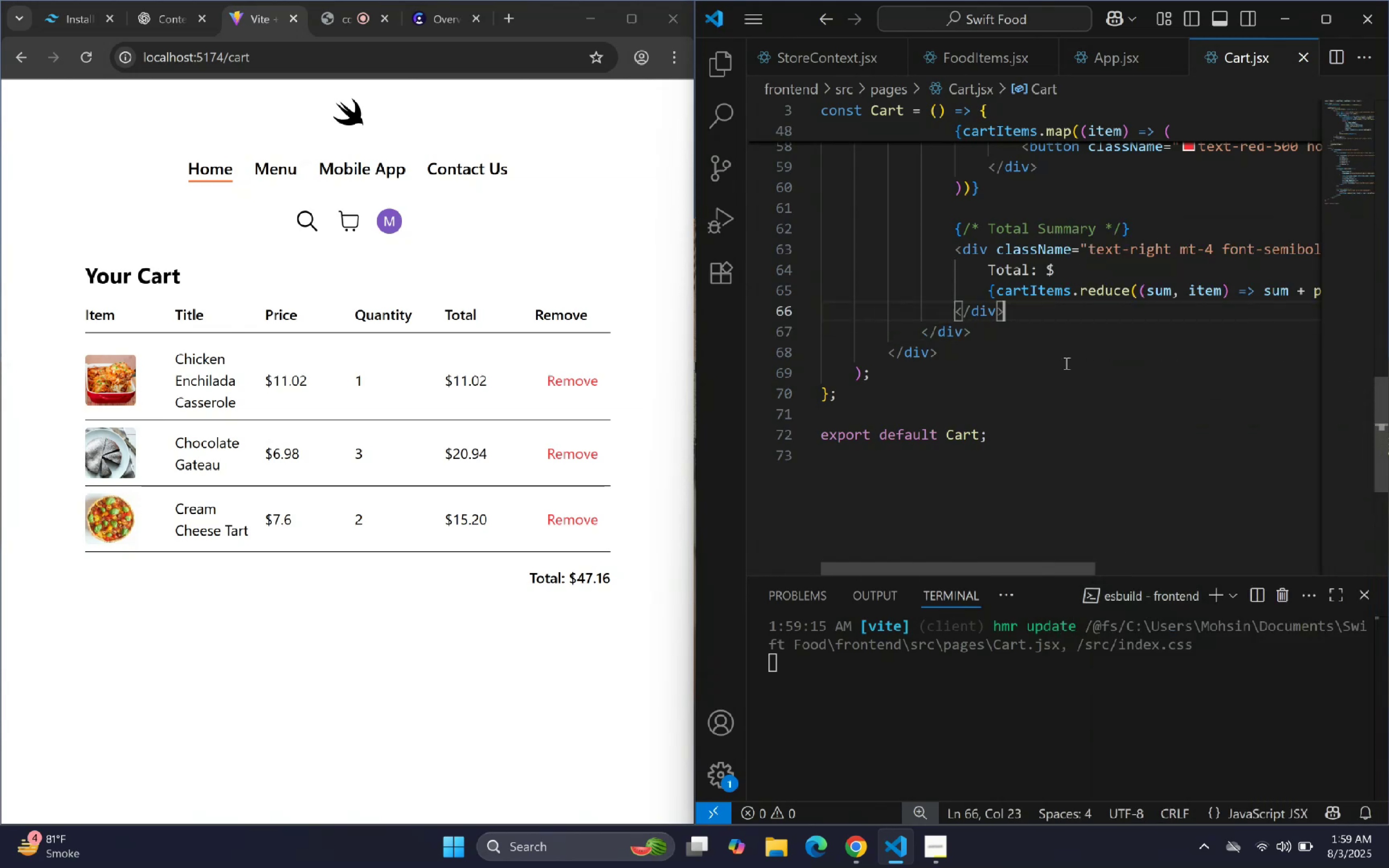 
triple_click([1063, 367])
 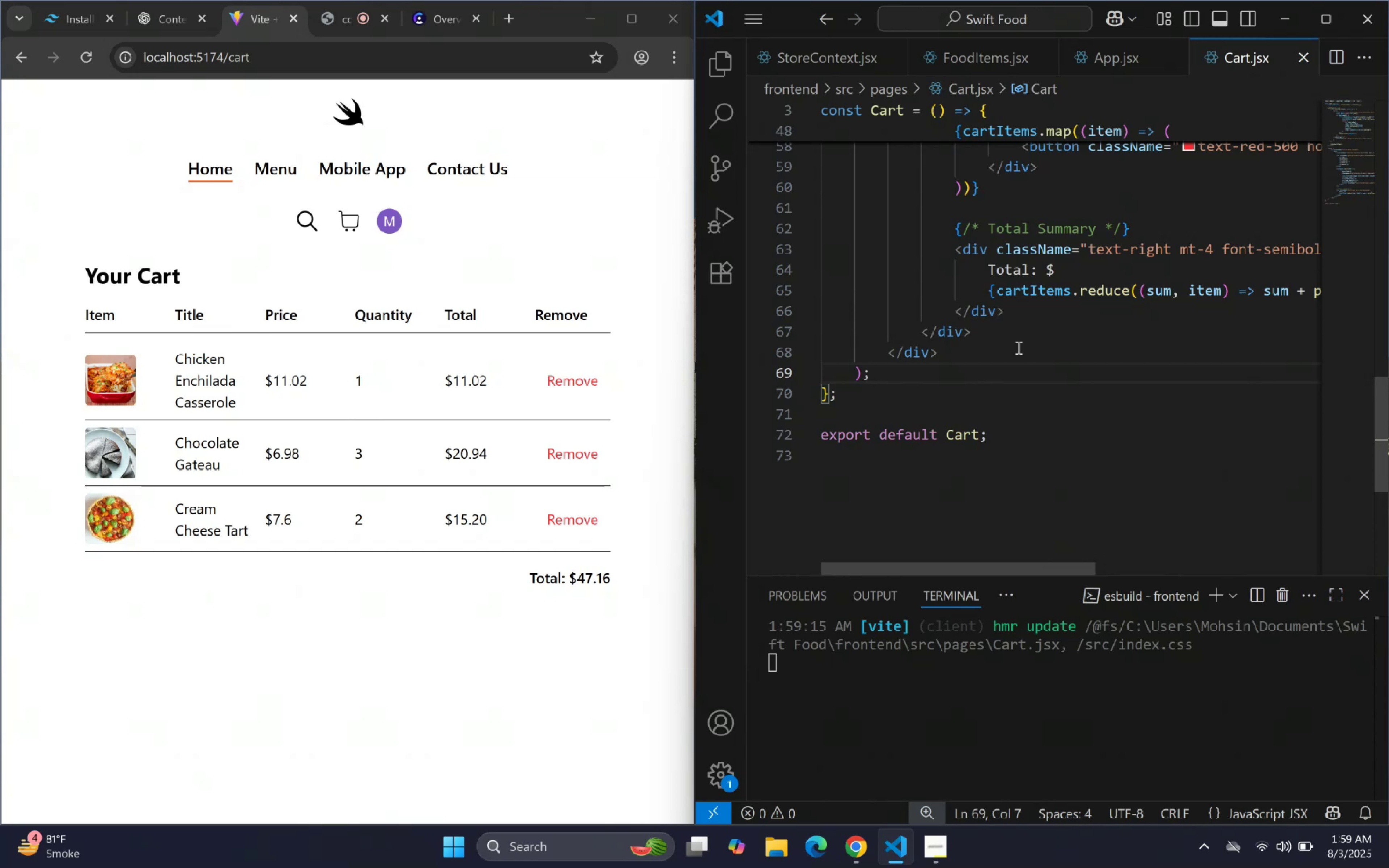 
wait(17.82)
 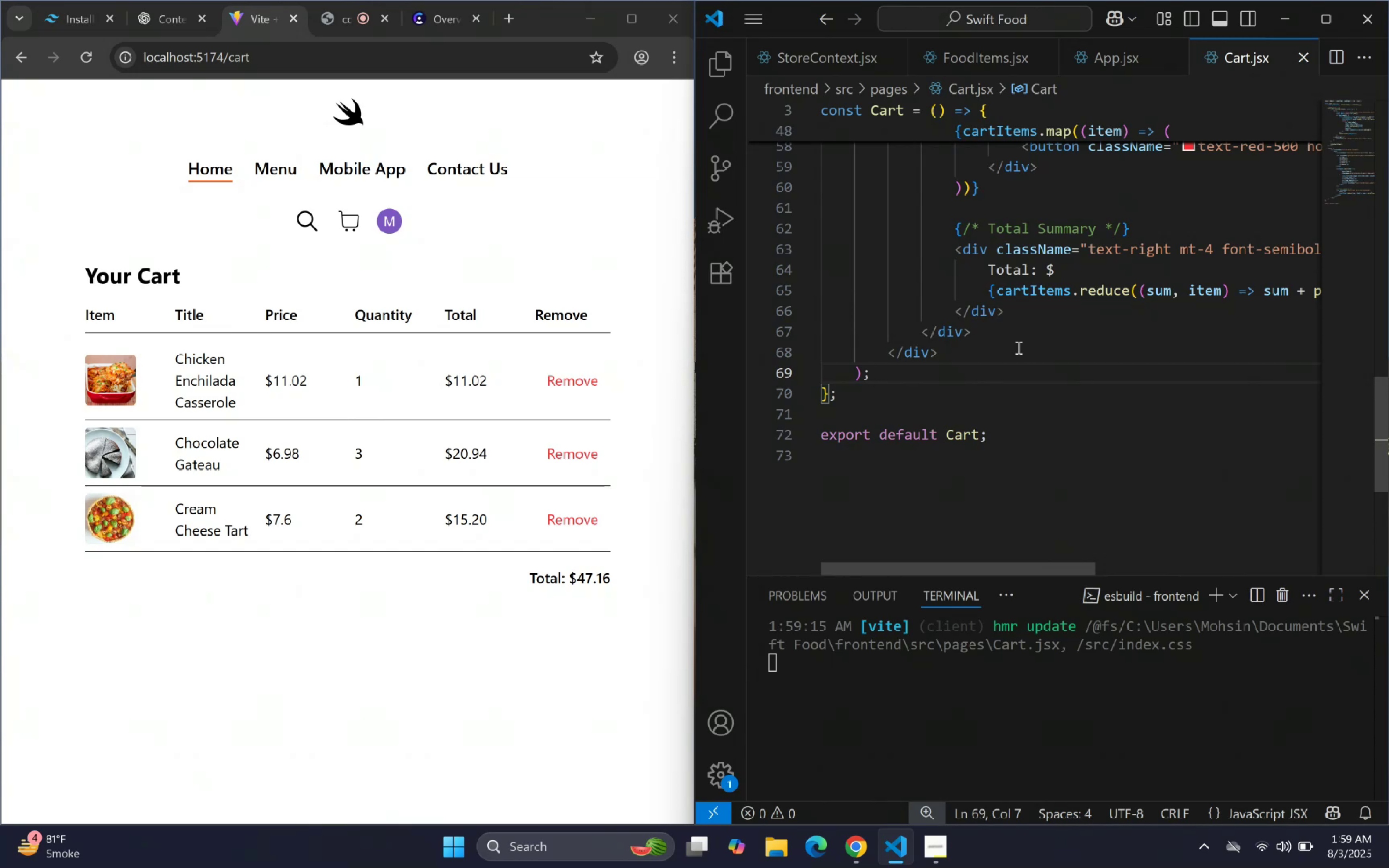 
scroll: coordinate [1036, 336], scroll_direction: down, amount: 1.0
 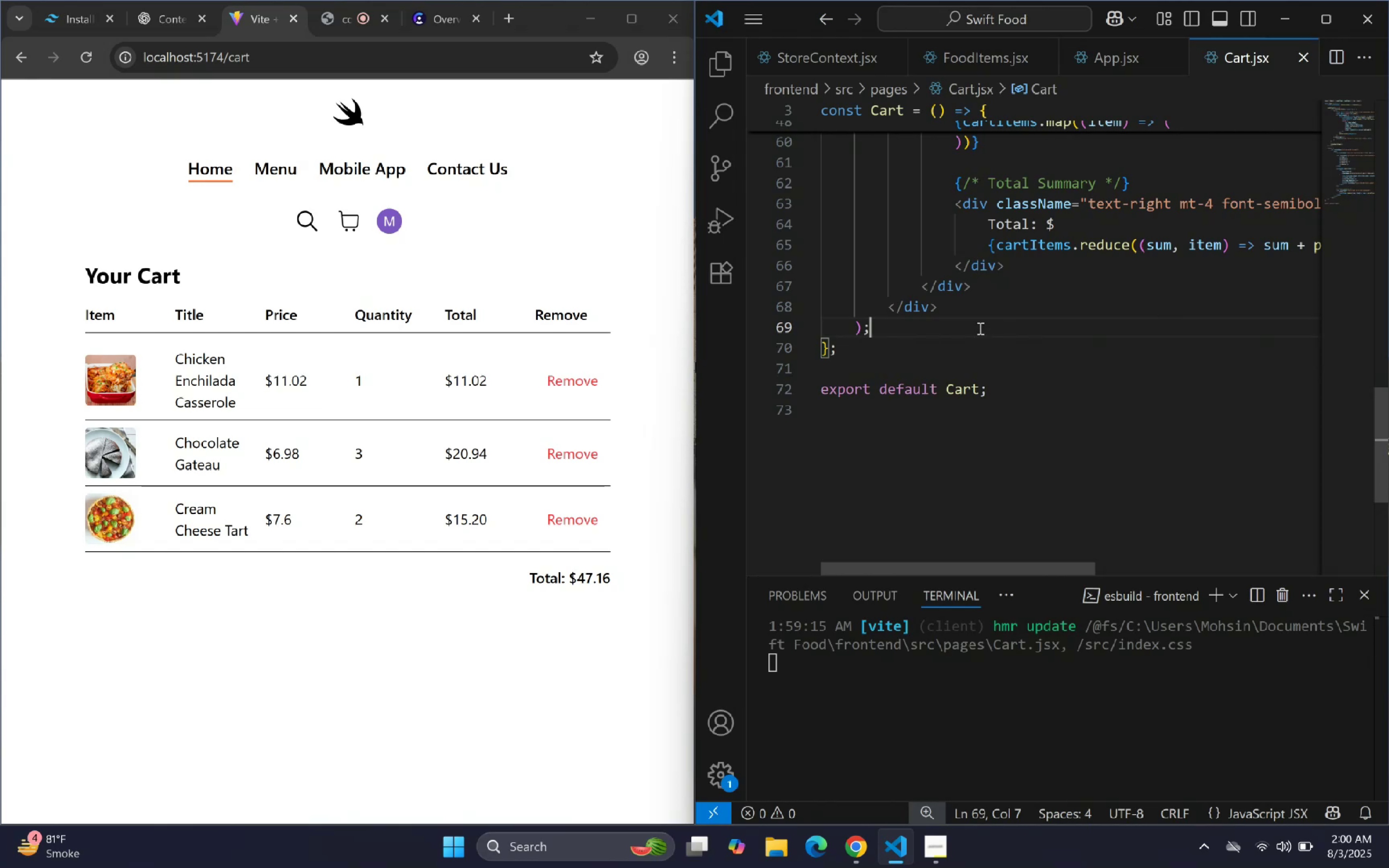 
left_click([976, 302])
 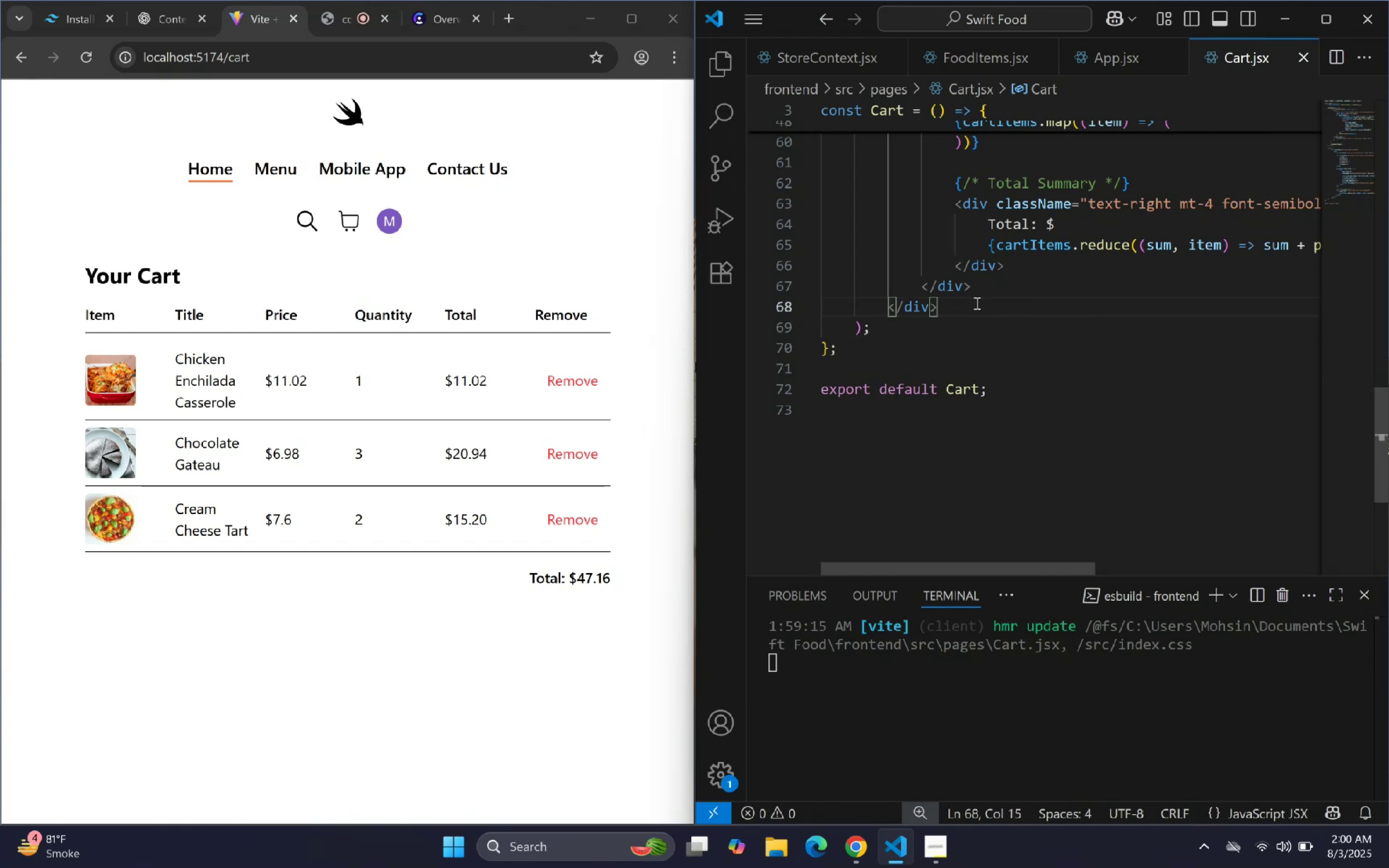 
key(Enter)
 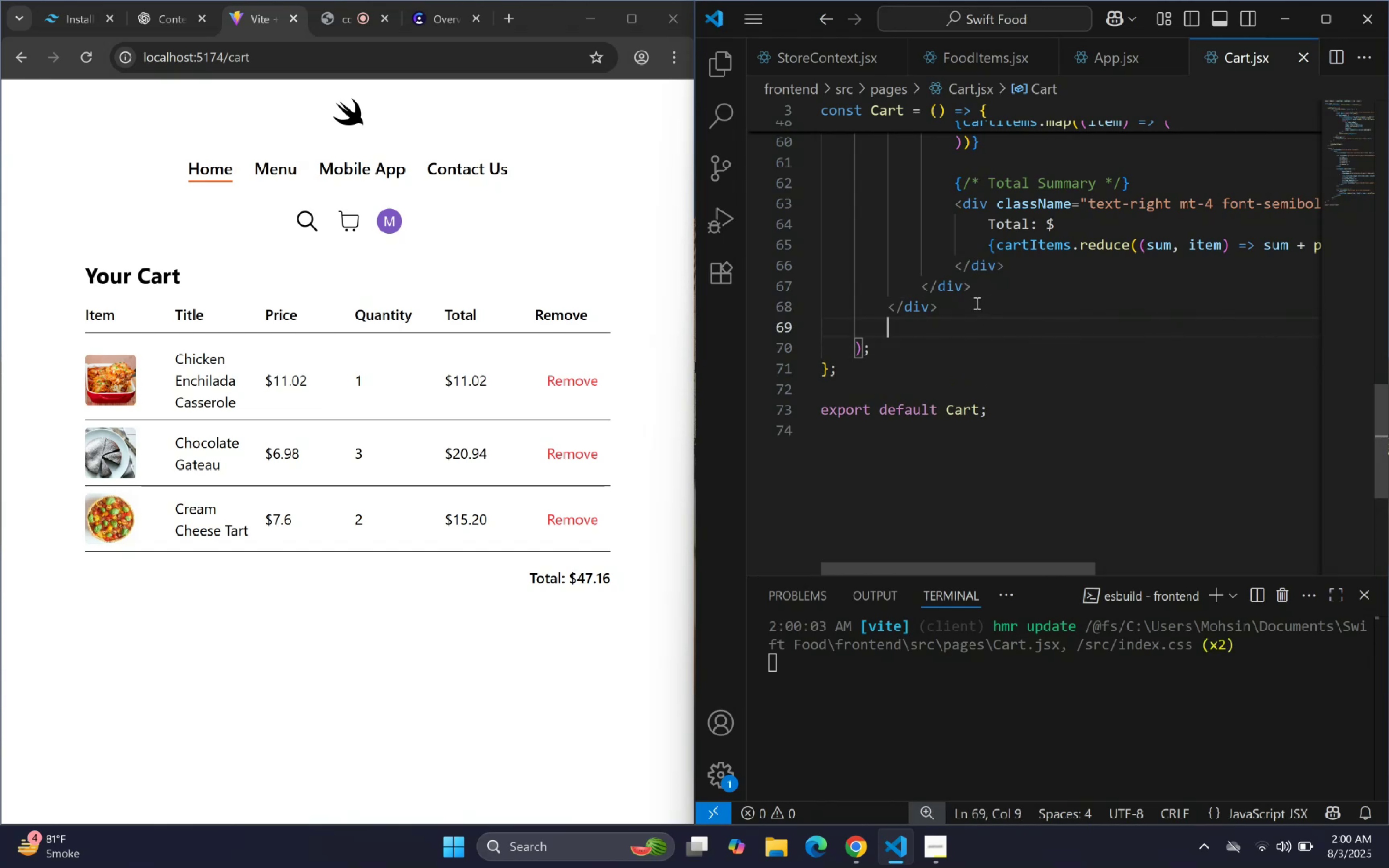 
key(Backspace)
 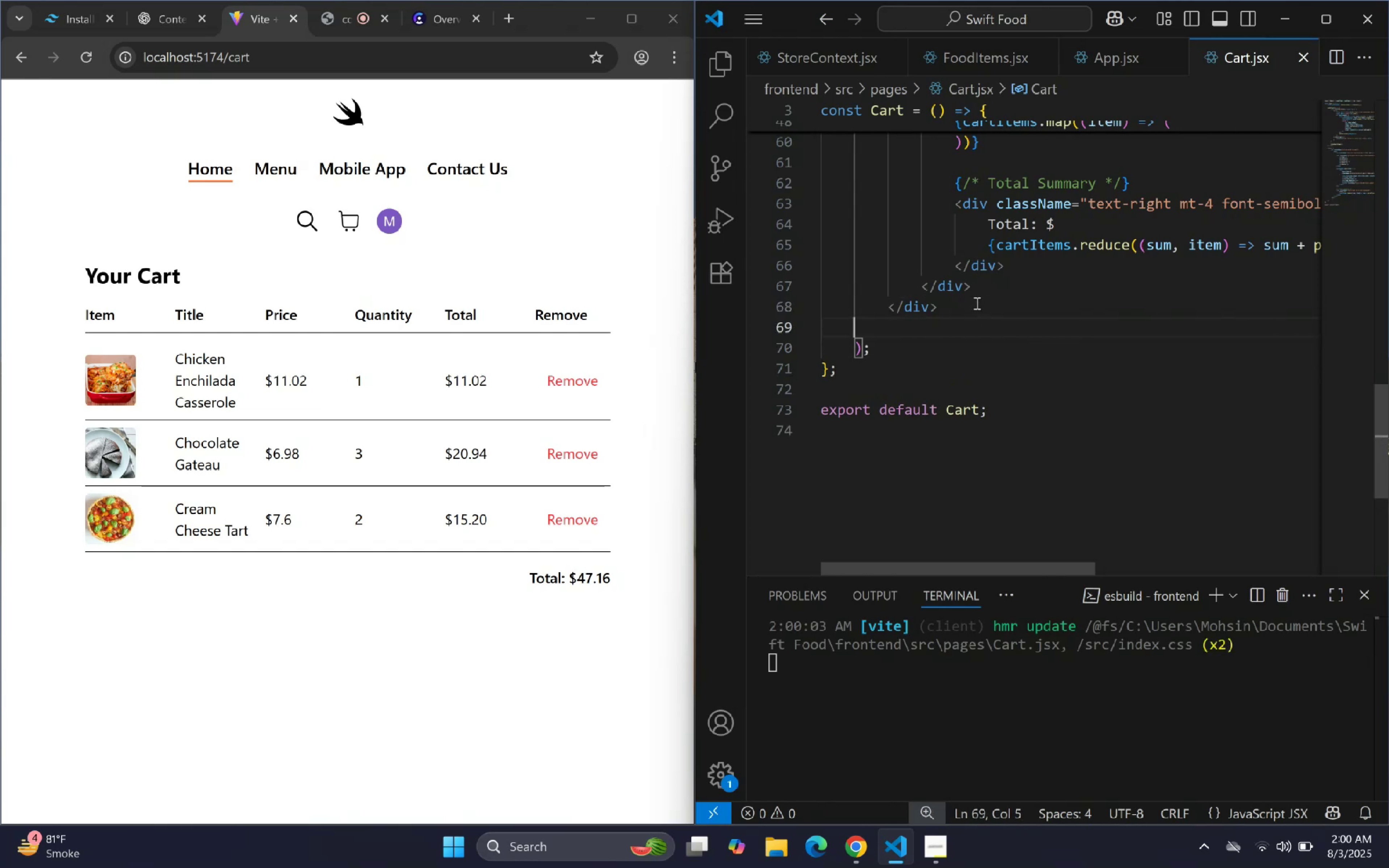 
key(Backspace)
 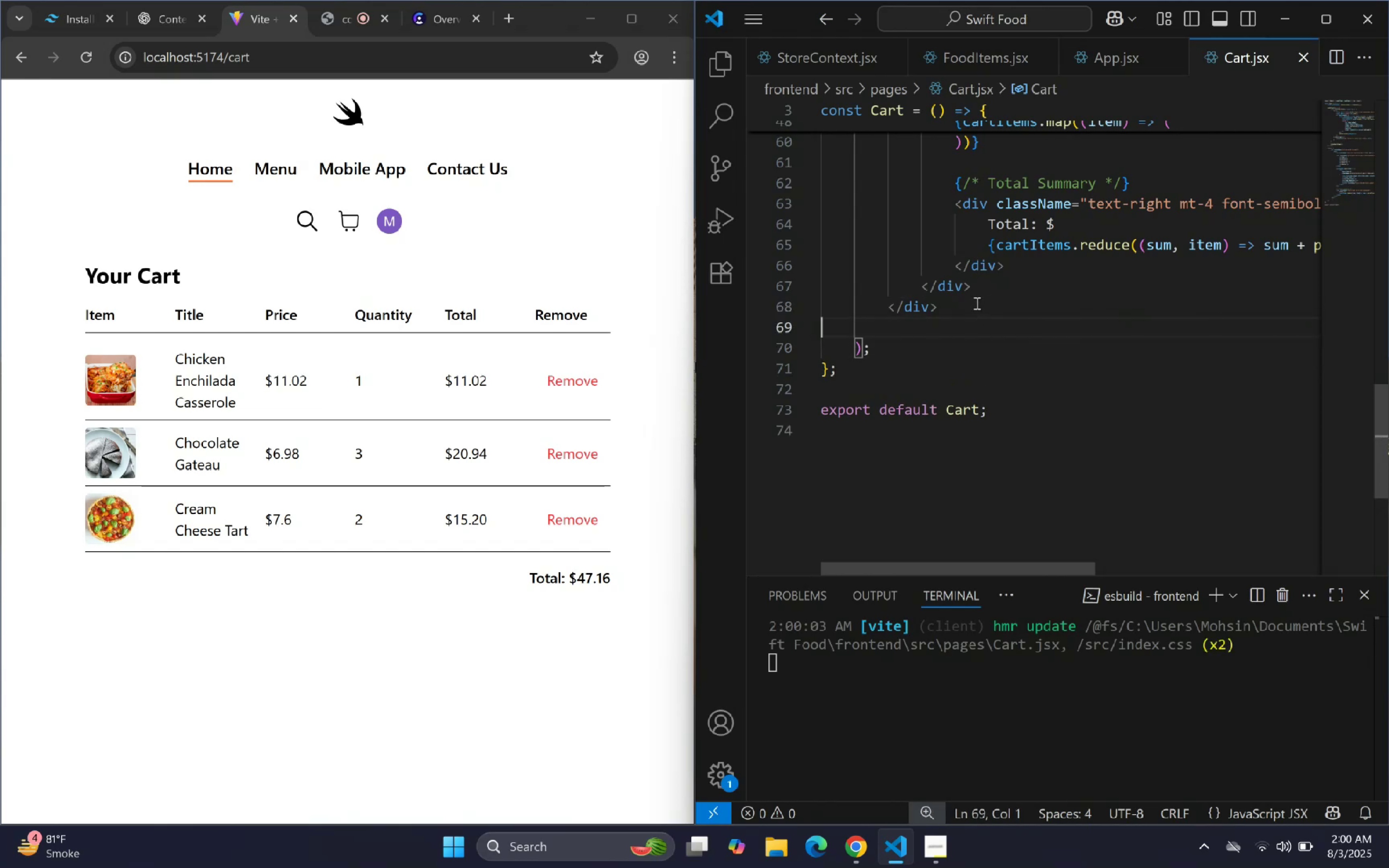 
key(Backspace)
 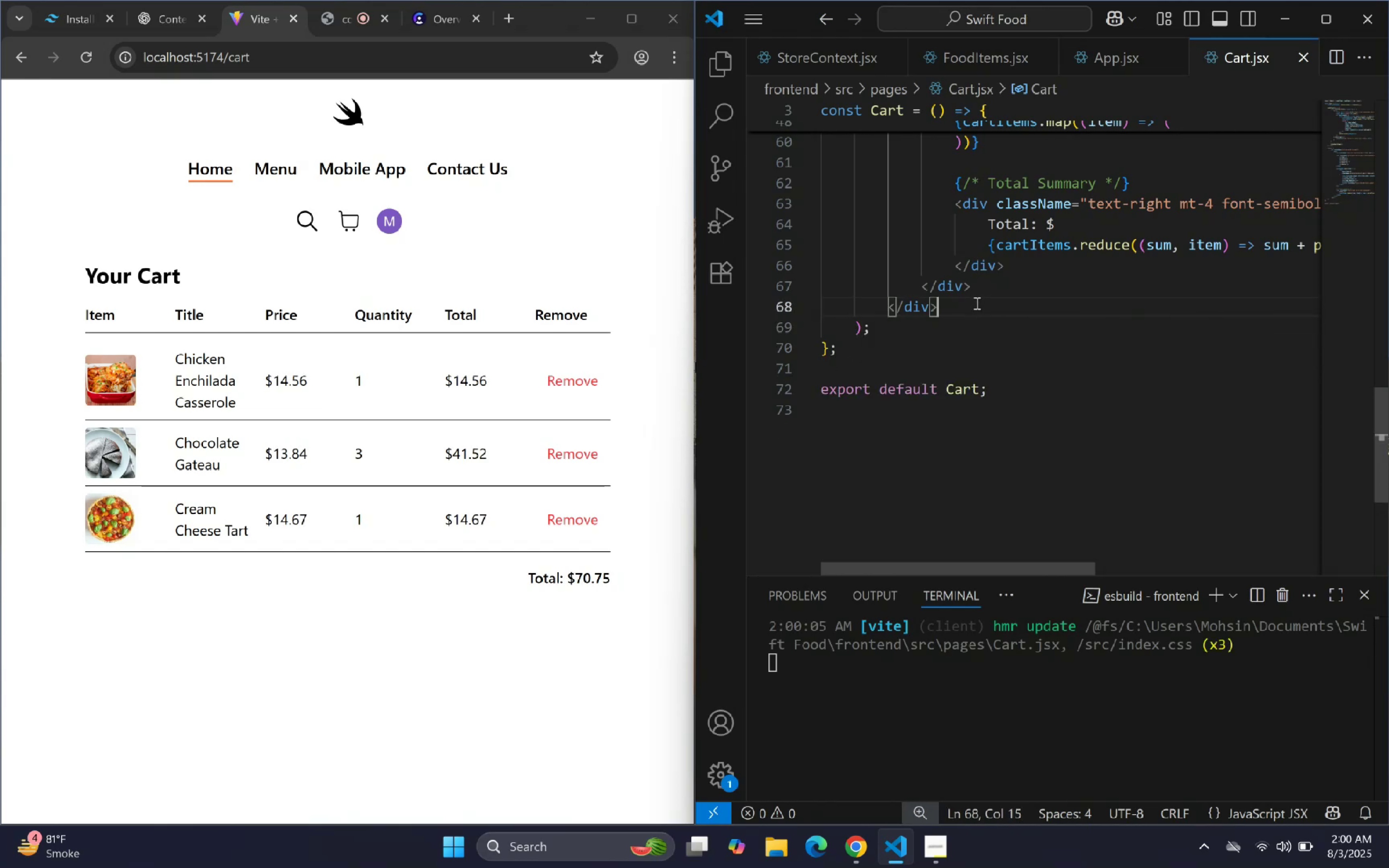 
key(Enter)
 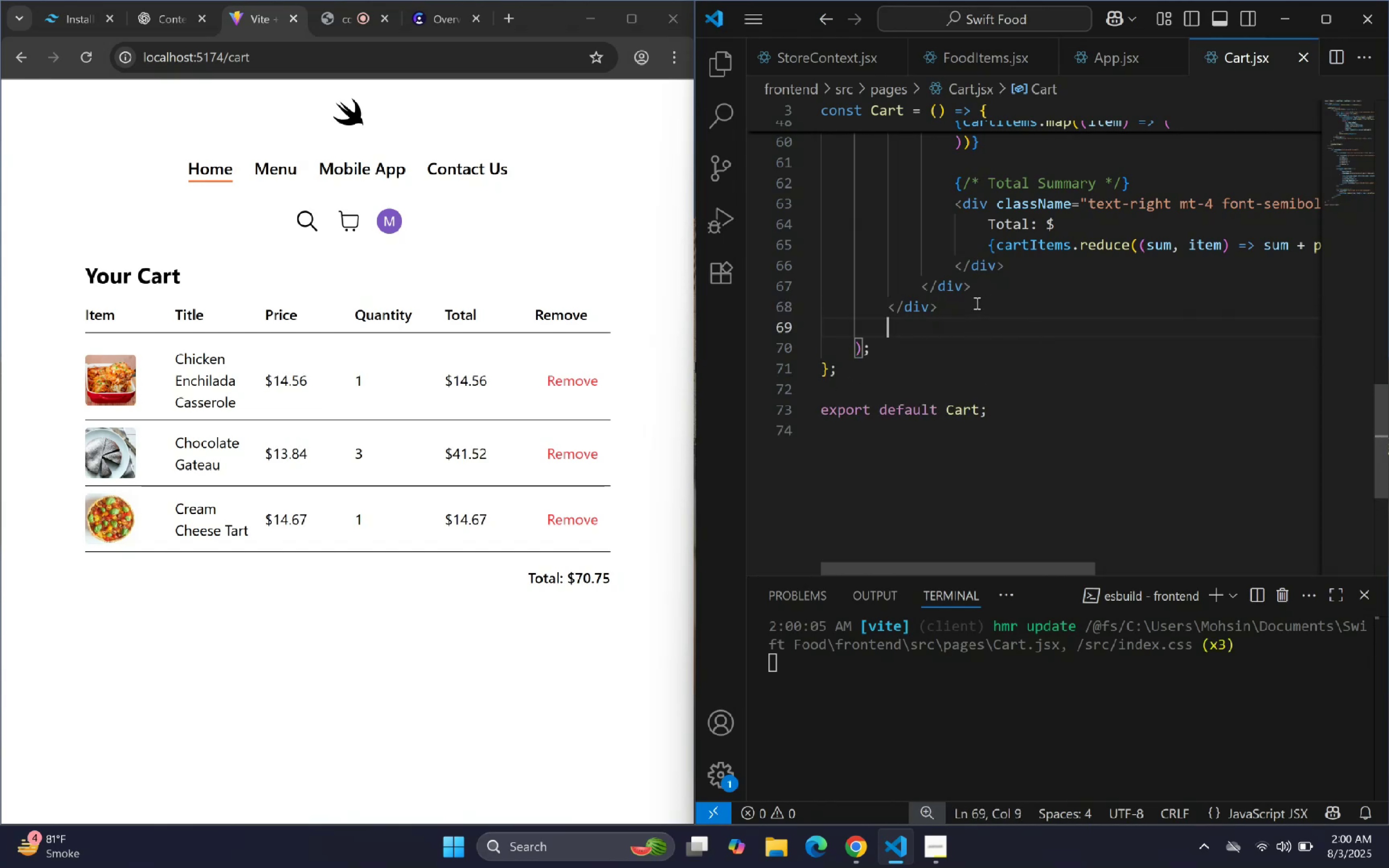 
type(div)
 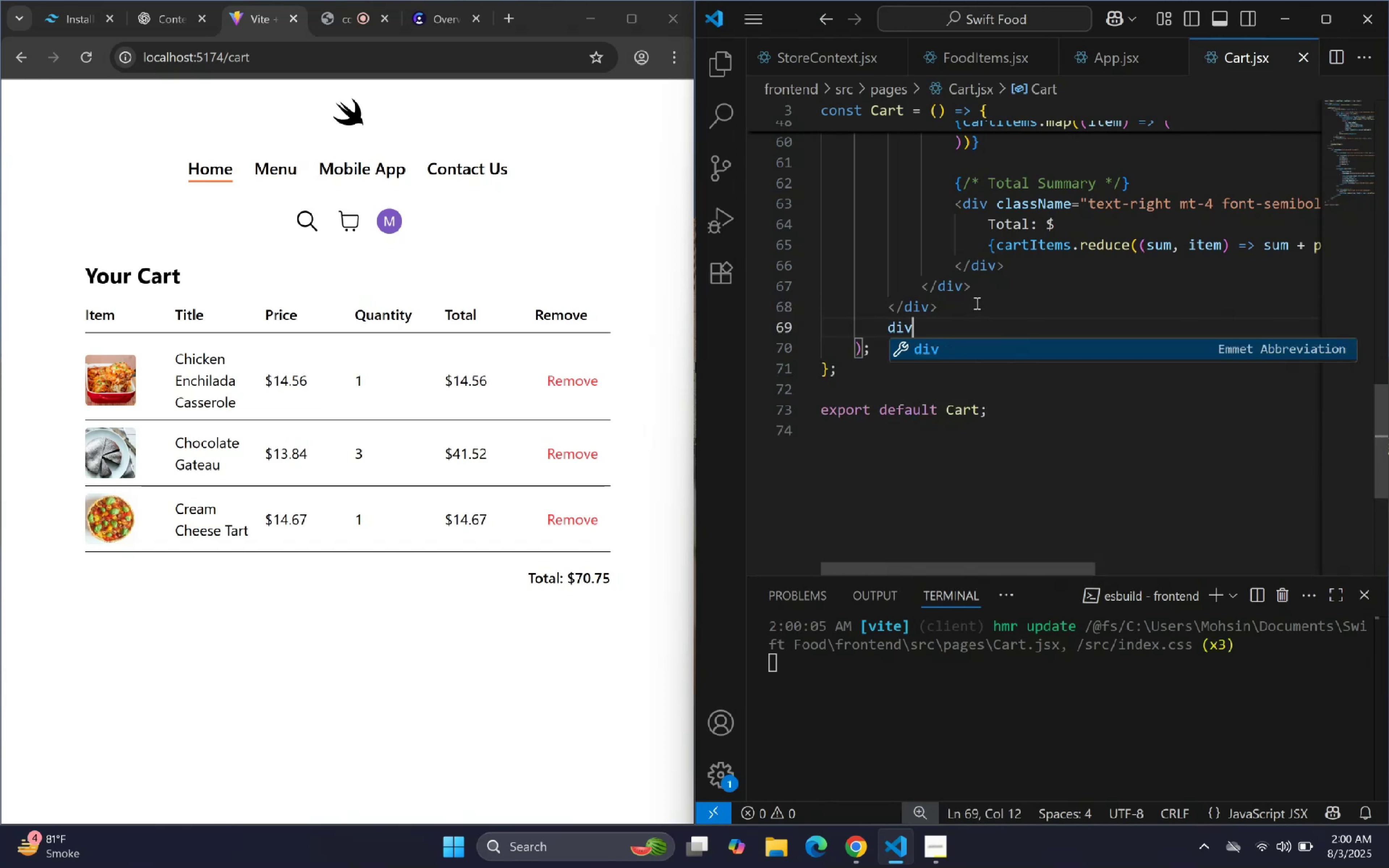 
key(Enter)
 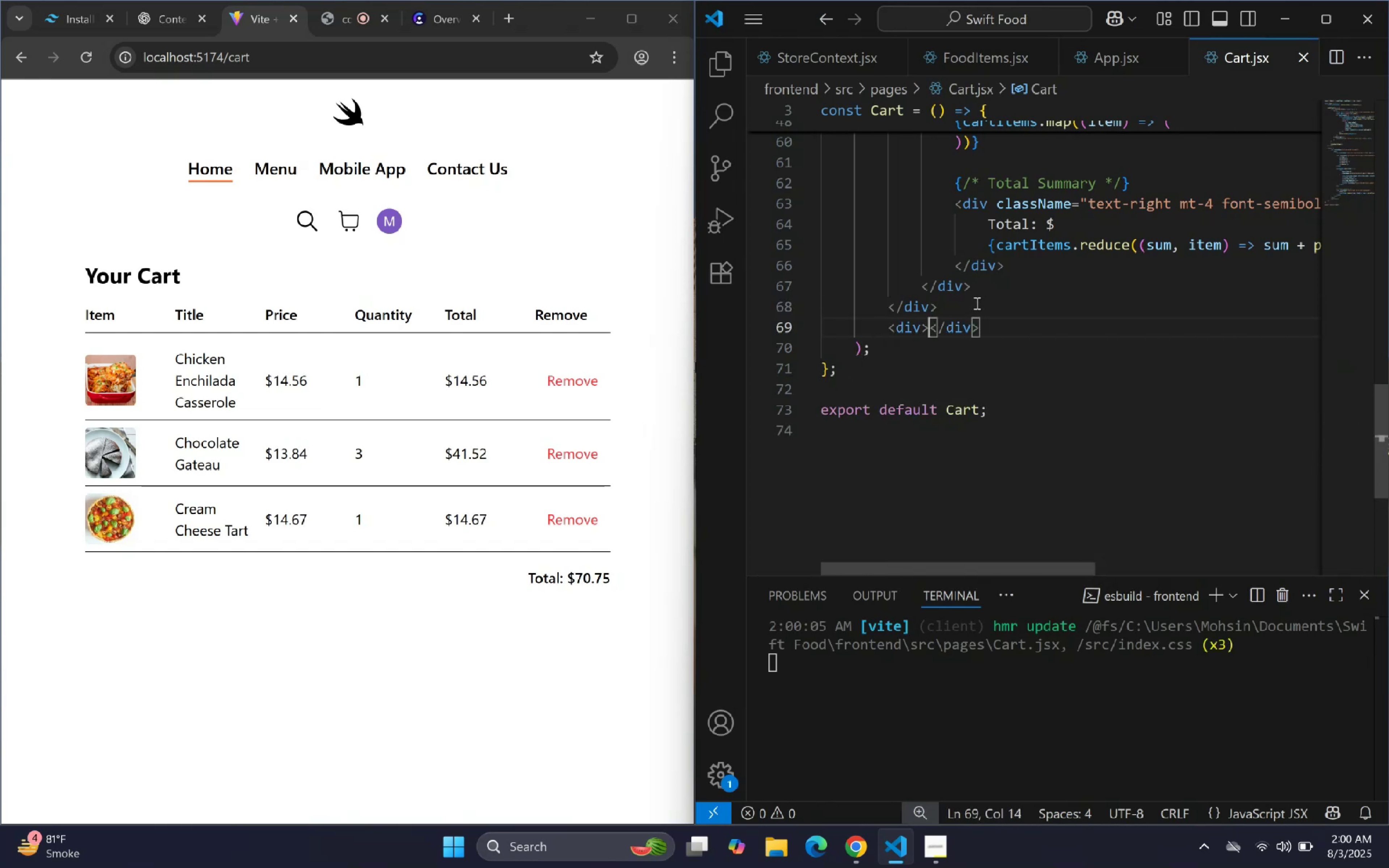 
key(Enter)
 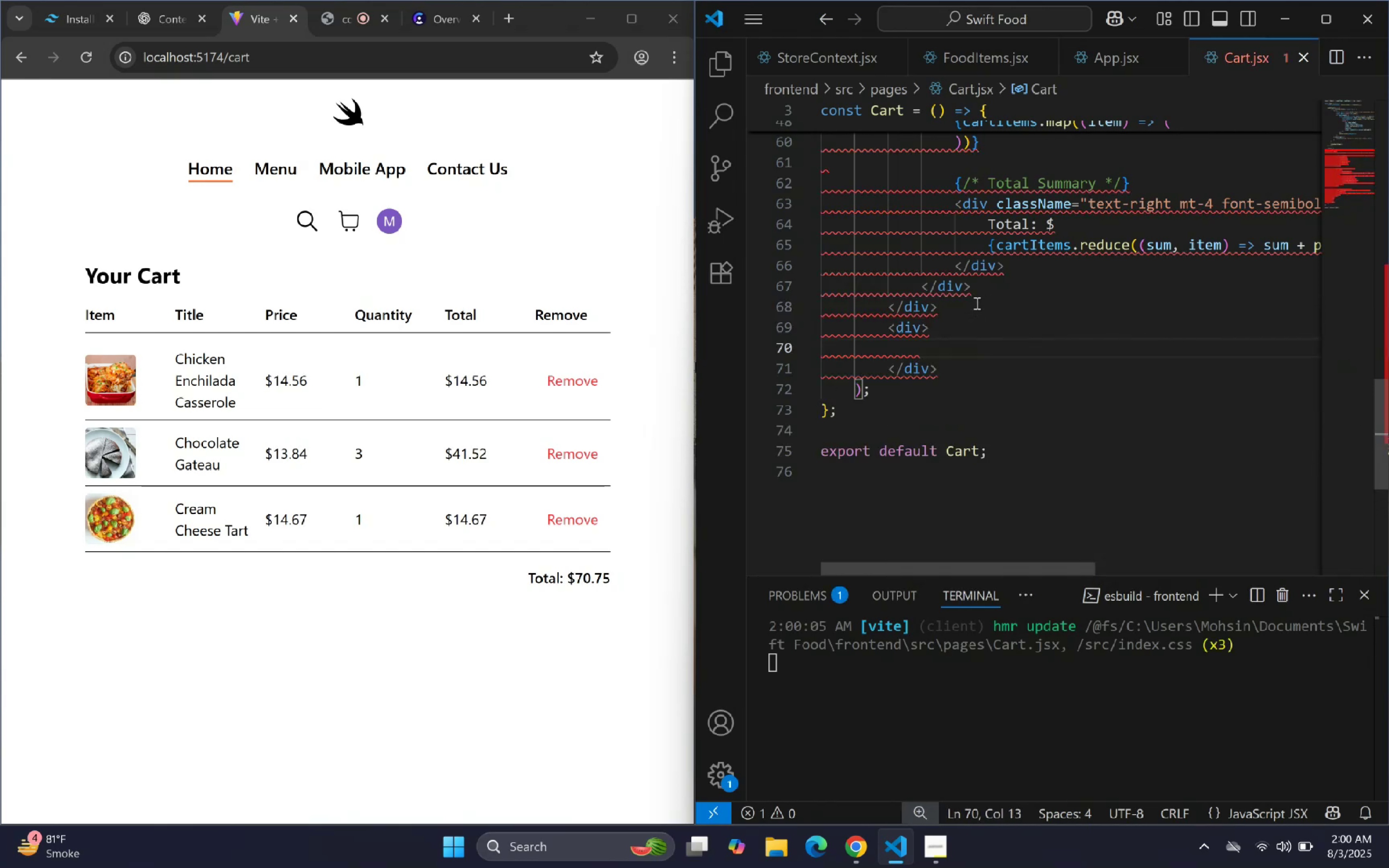 
scroll: coordinate [963, 295], scroll_direction: up, amount: 15.0
 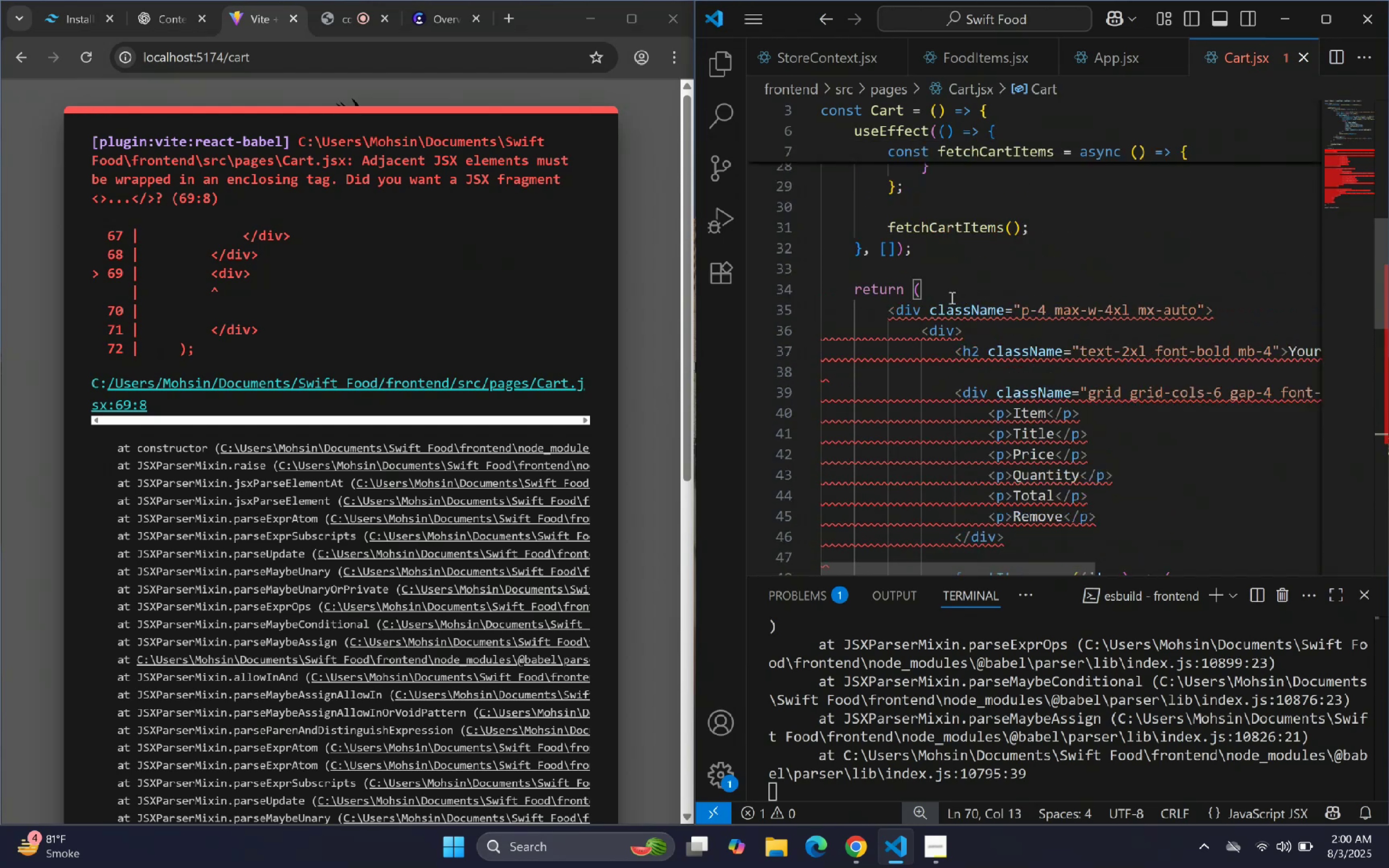 
left_click([945, 287])
 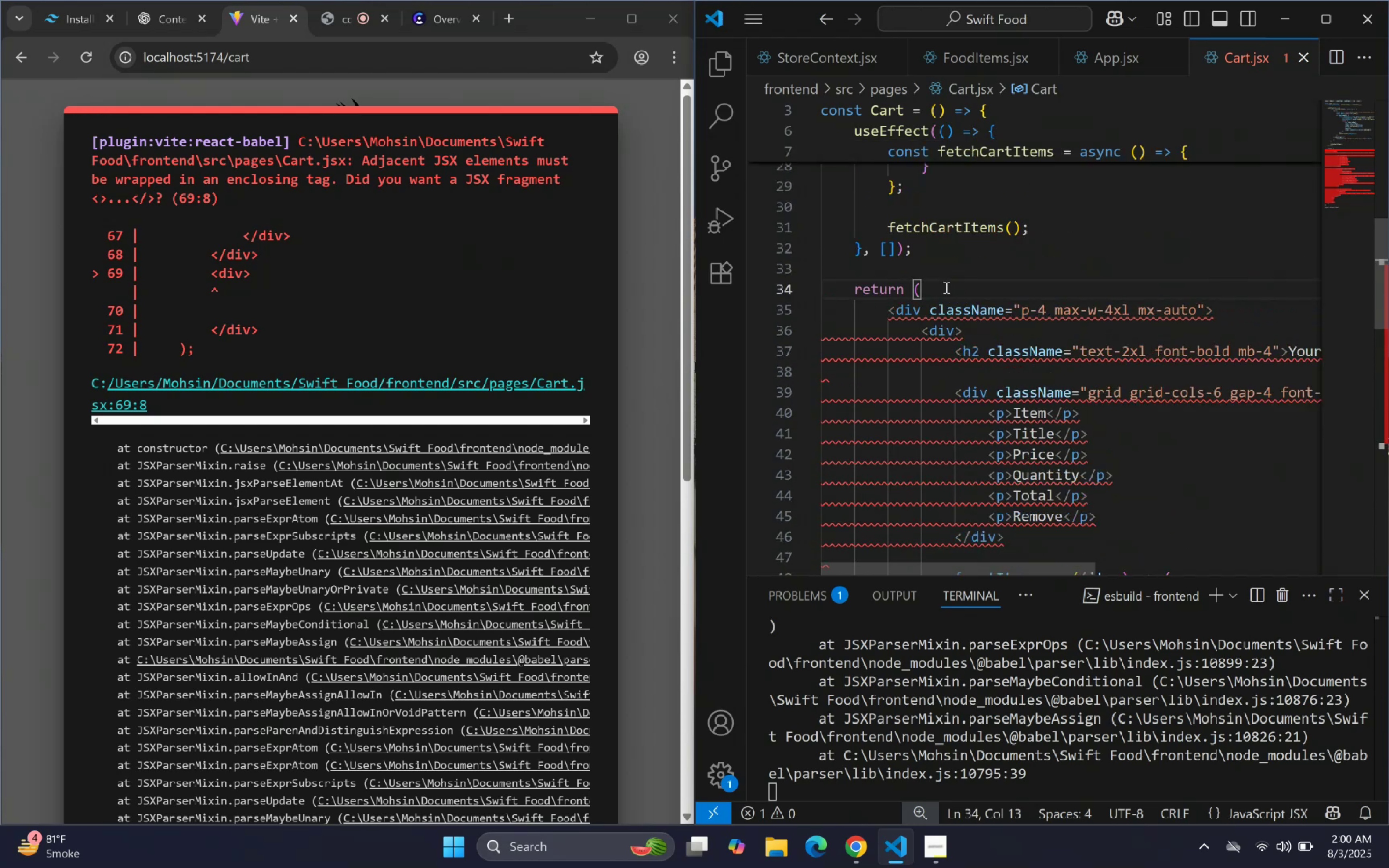 
key(Enter)
 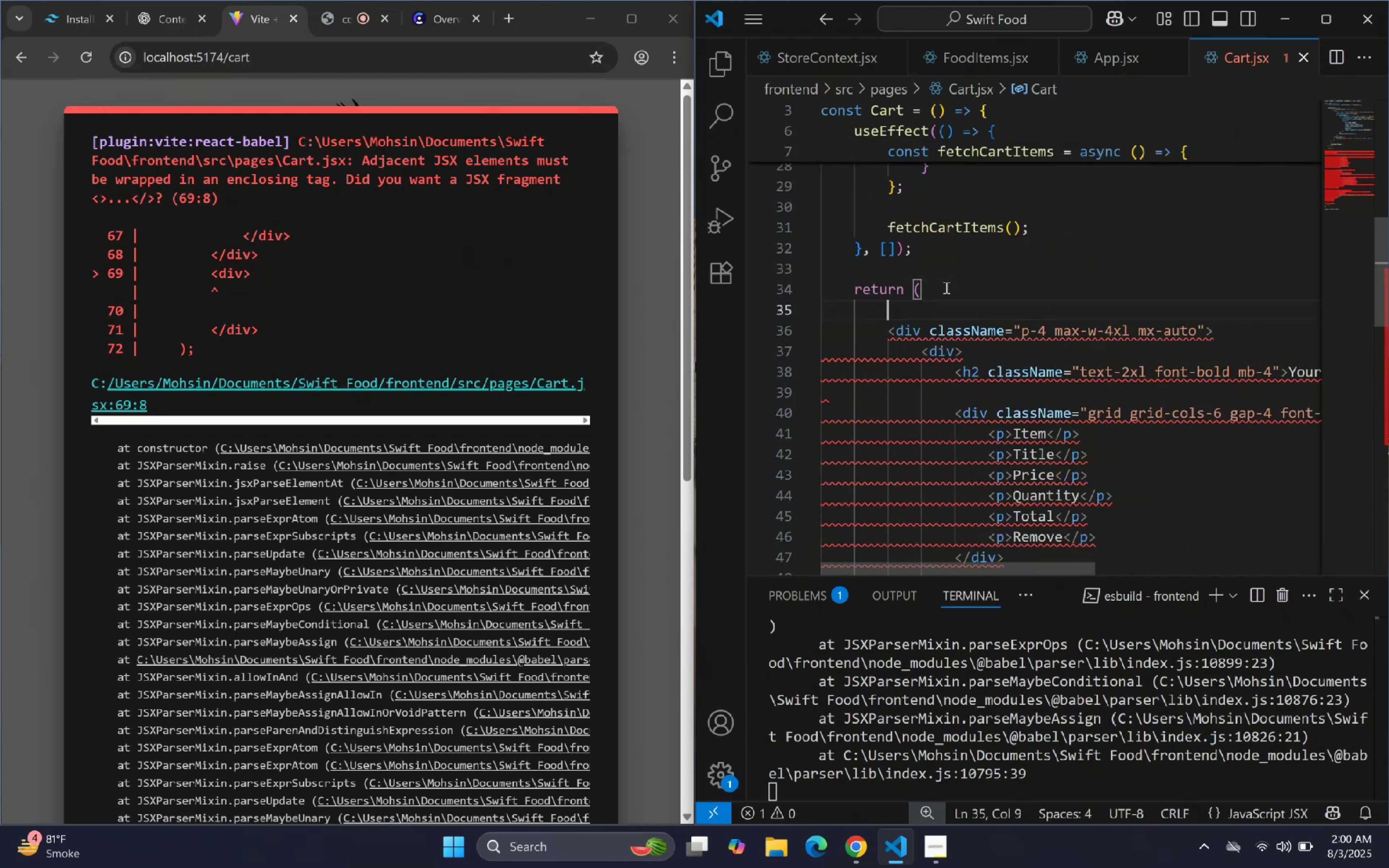 
key(Shift+Comma)
 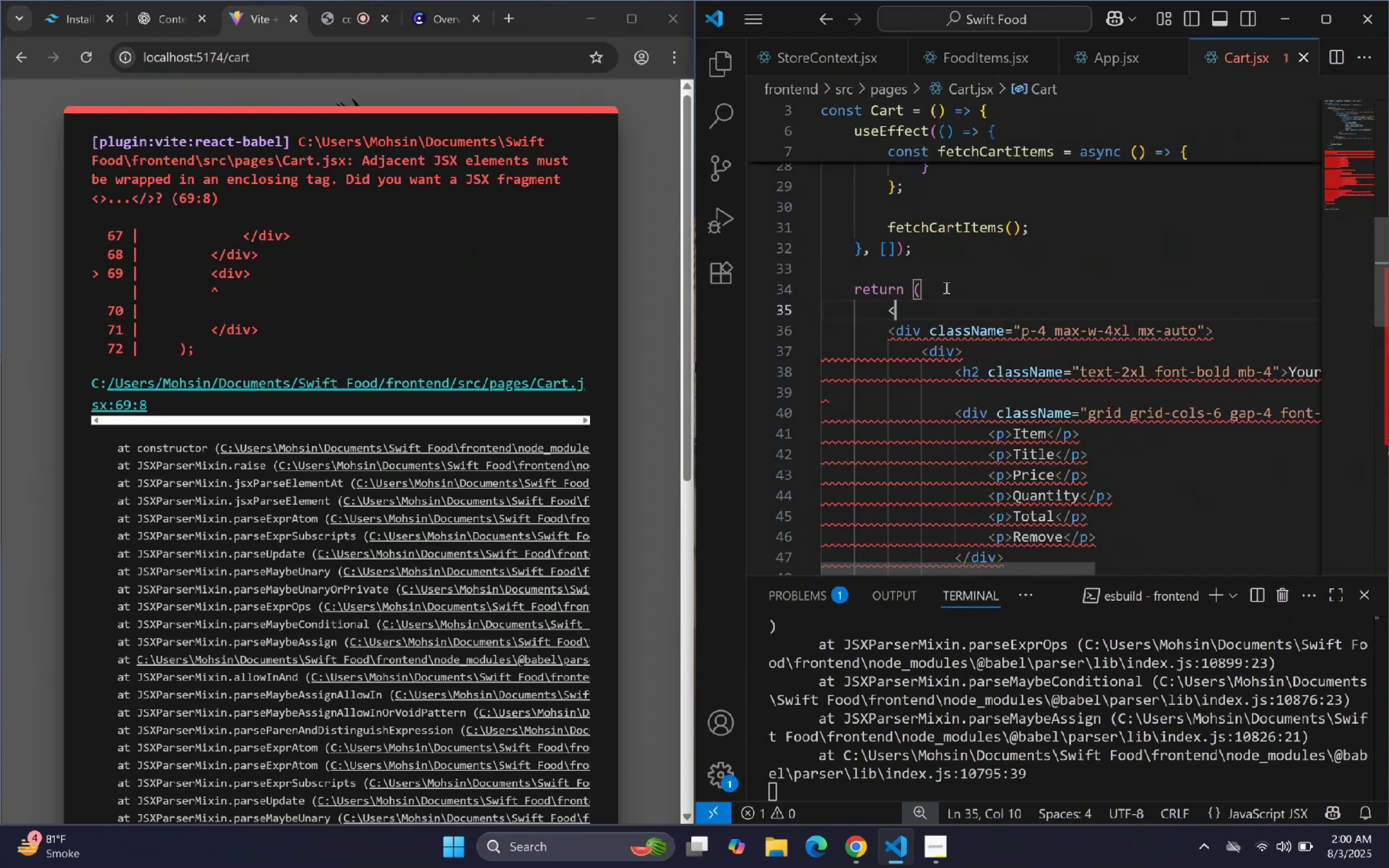 
key(Shift+Period)
 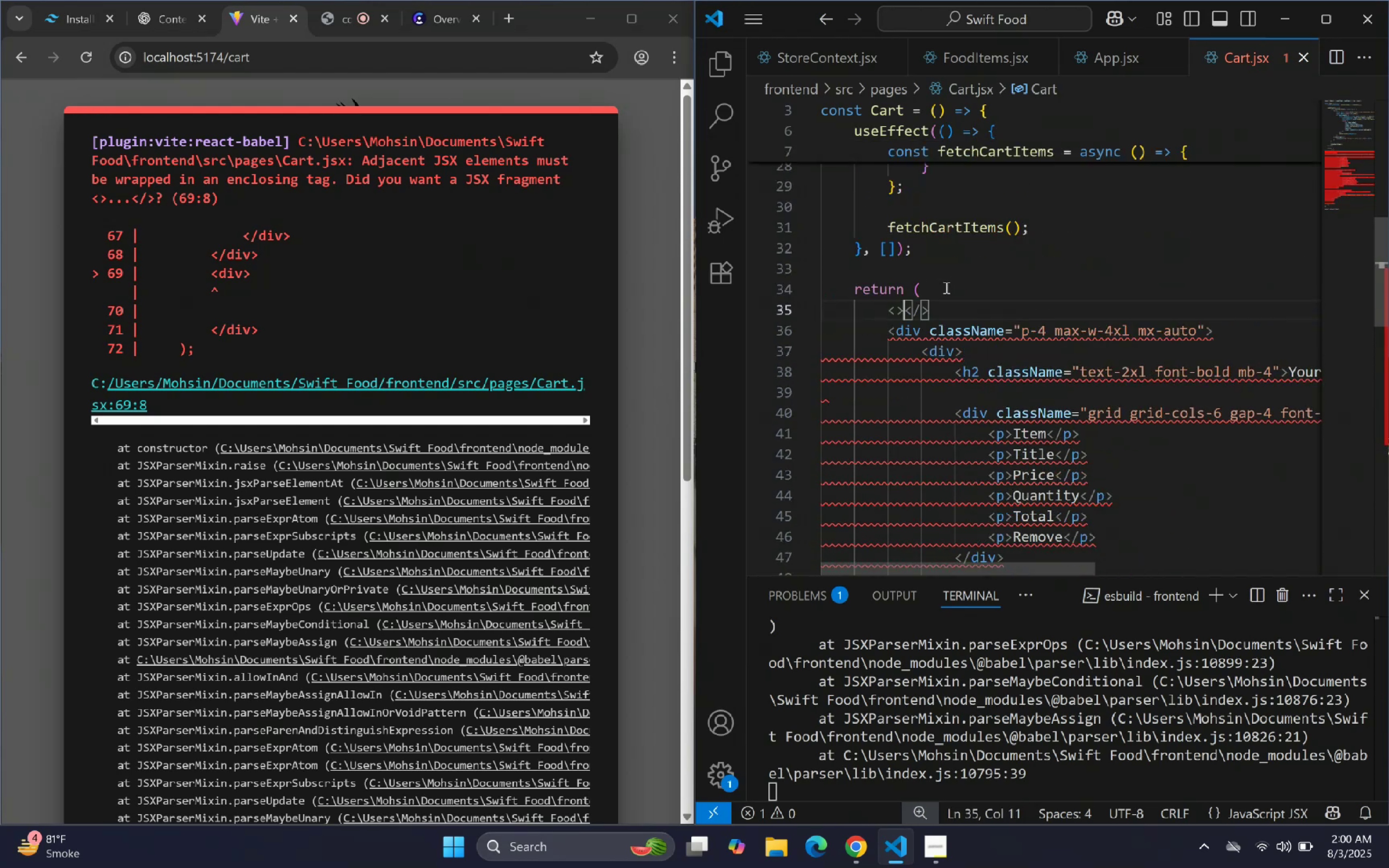 
key(Shift+ArrowRight)
 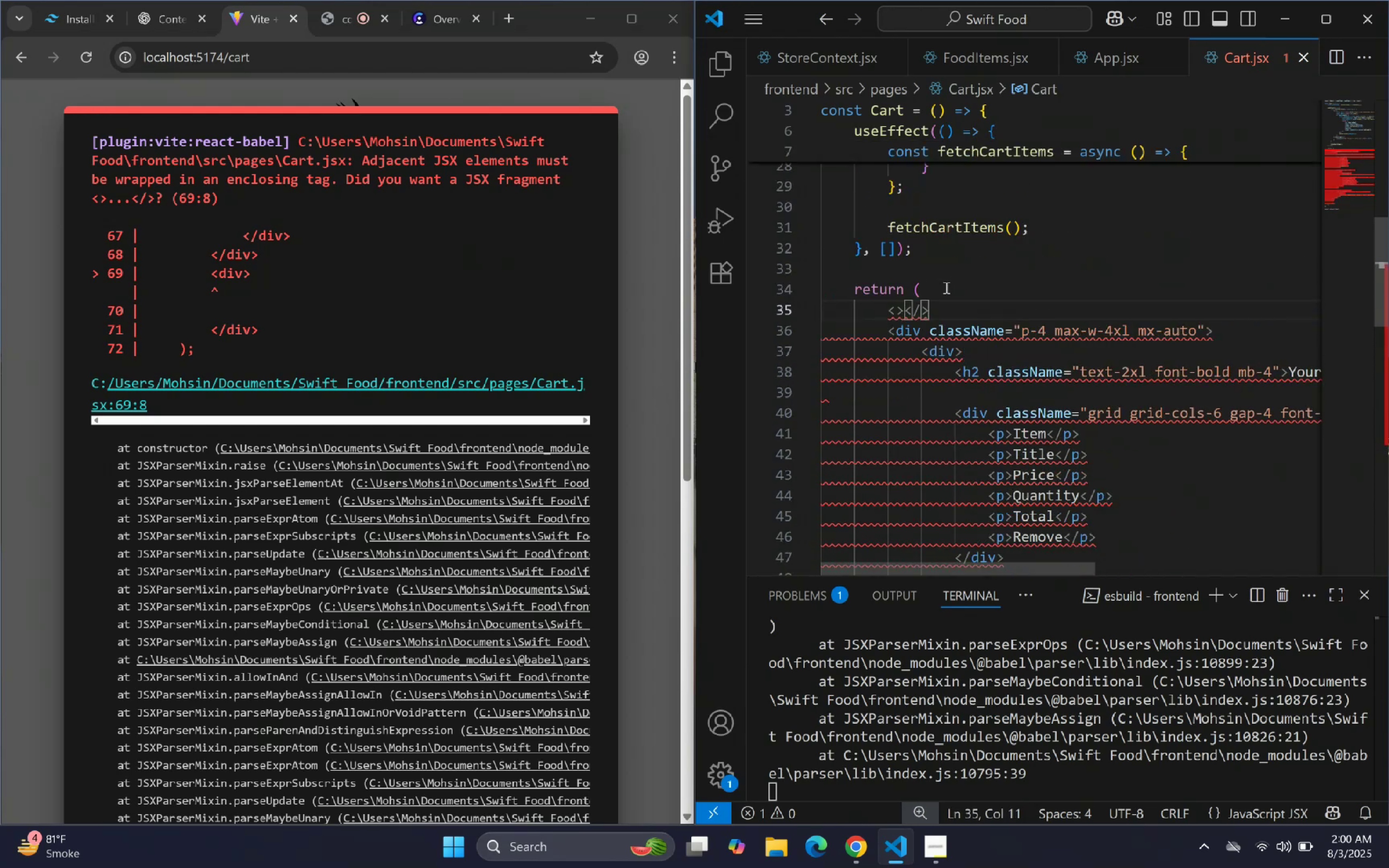 
key(Shift+ArrowRight)
 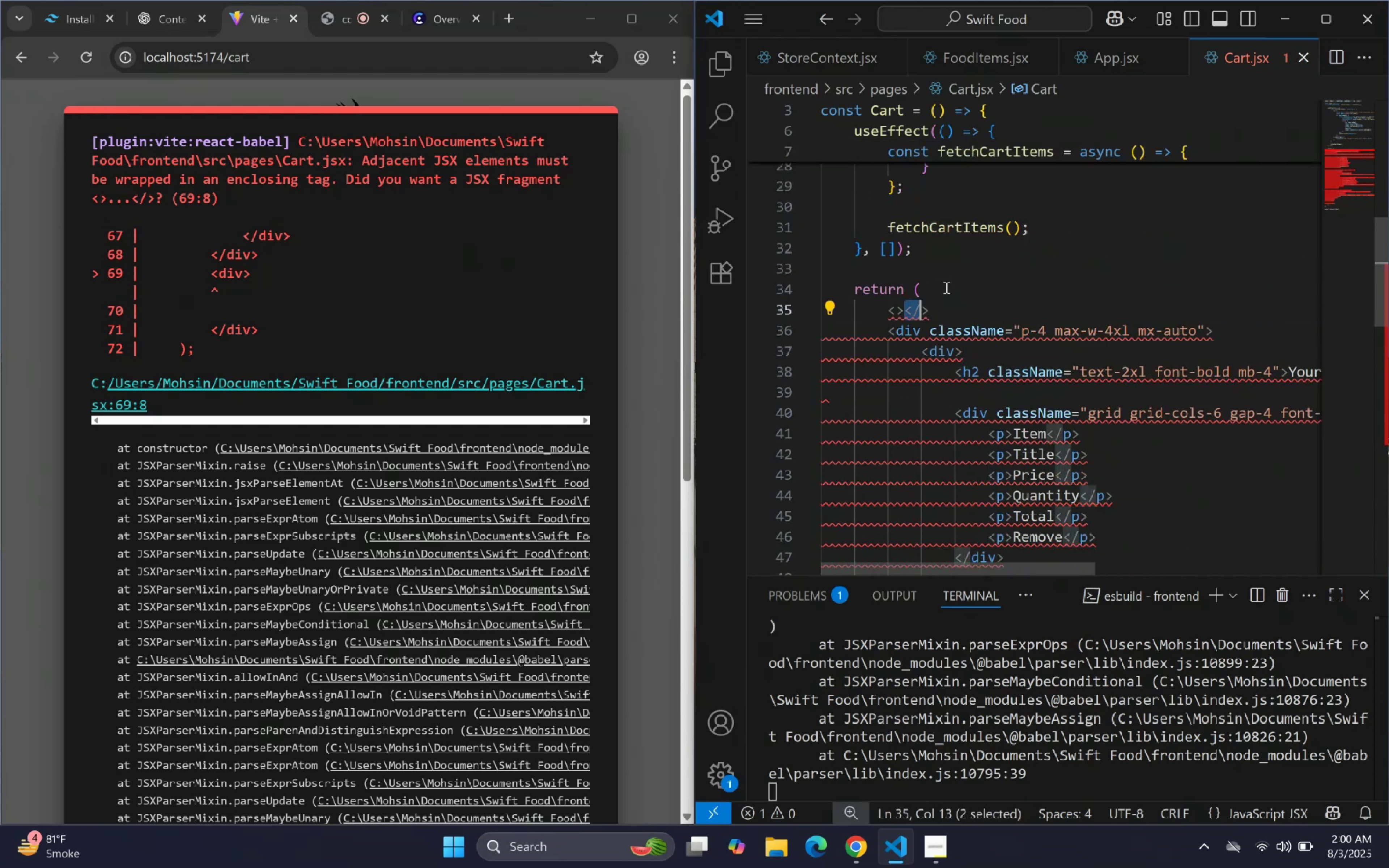 
key(Shift+ArrowRight)
 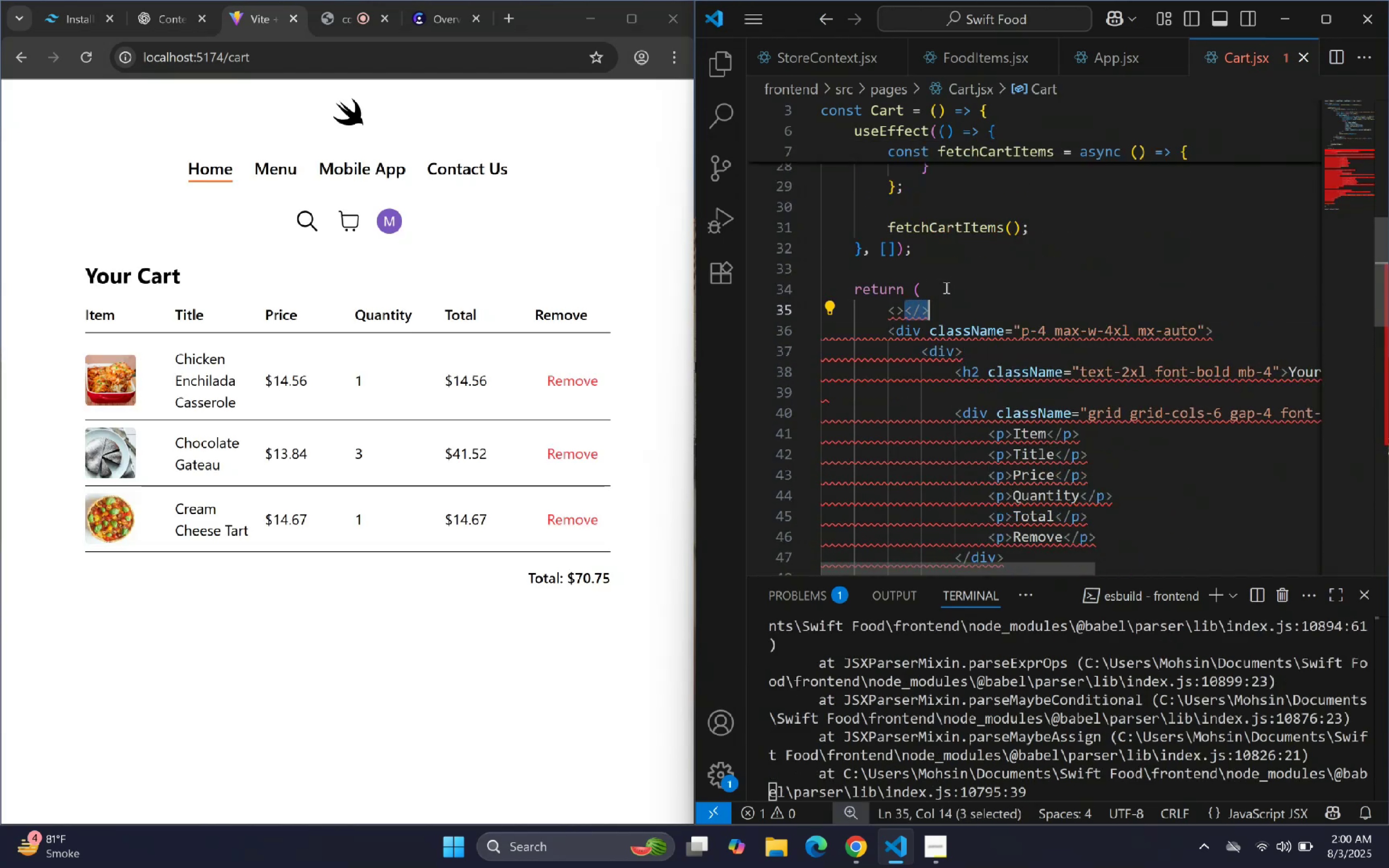 
key(Control+X)
 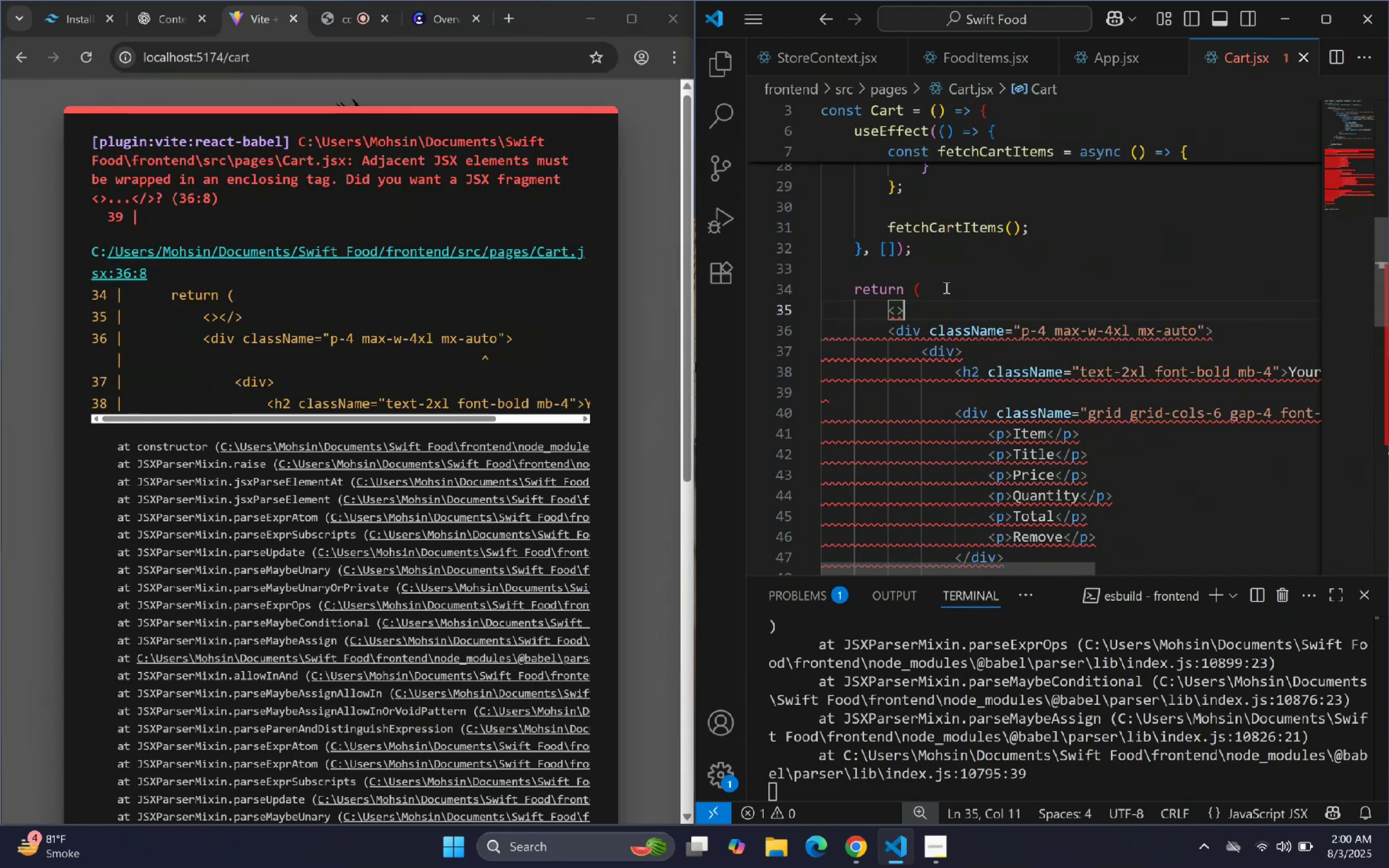 
scroll: coordinate [959, 295], scroll_direction: down, amount: 17.0
 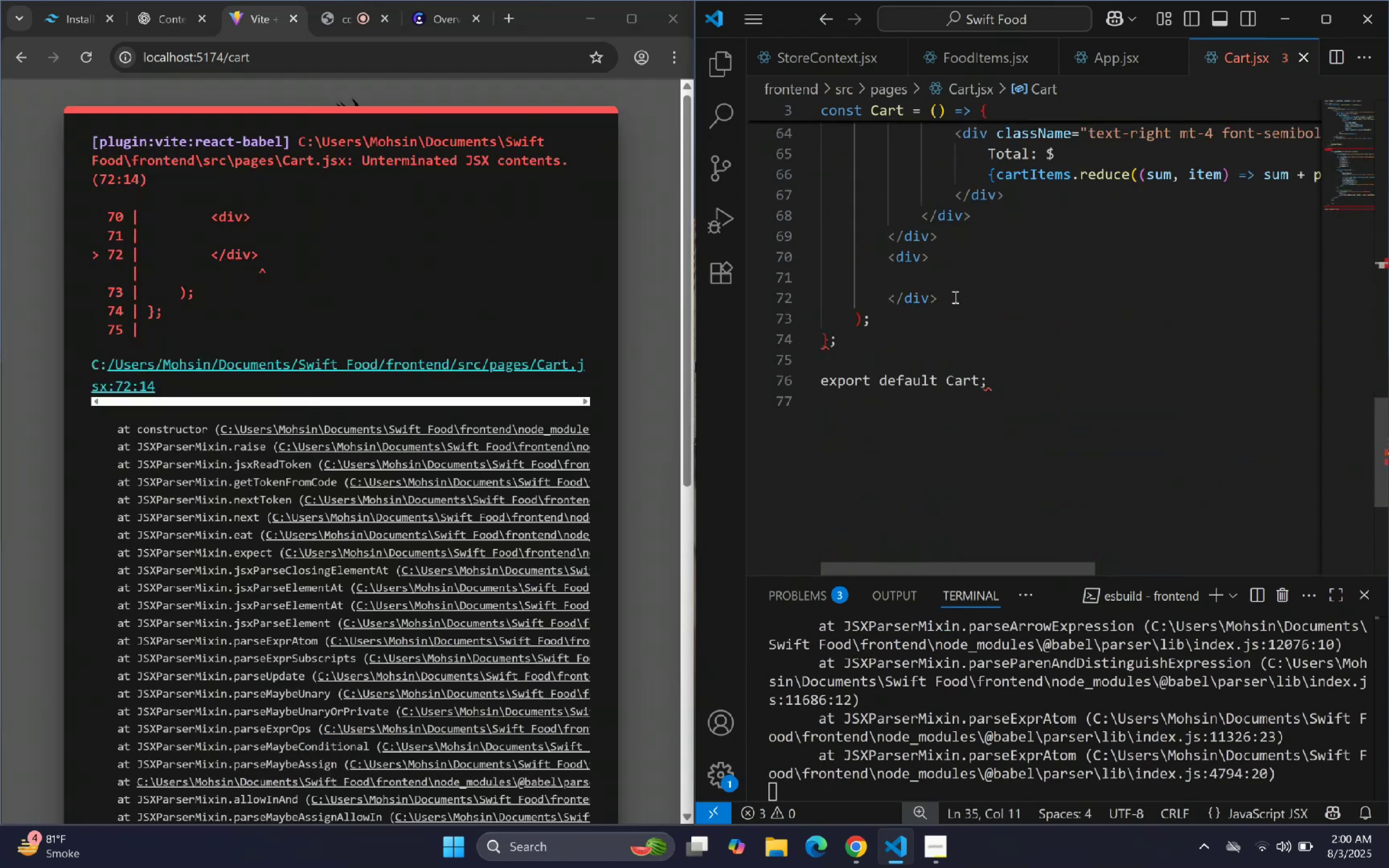 
left_click([952, 299])
 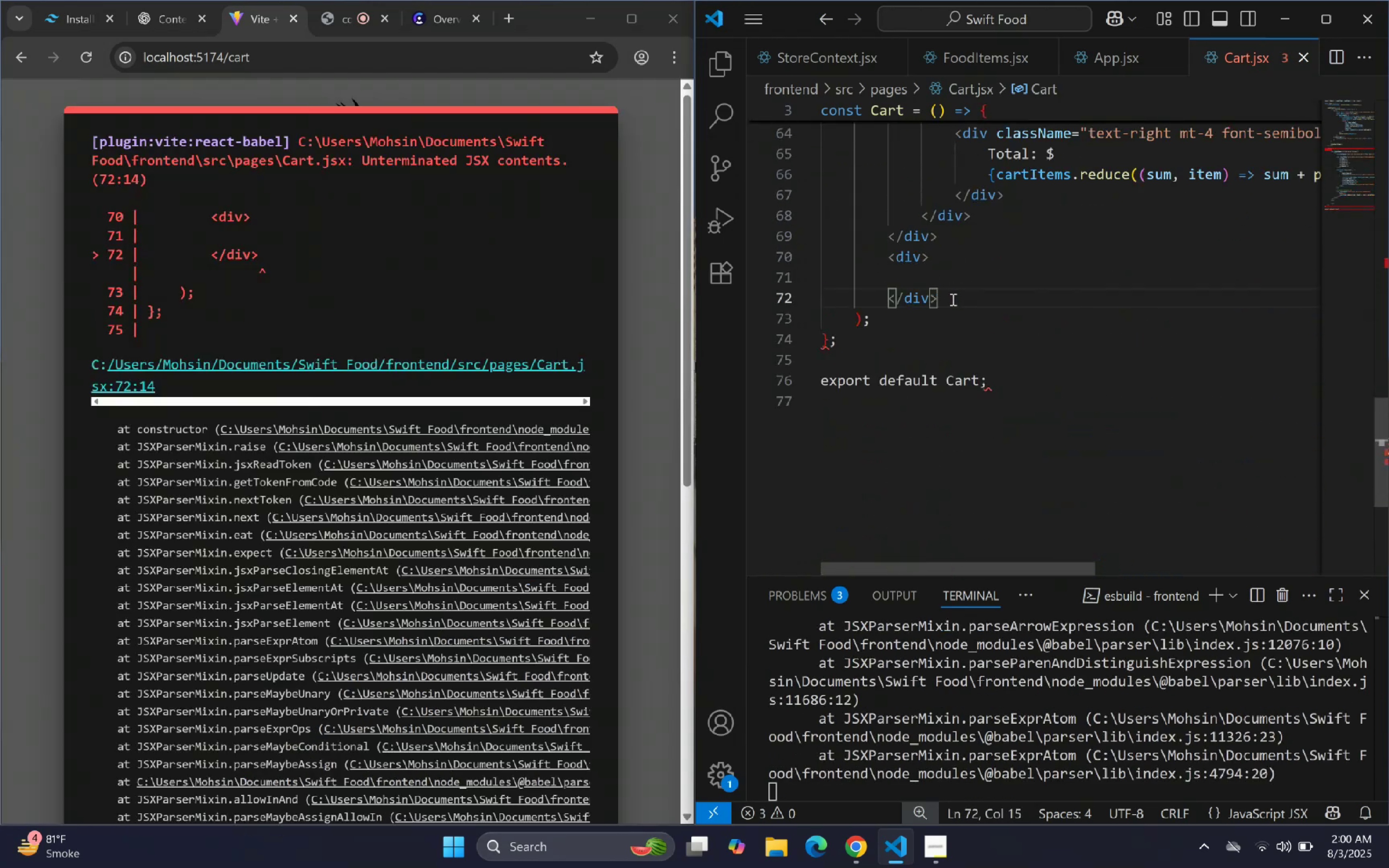 
key(Enter)
 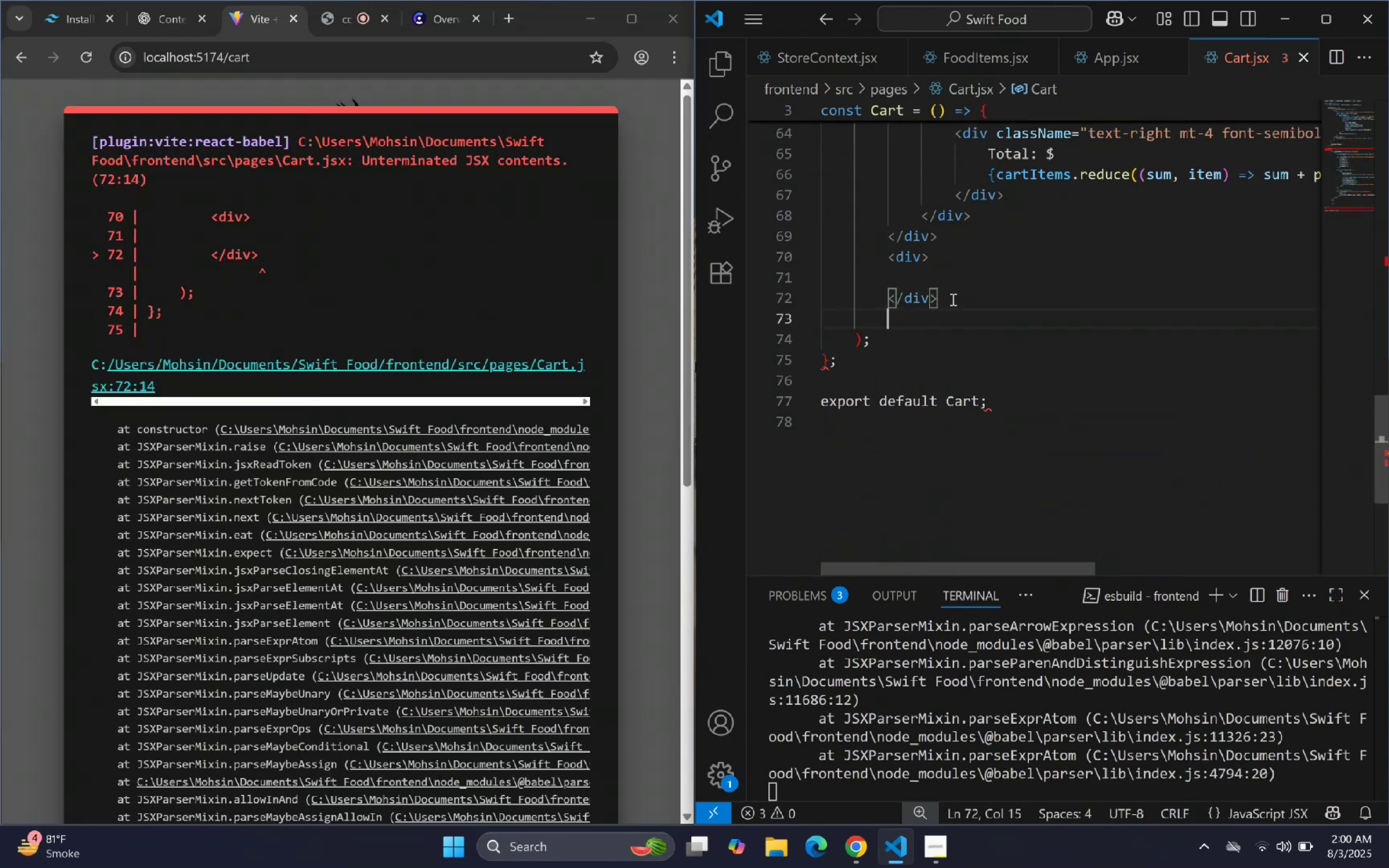 
key(Control+ControlLeft)
 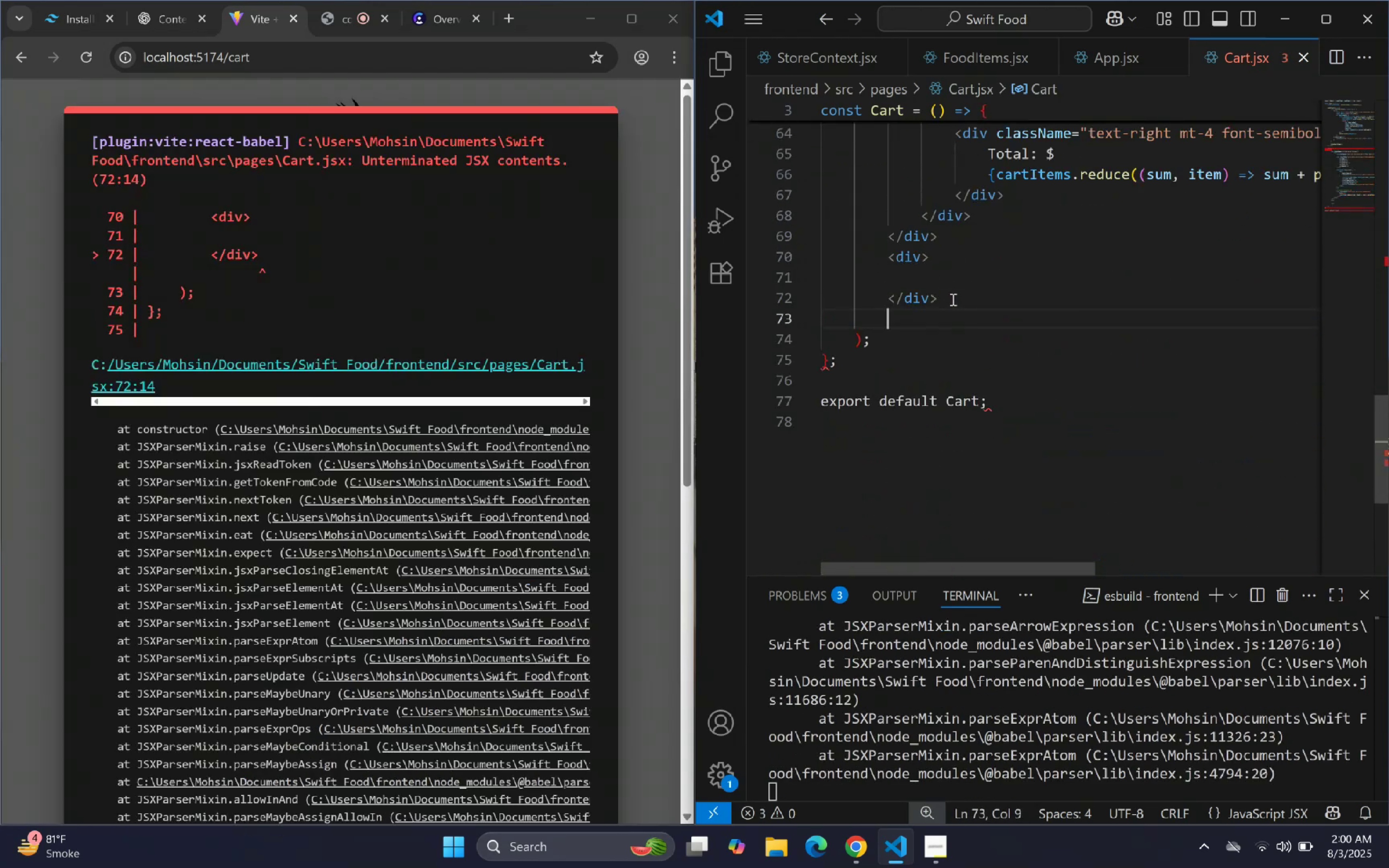 
key(Control+V)
 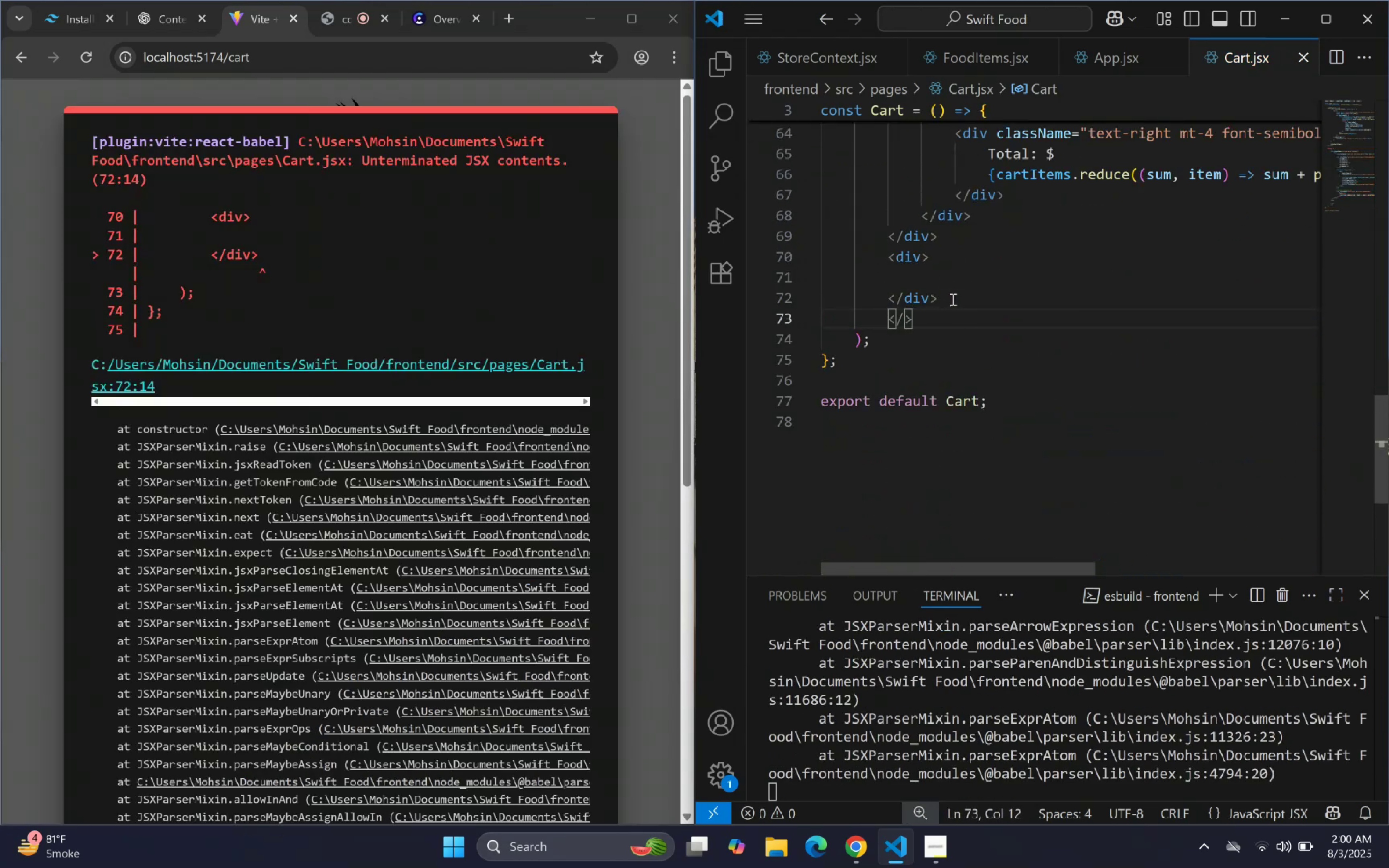 
key(ArrowUp)
 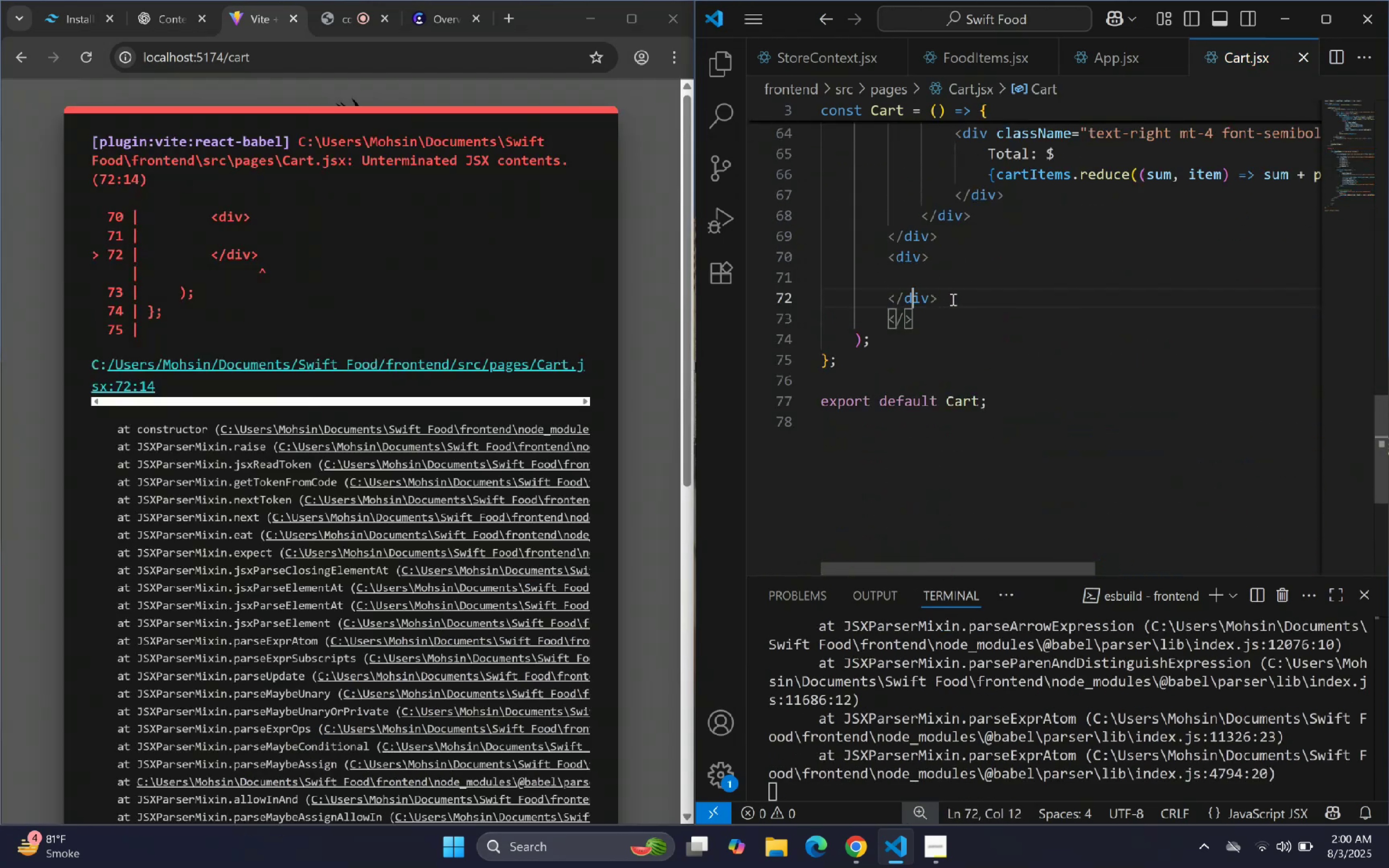 
key(ArrowUp)
 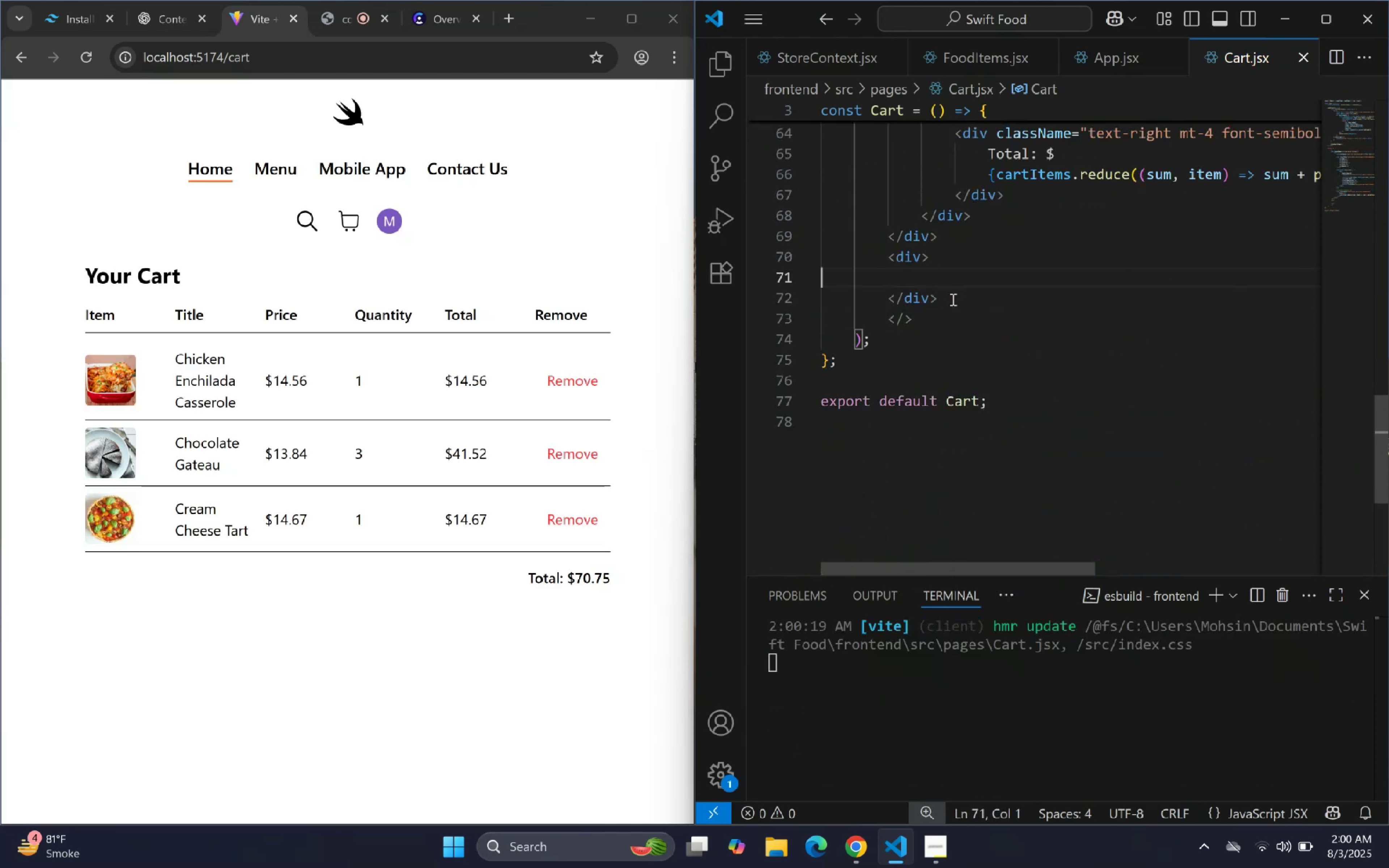 
key(Backspace)
 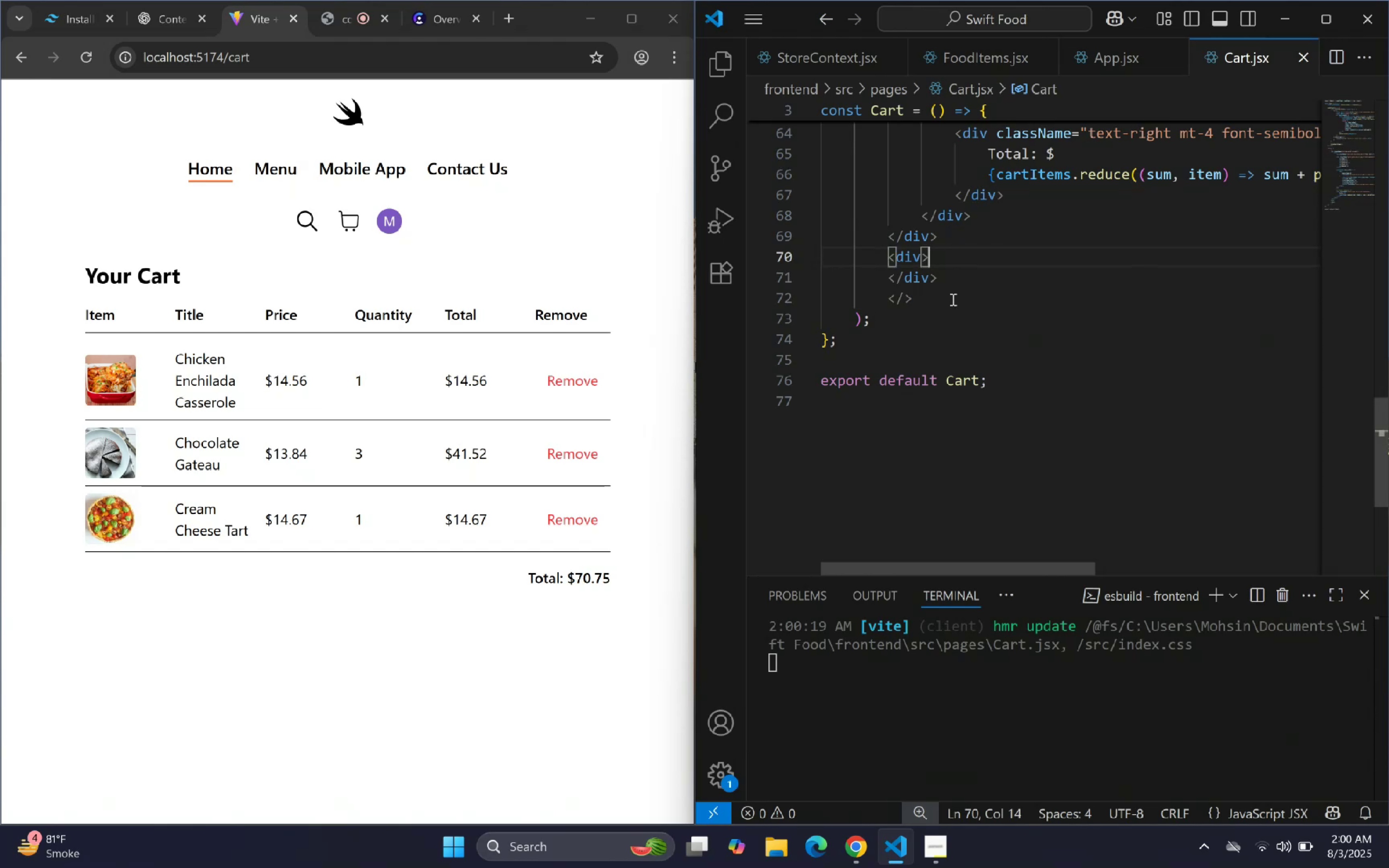 
key(Enter)
 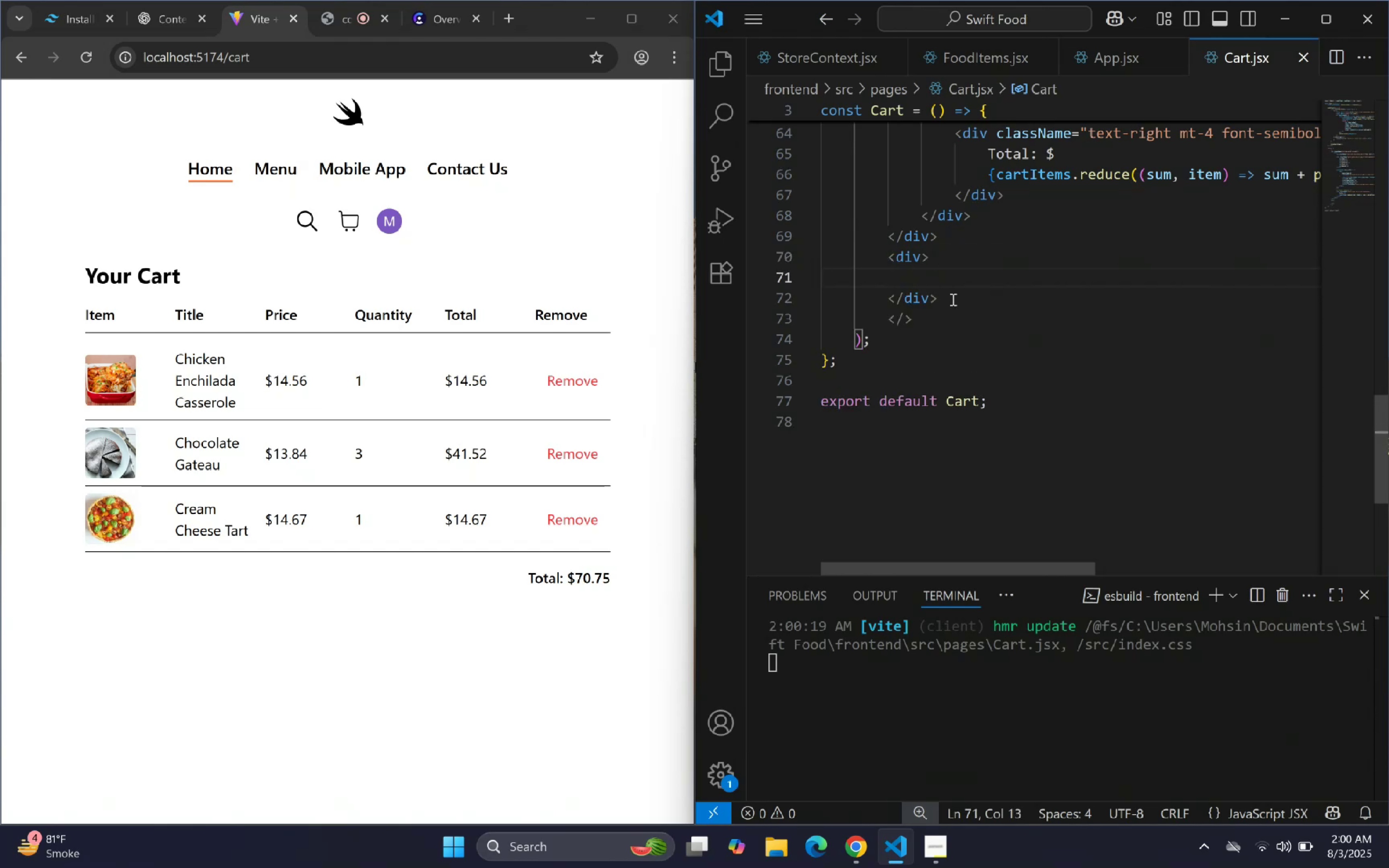 
key(Control+ControlLeft)
 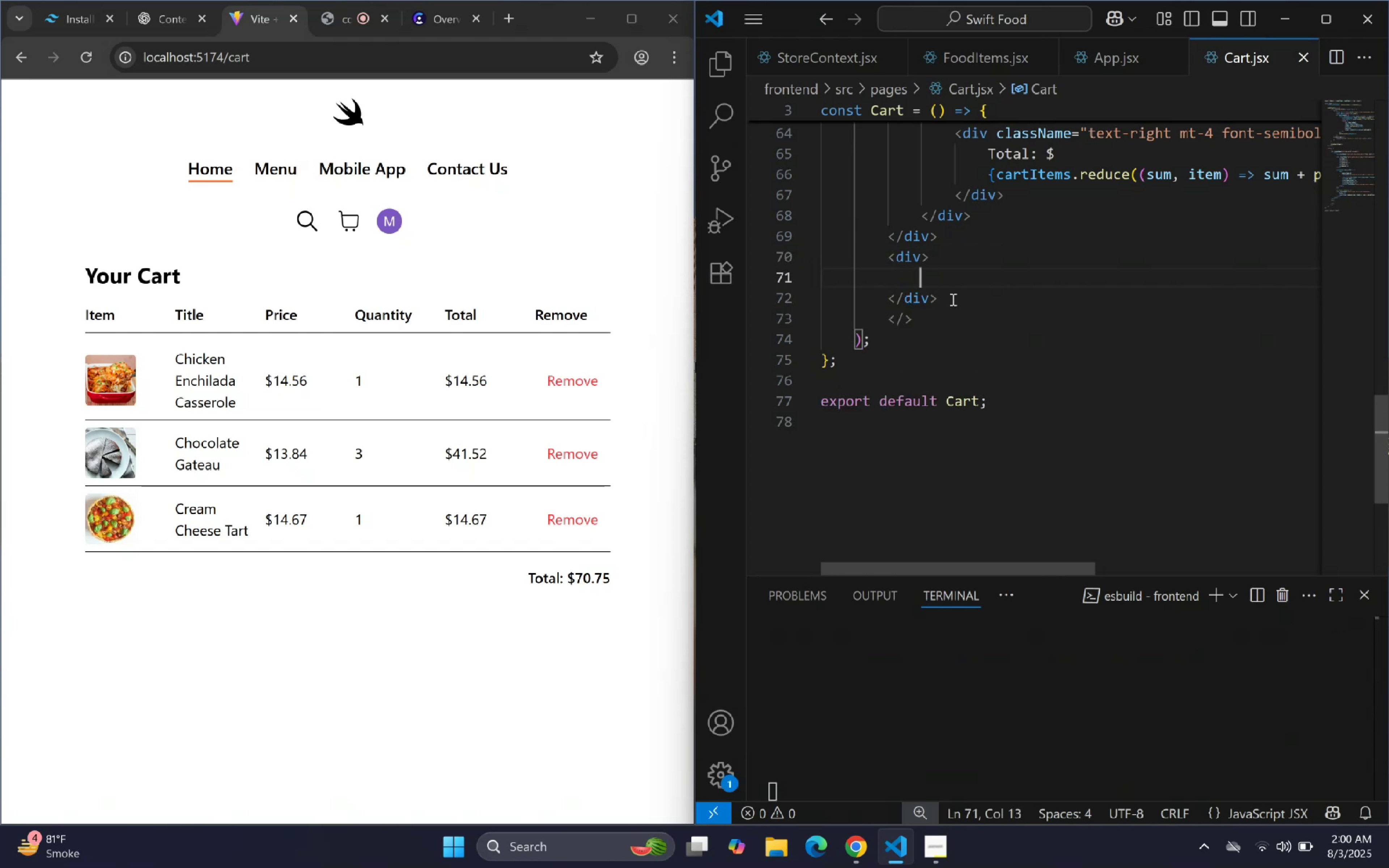 
key(Control+Slash)
 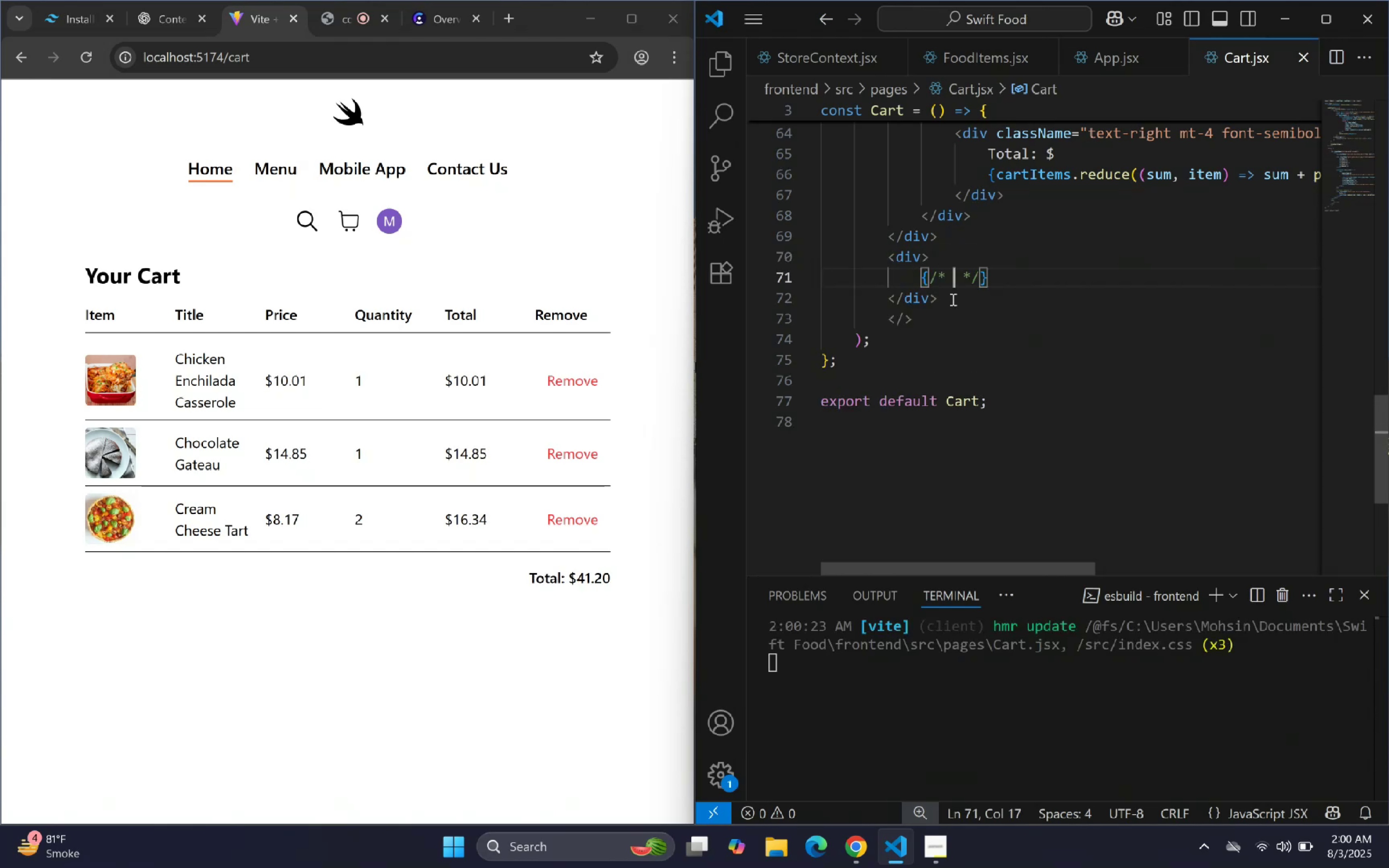 
type(Cart Bottom)
 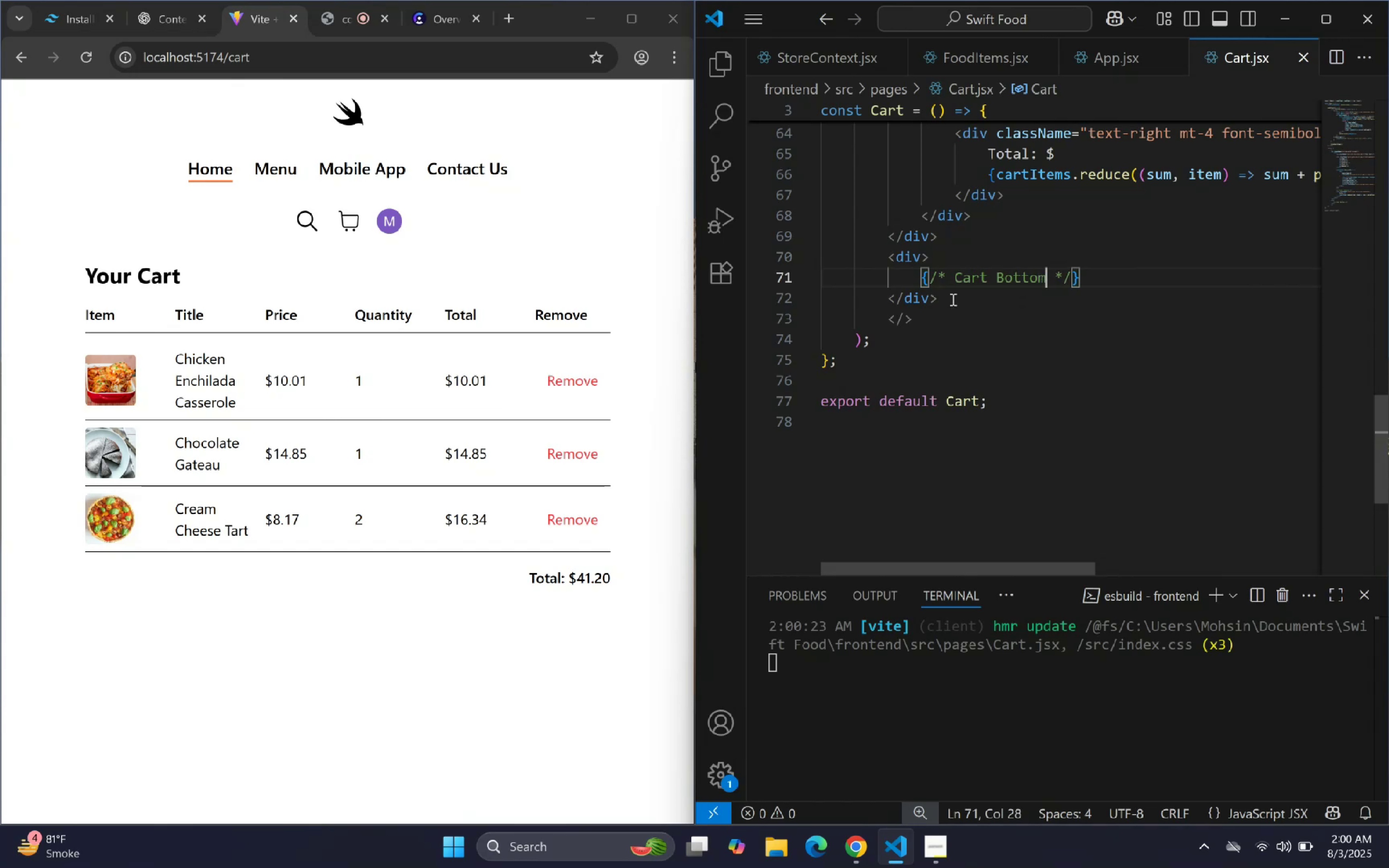 
key(ArrowRight)
 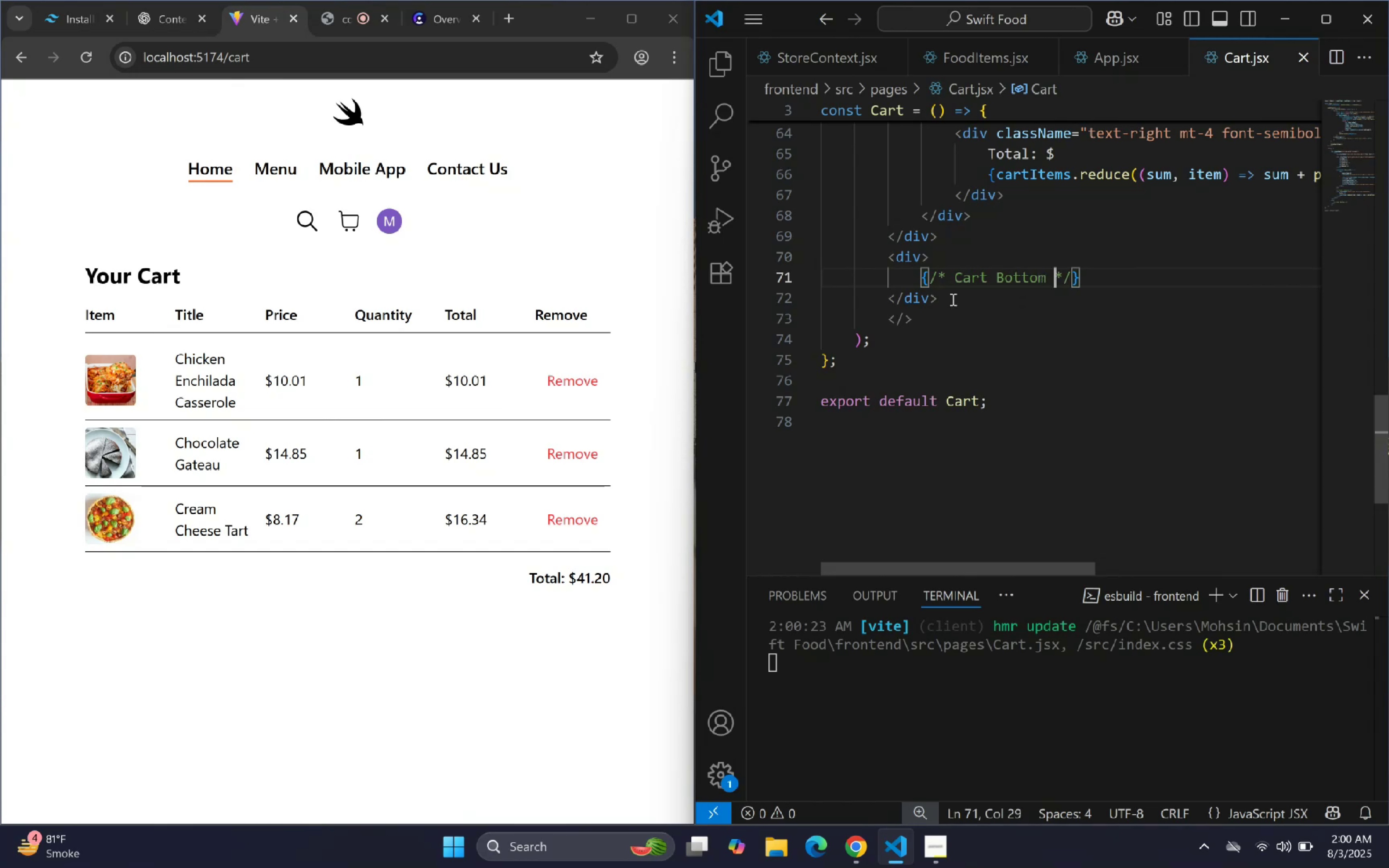 
key(ArrowRight)
 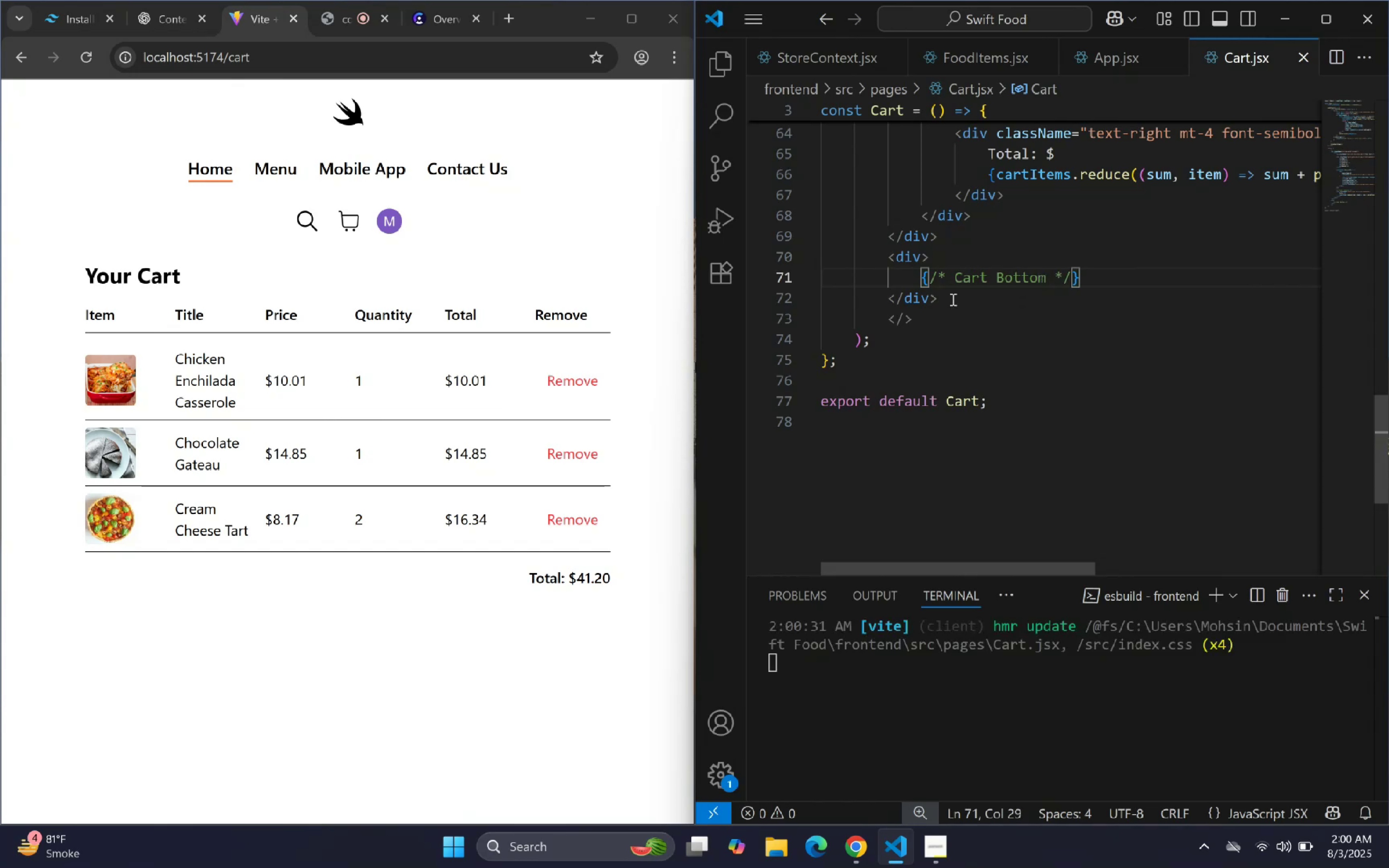 
key(ArrowRight)
 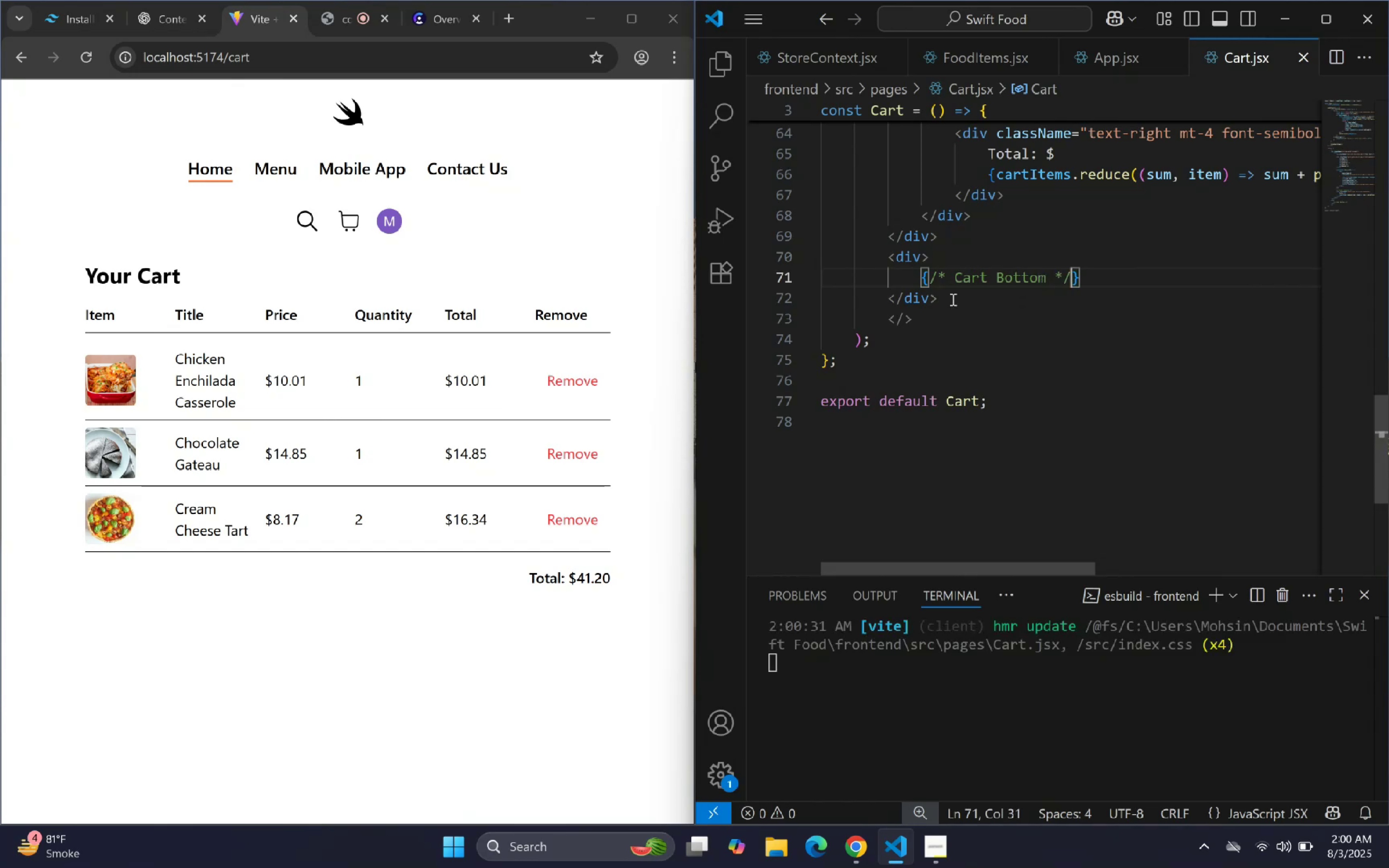 
key(ArrowRight)
 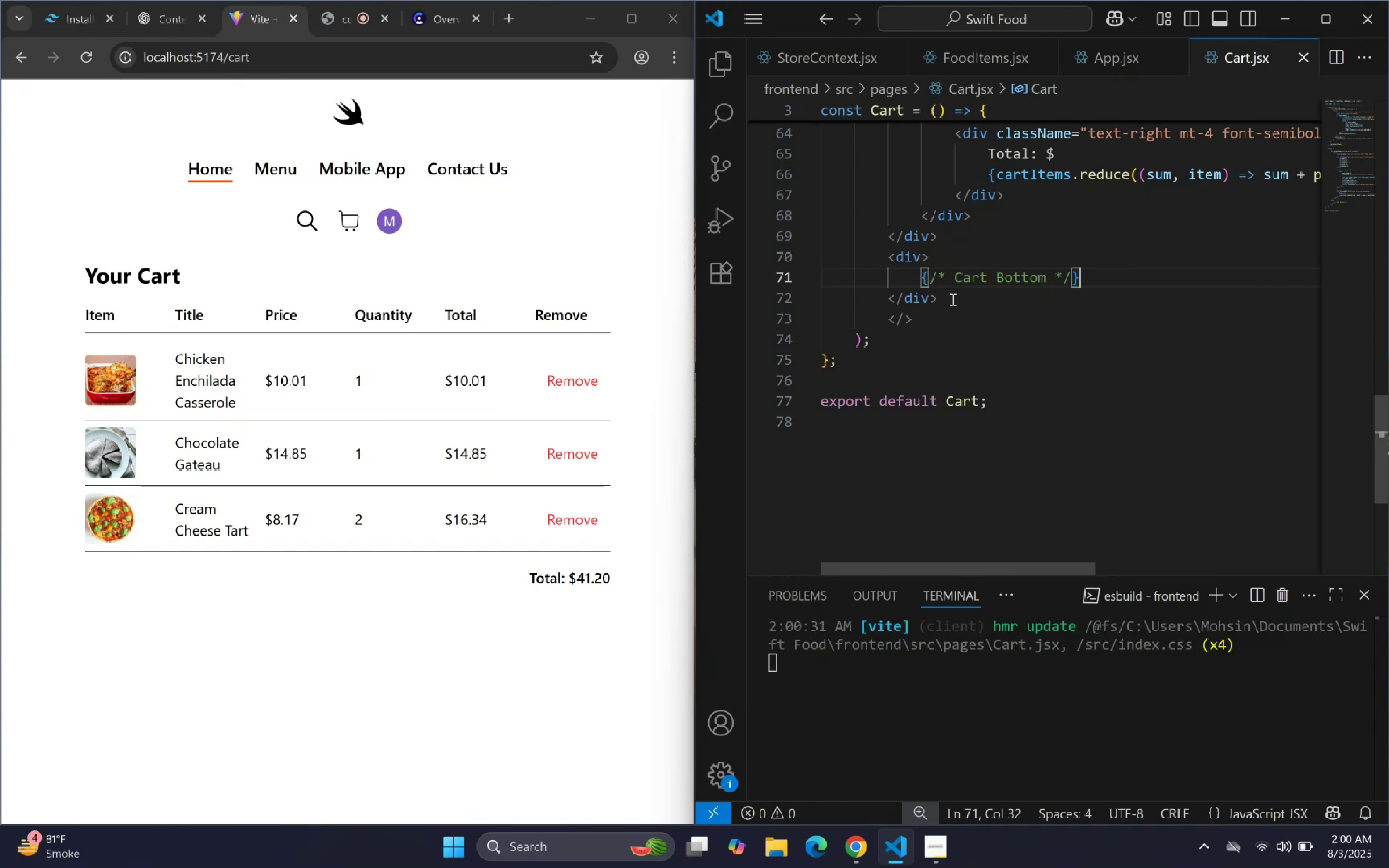 
key(Enter)
 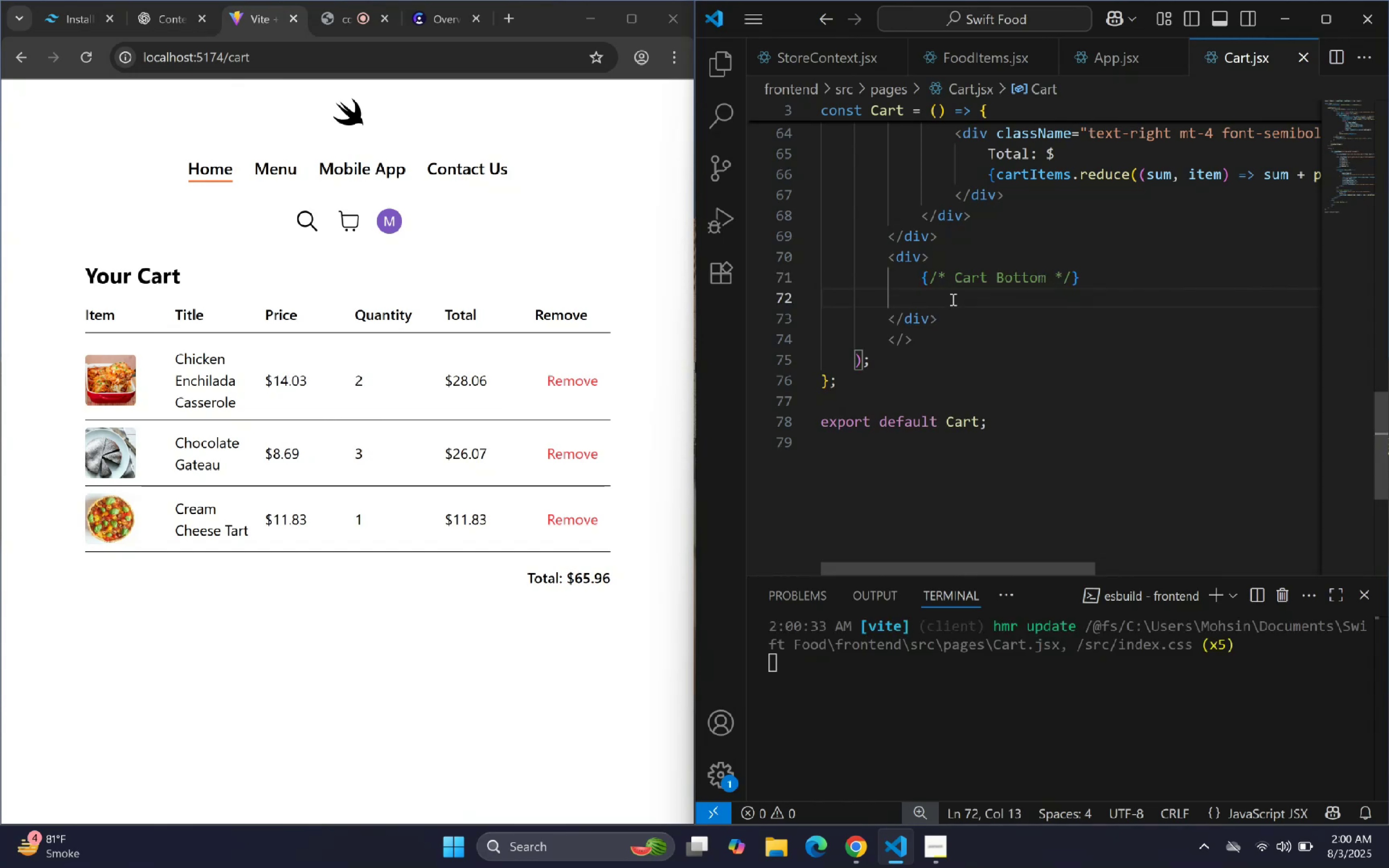 
wait(6.21)
 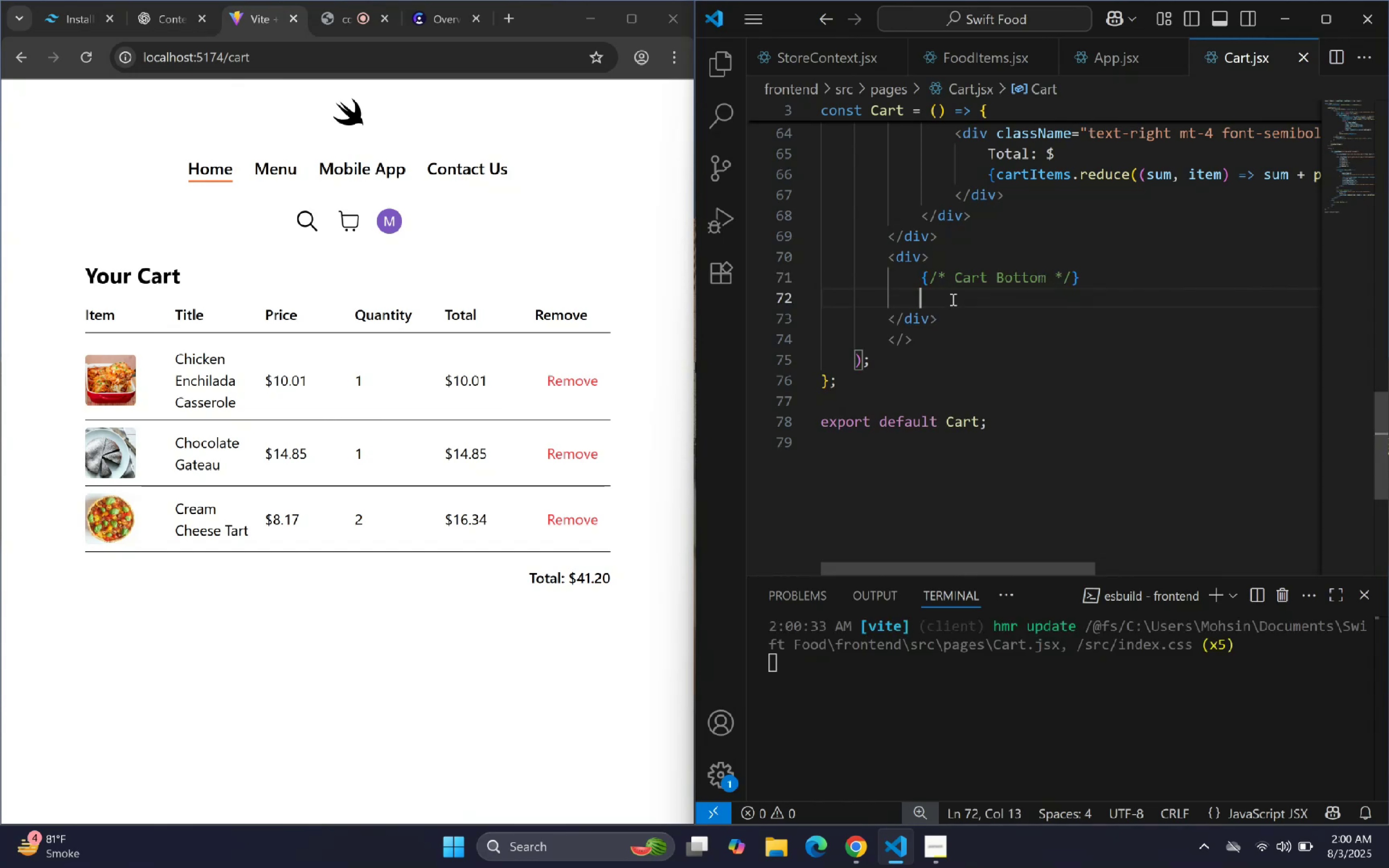 
type(div)
 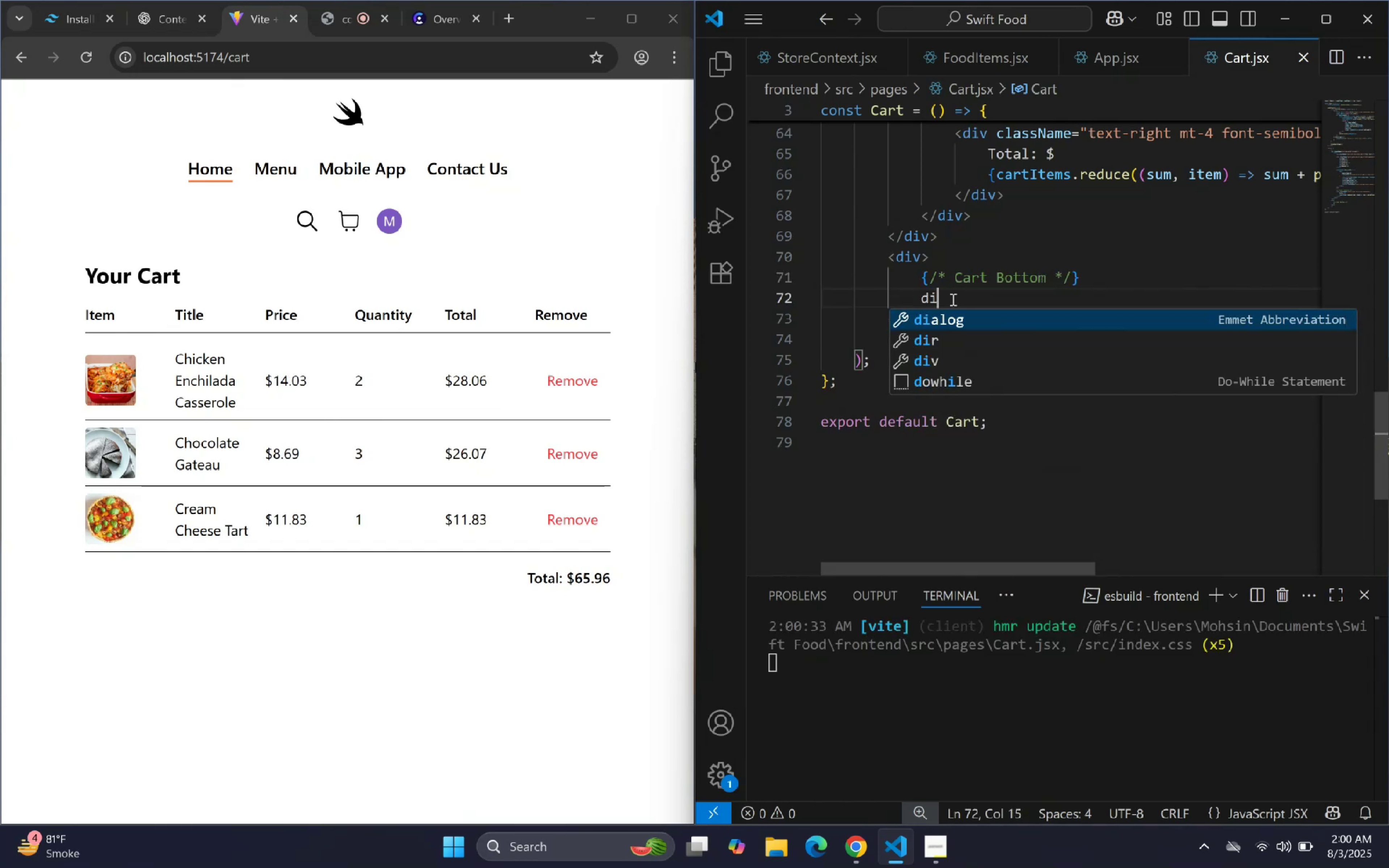 
key(Enter)
 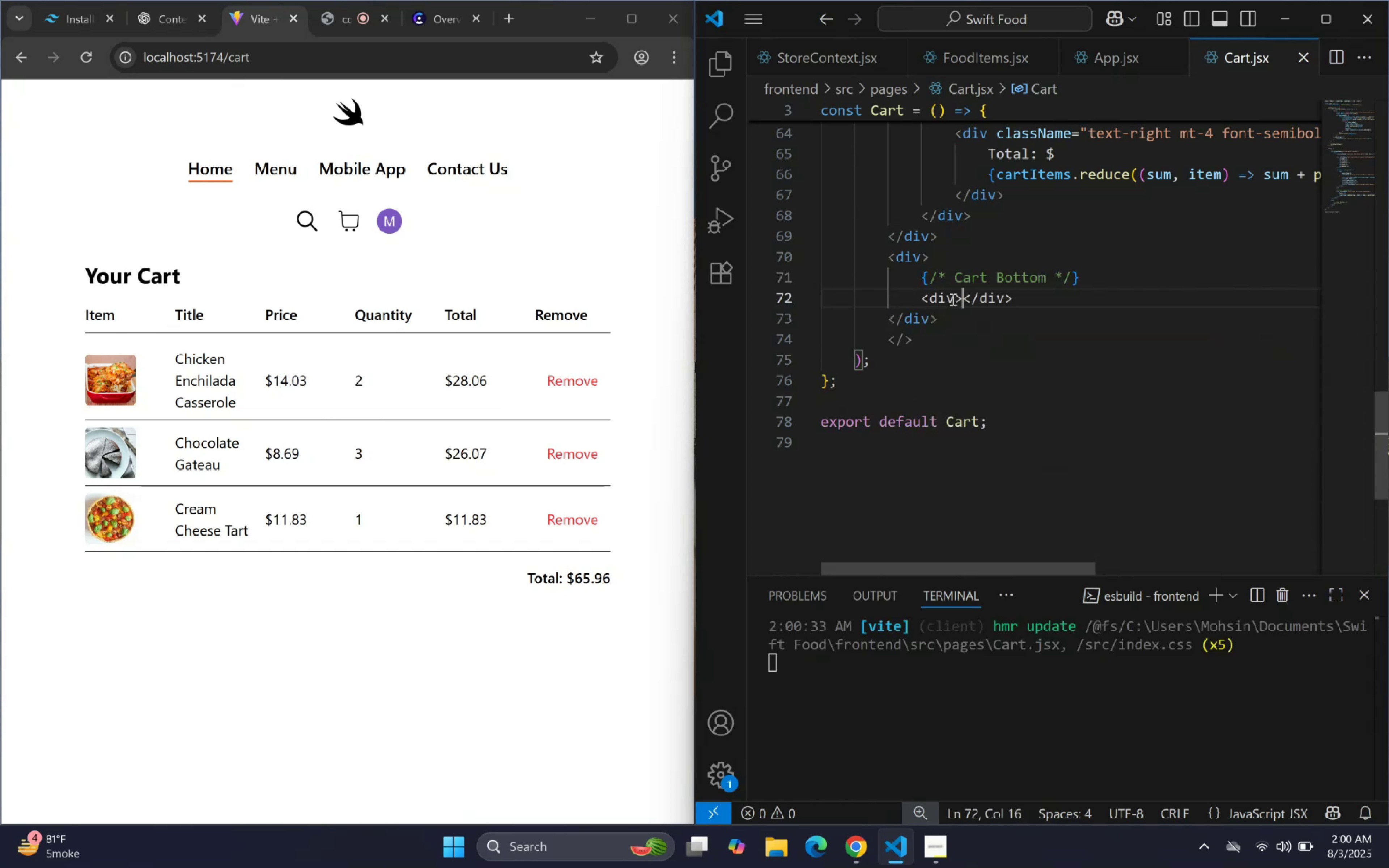 
key(Enter)
 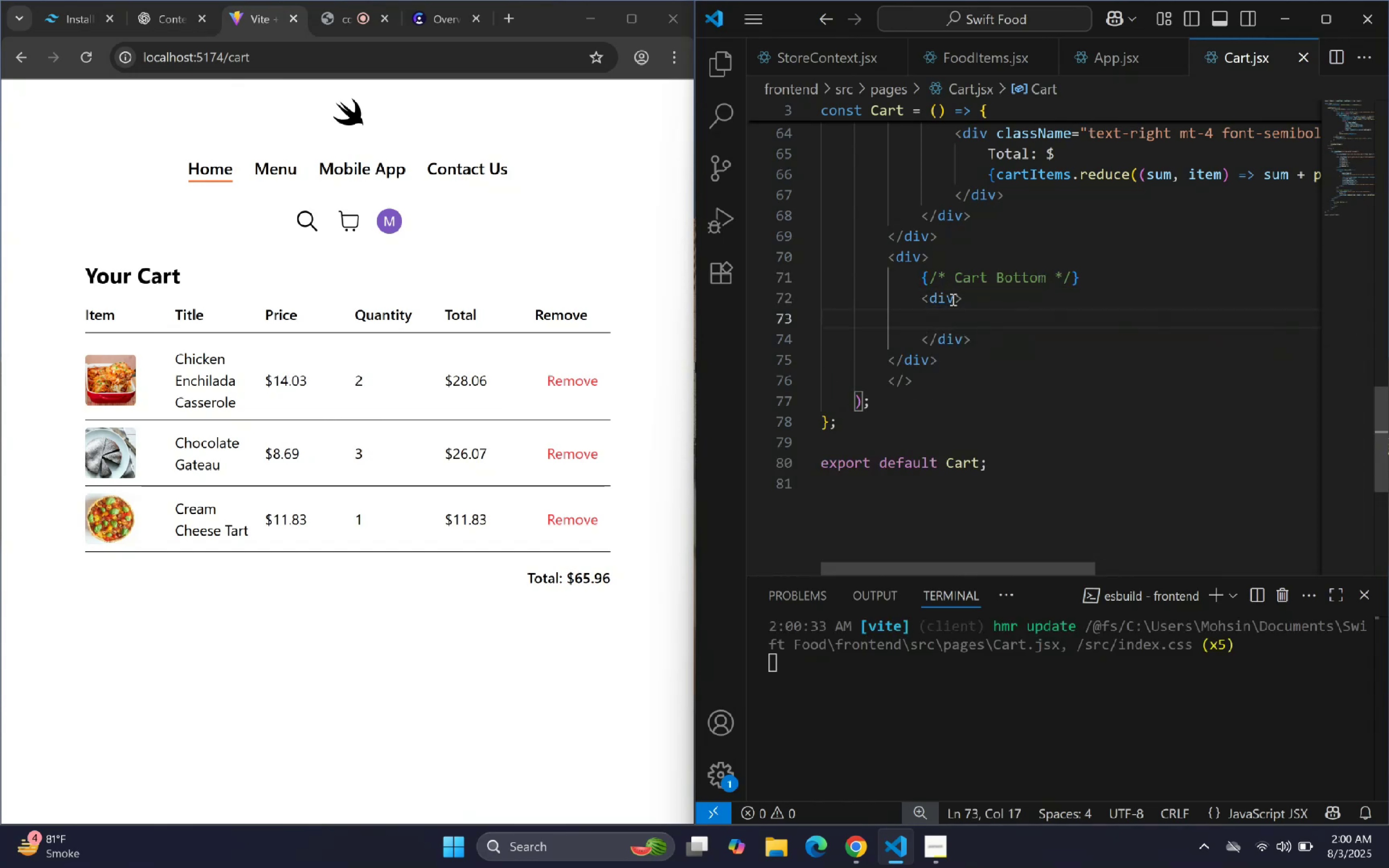 
type(h2)
 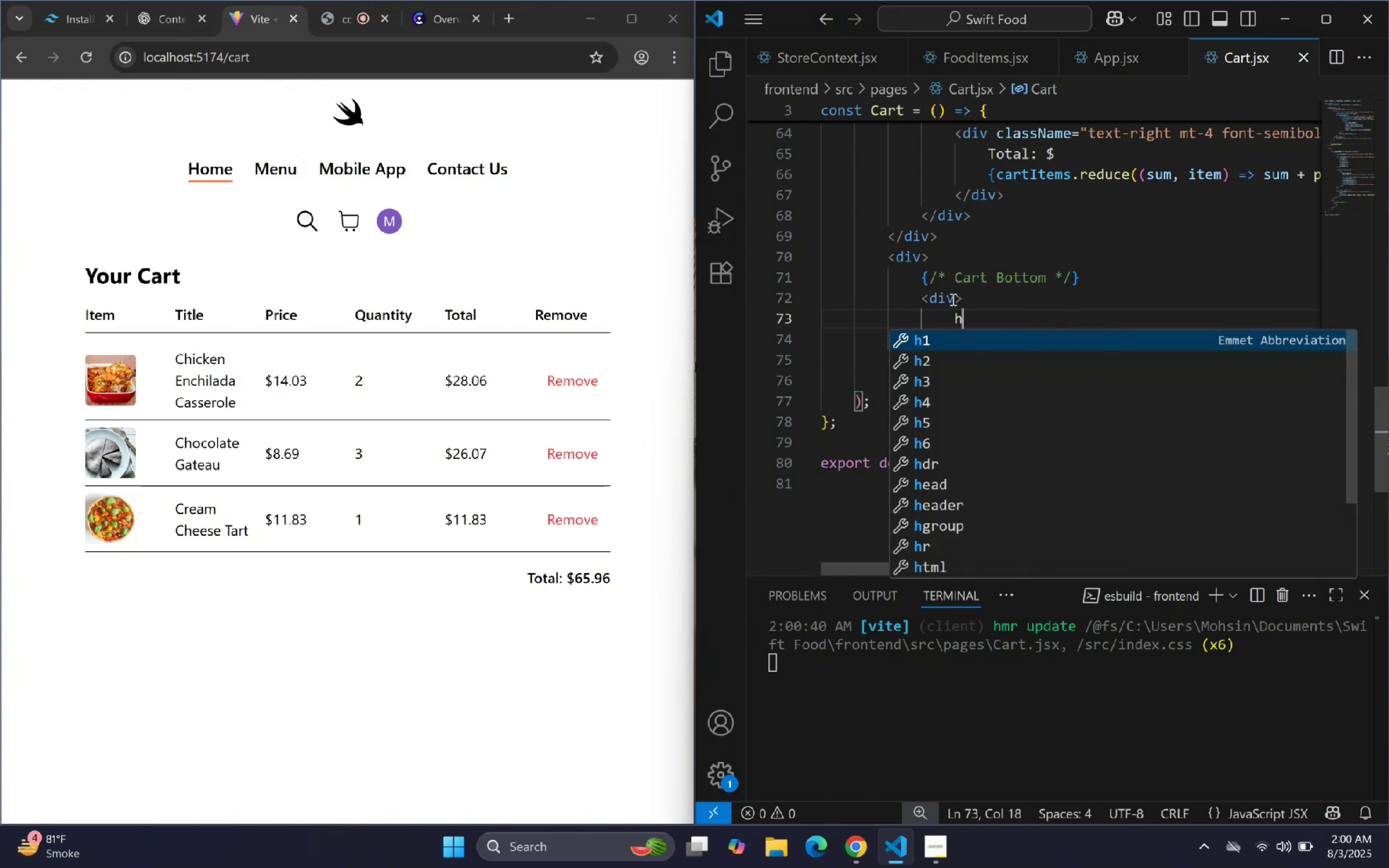 
key(Enter)
 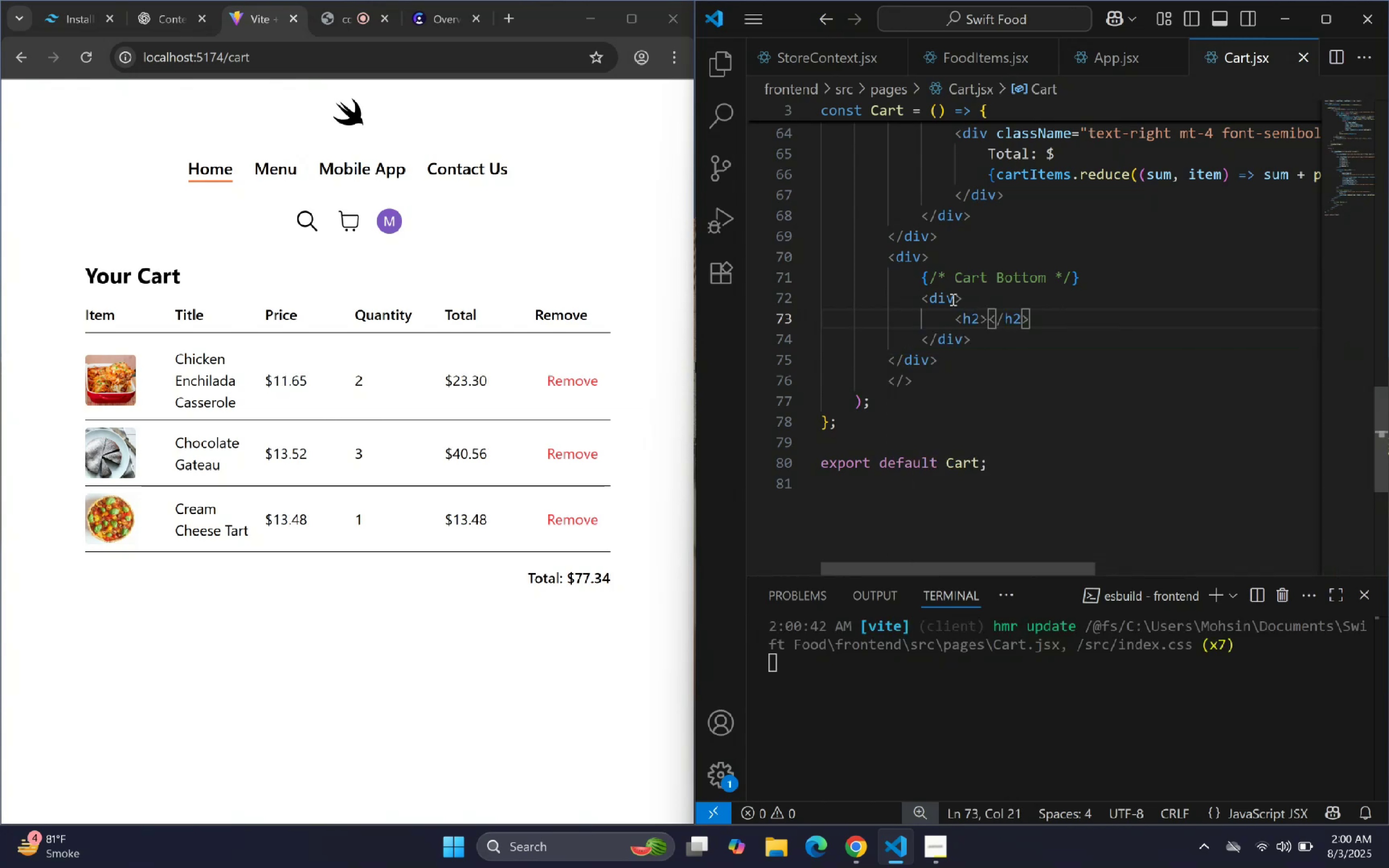 
type(Cart Totals)
 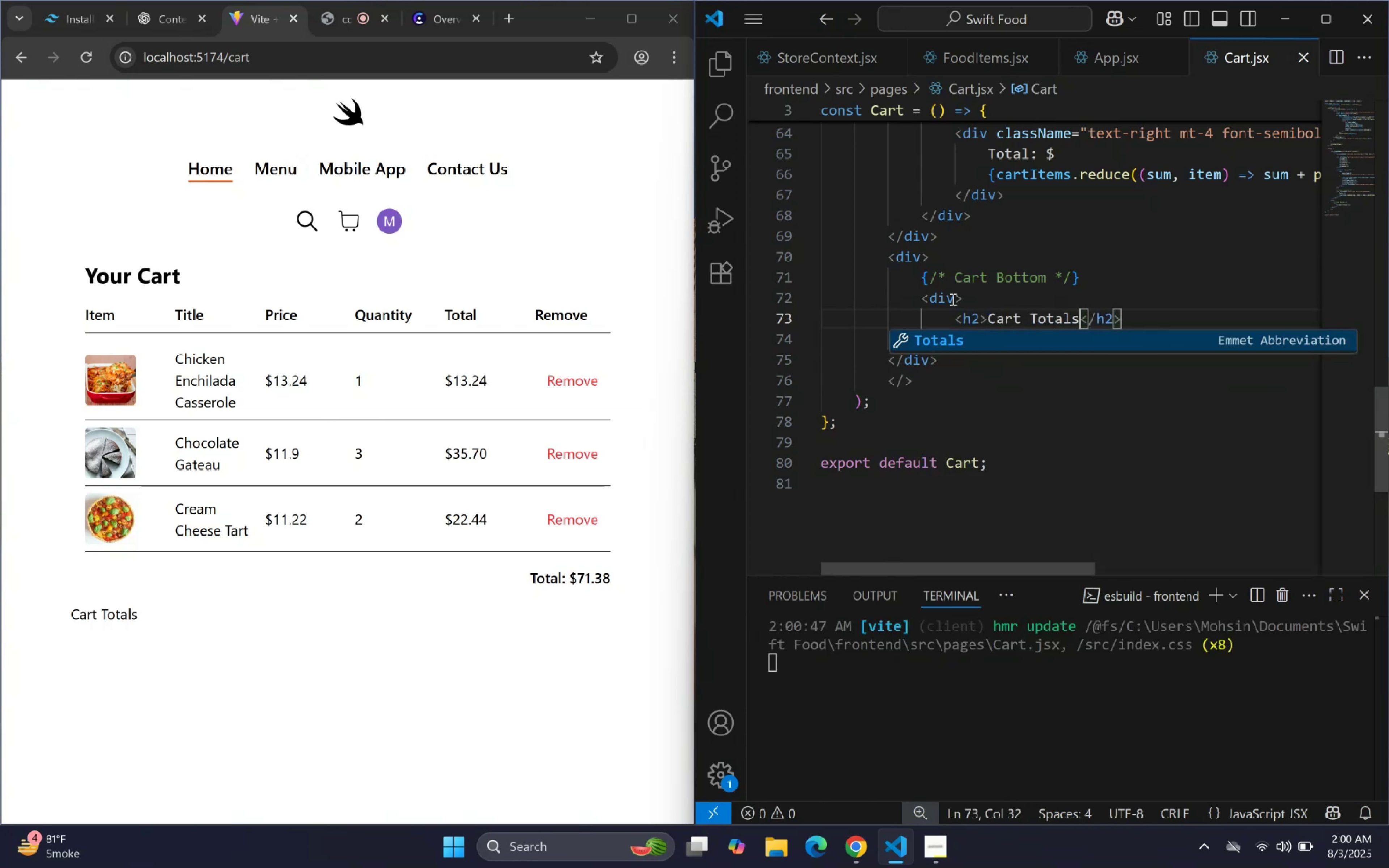 
key(ArrowRight)
 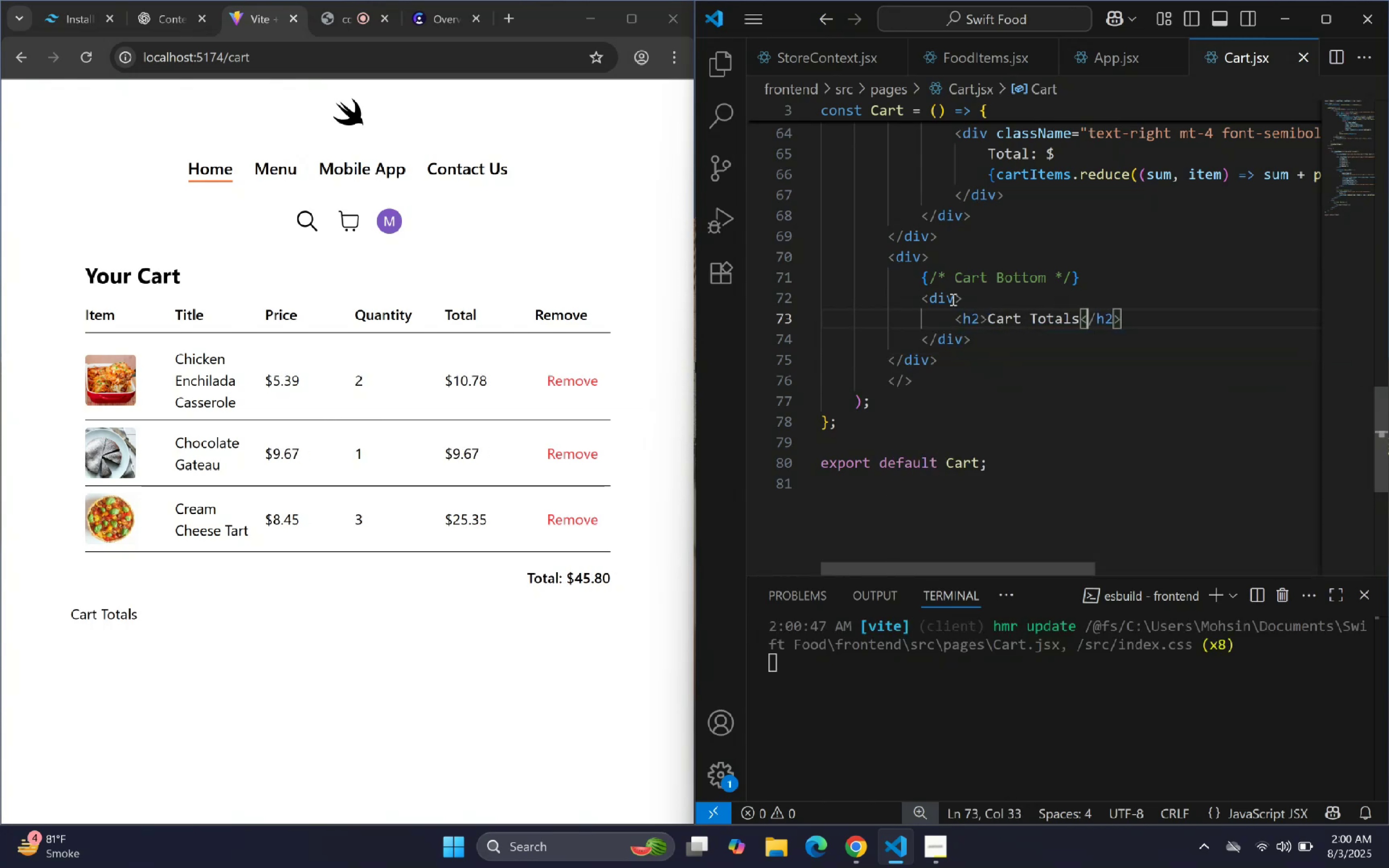 
key(ArrowRight)
 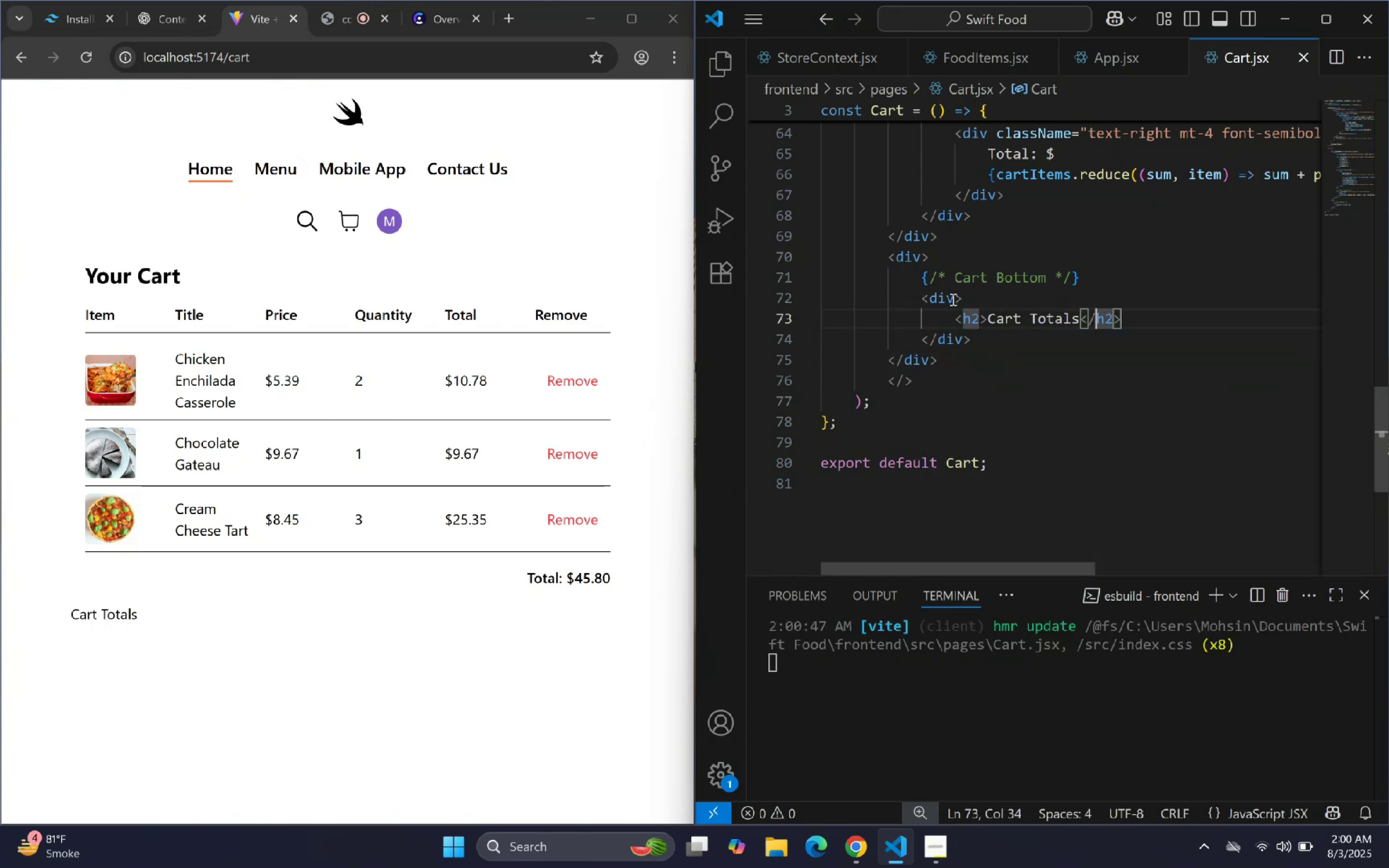 
key(ArrowLeft)
 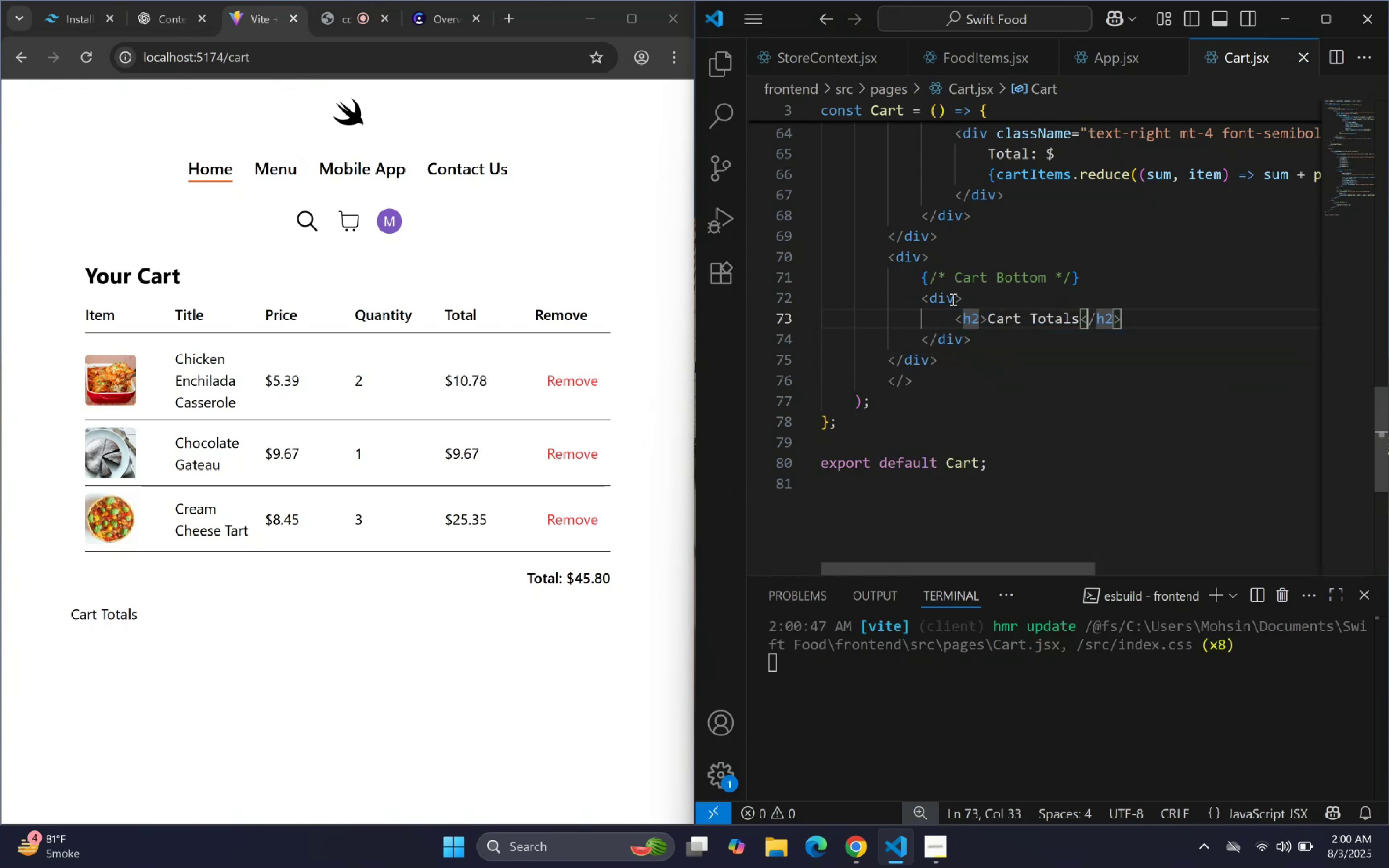 
key(ArrowLeft)
 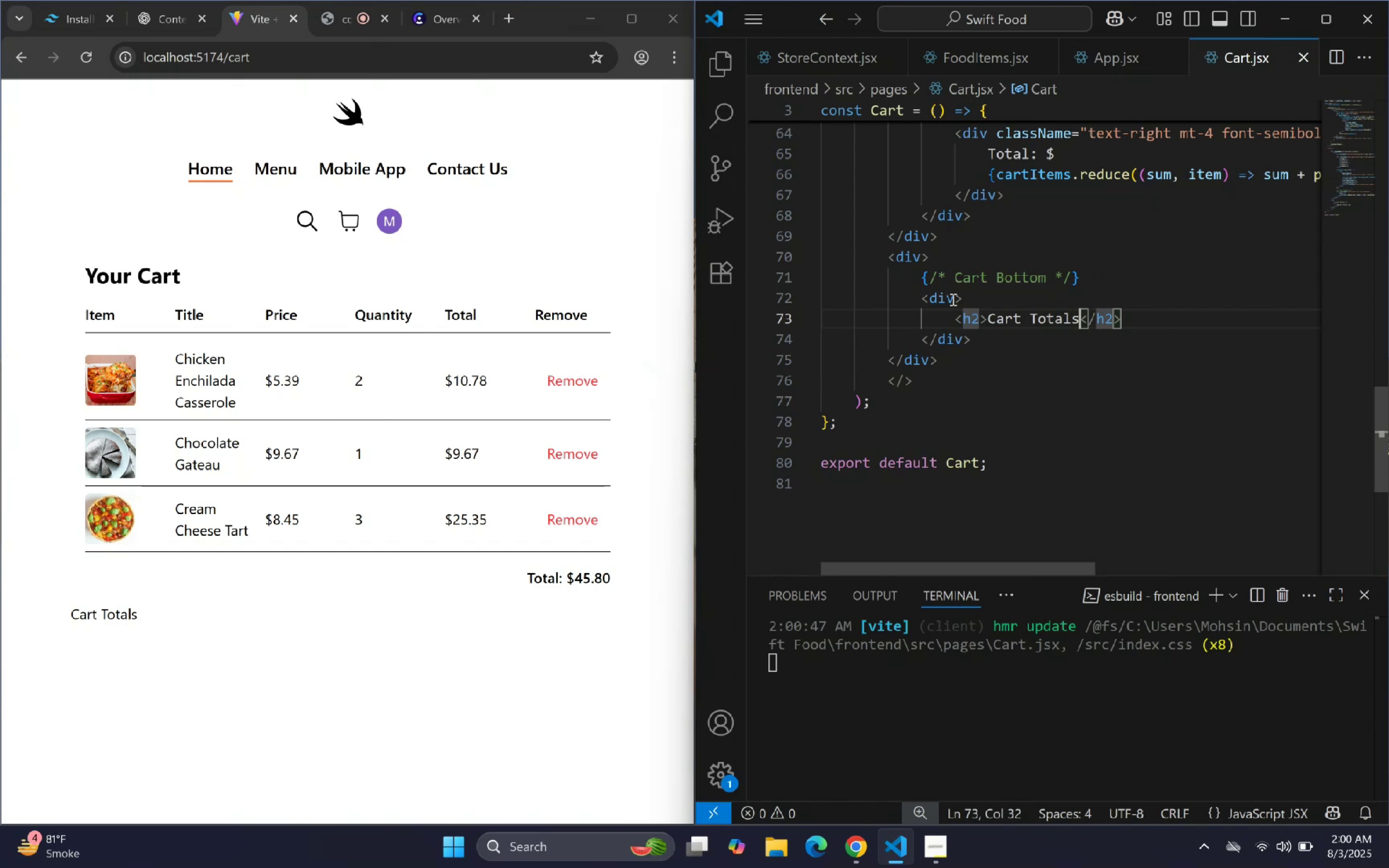 
key(ArrowRight)
 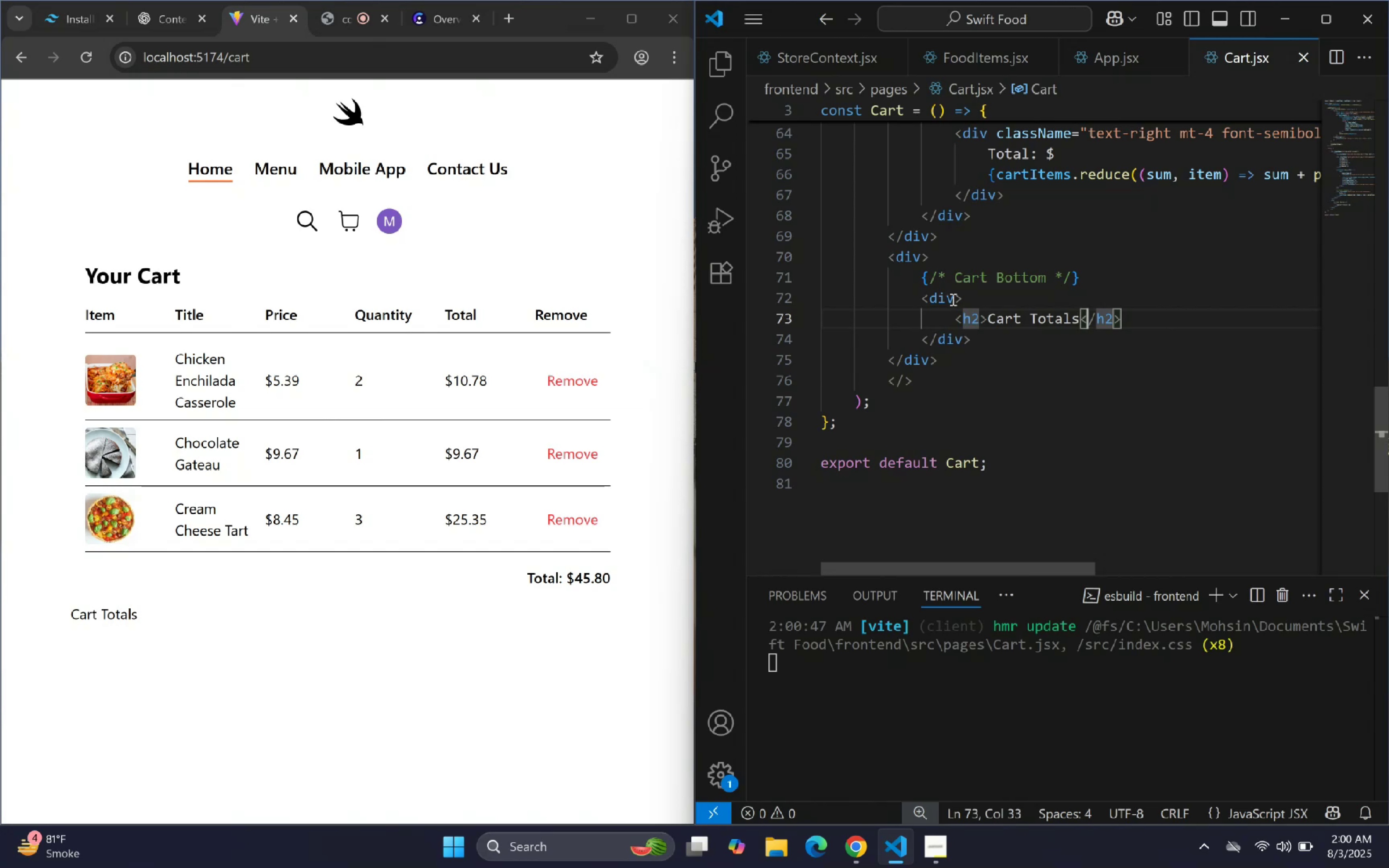 
key(ArrowRight)
 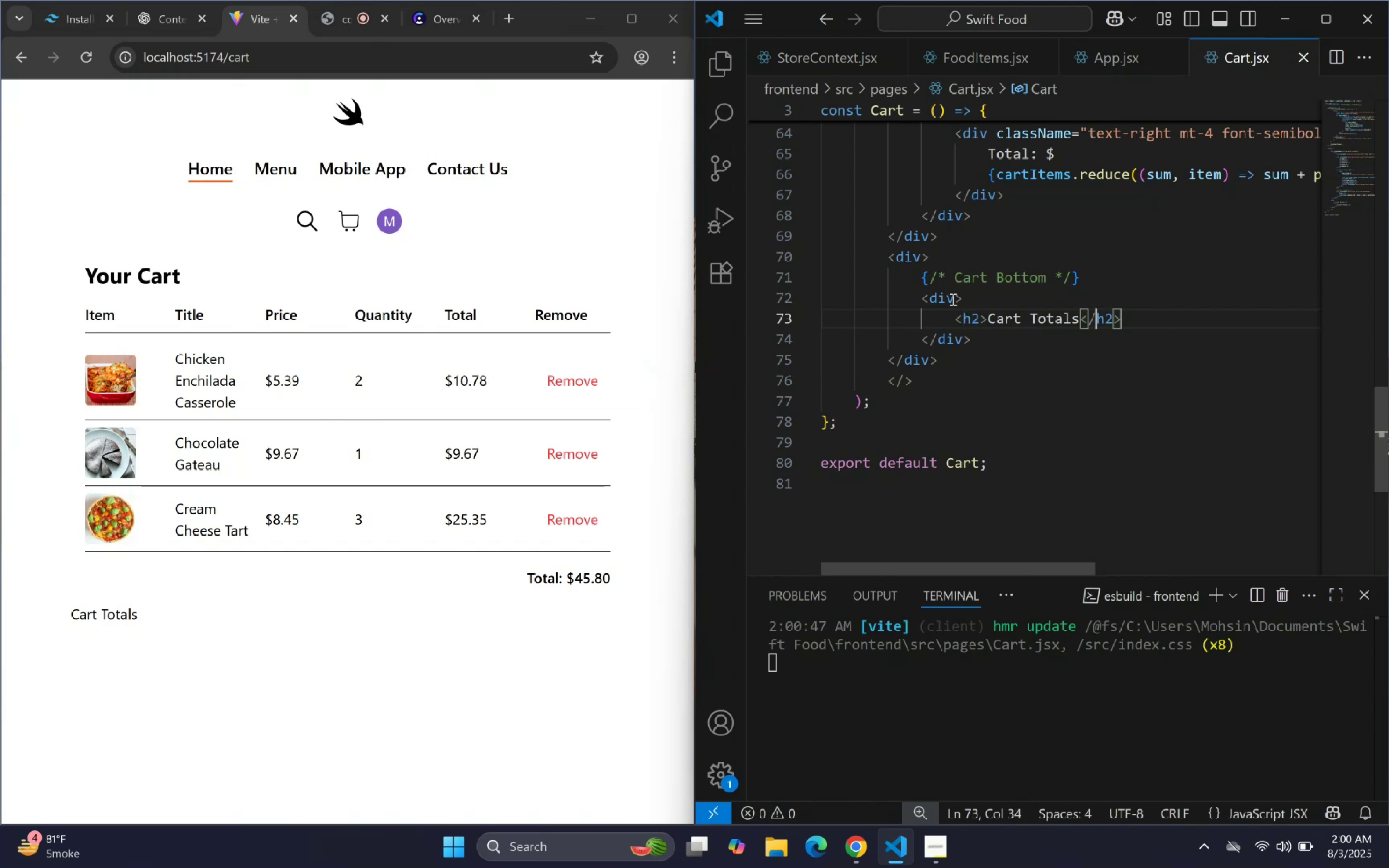 
key(ArrowRight)
 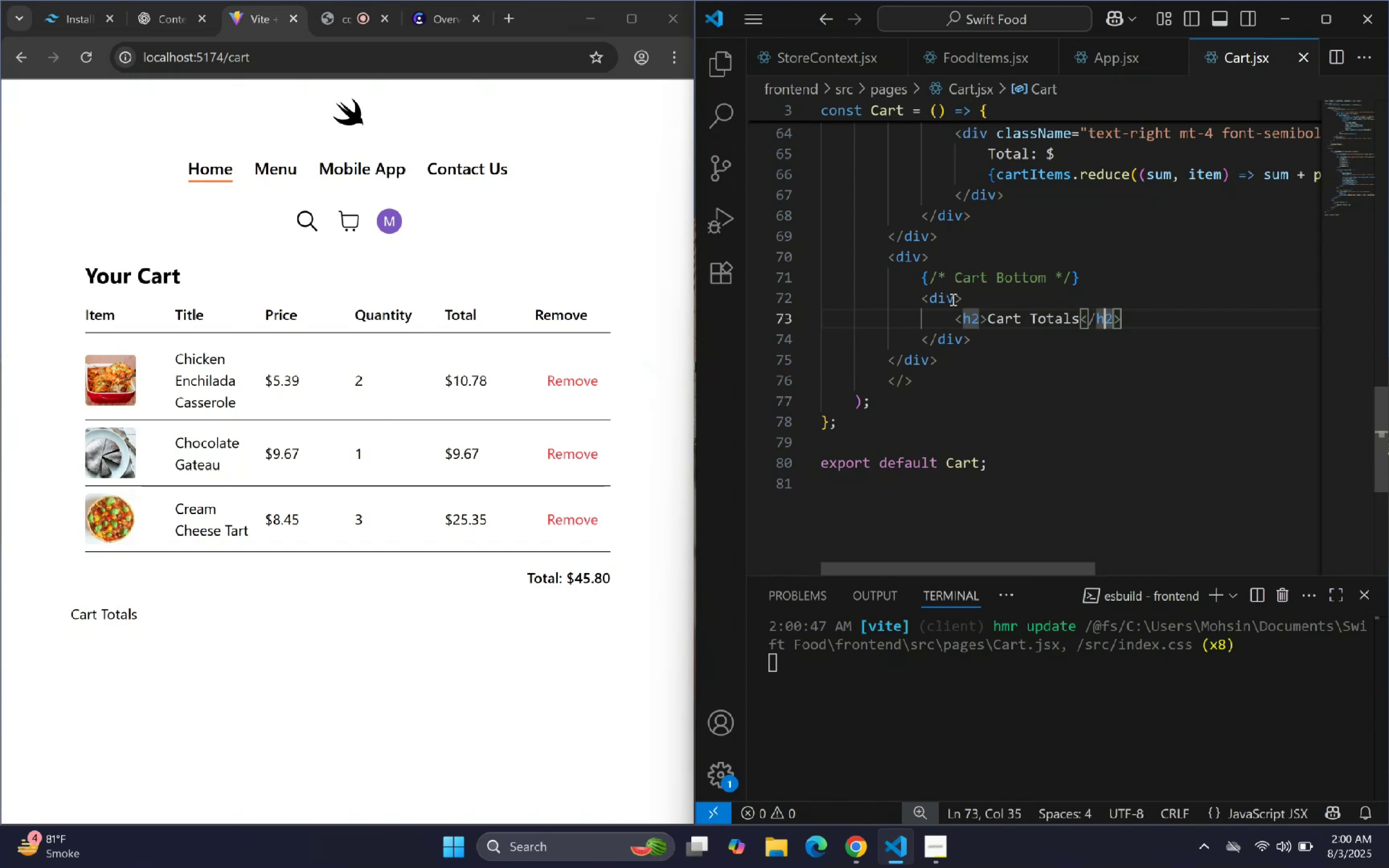 
key(ArrowRight)
 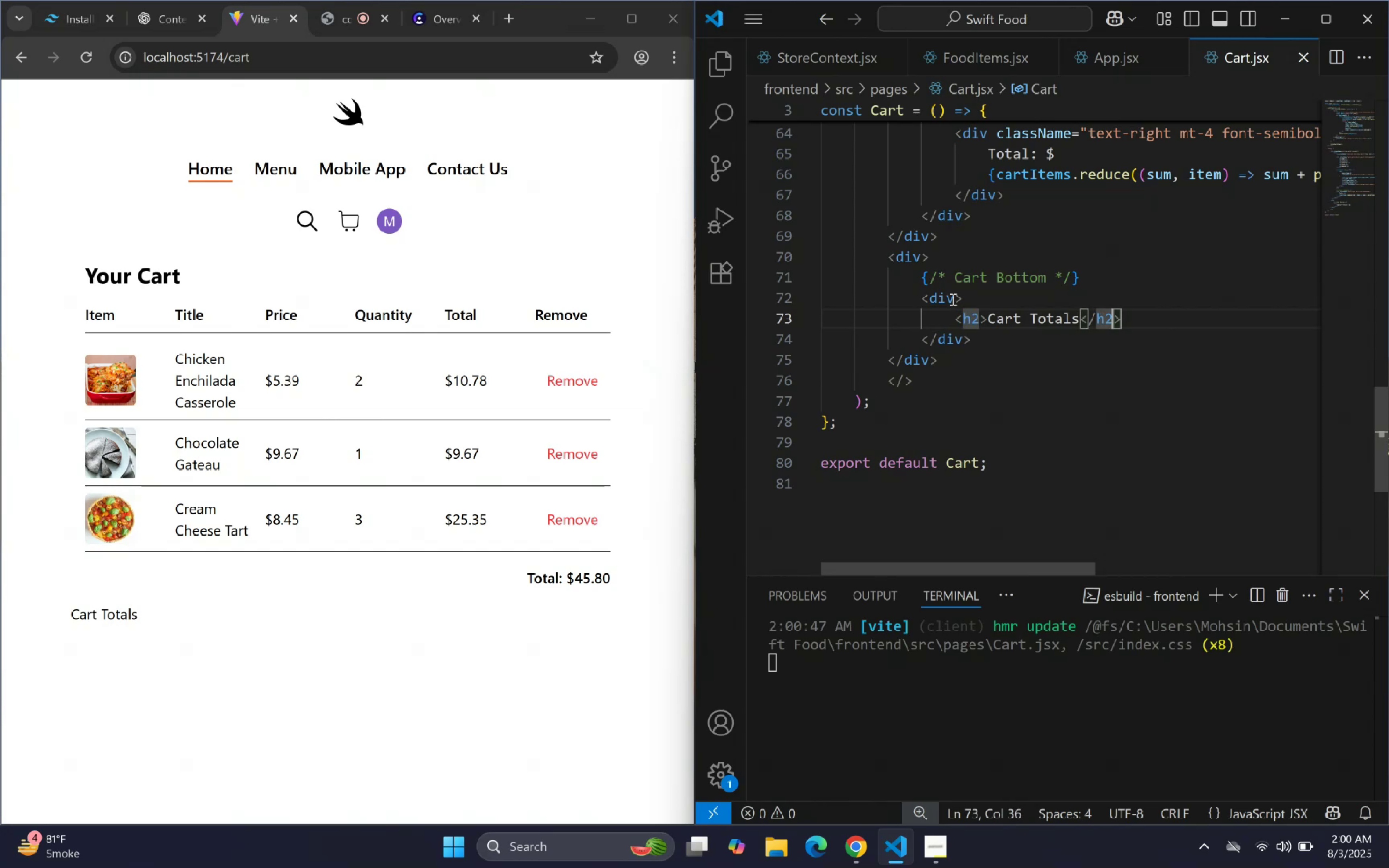 
key(ArrowRight)
 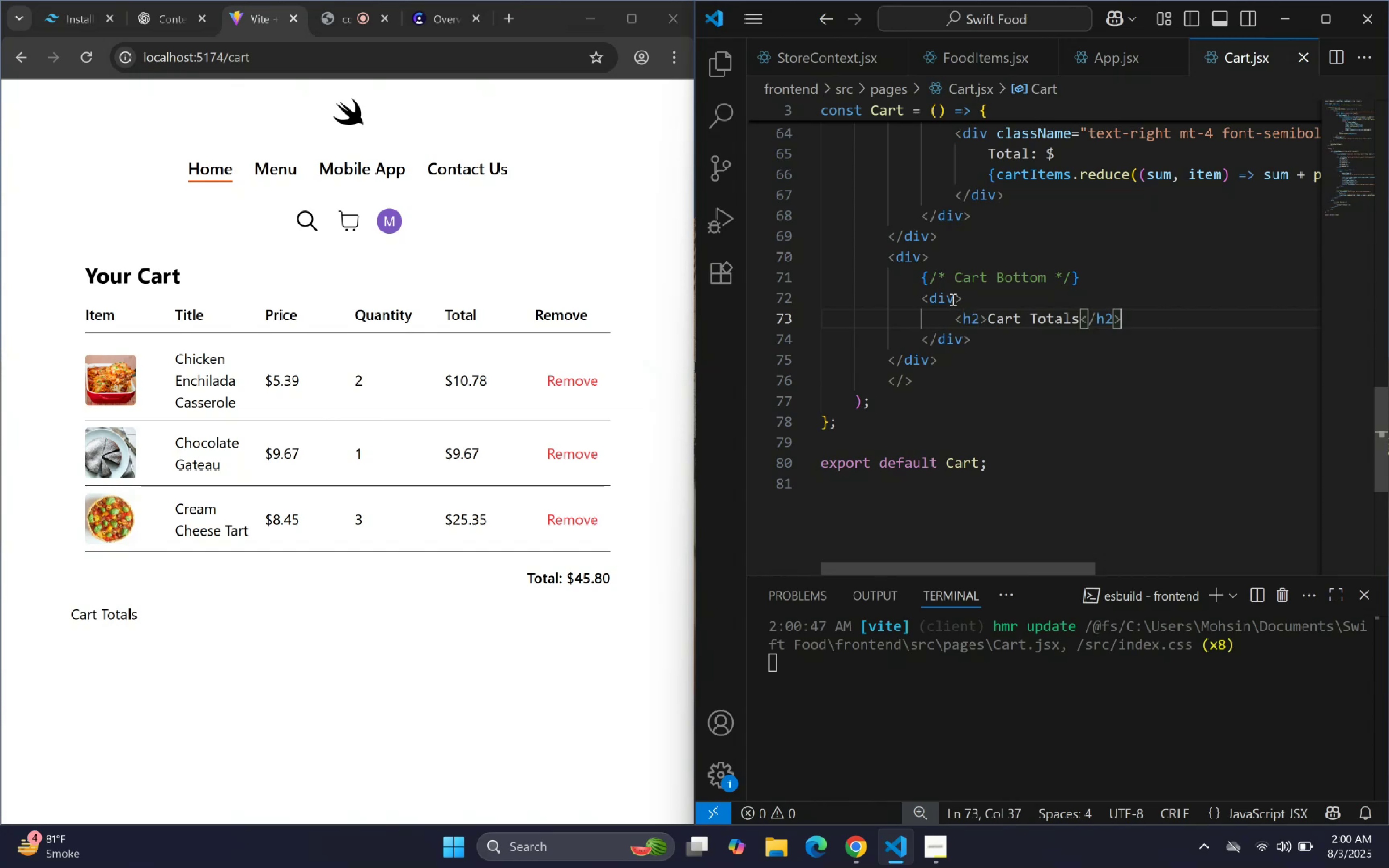 
key(Enter)
 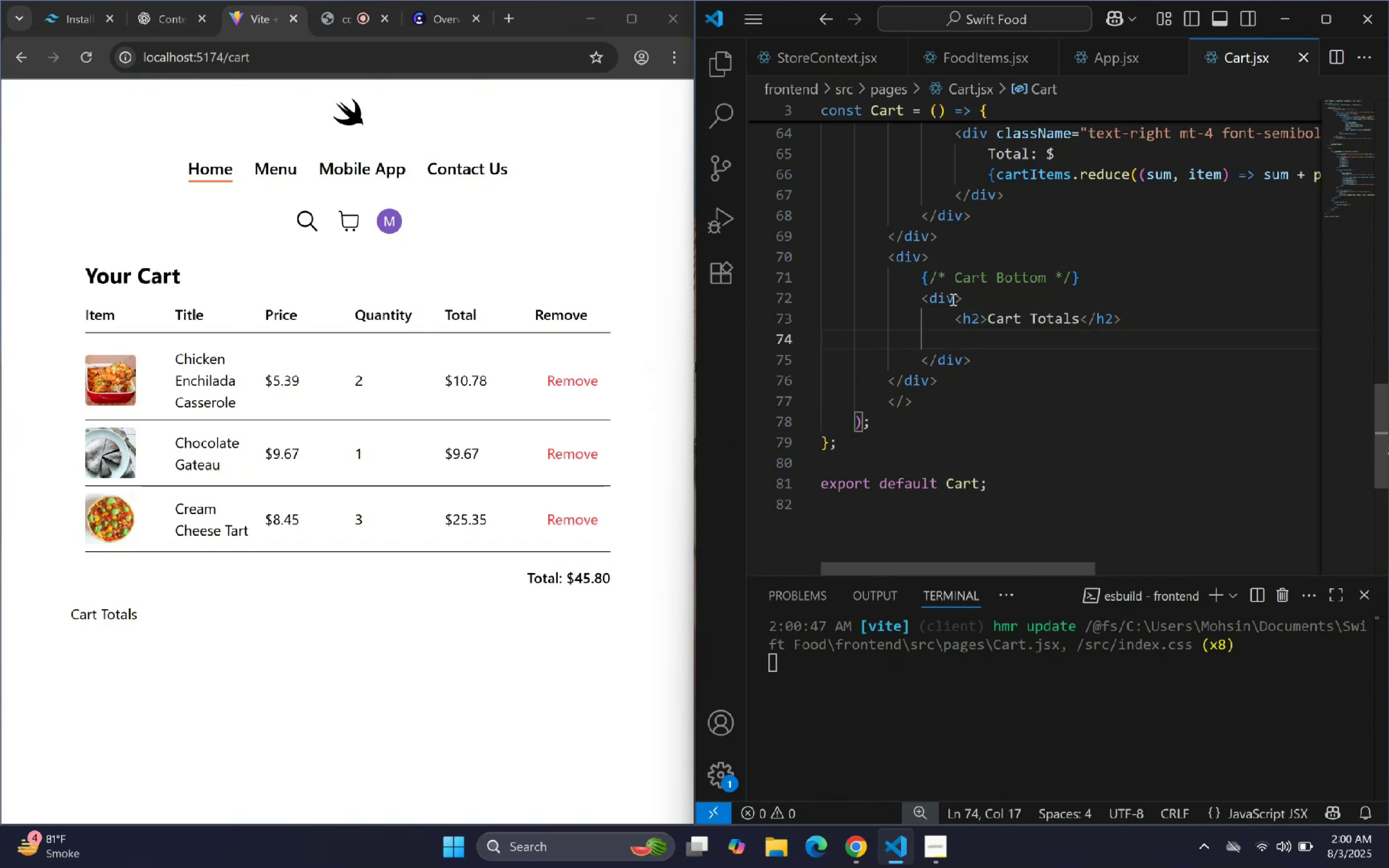 
type(div)
 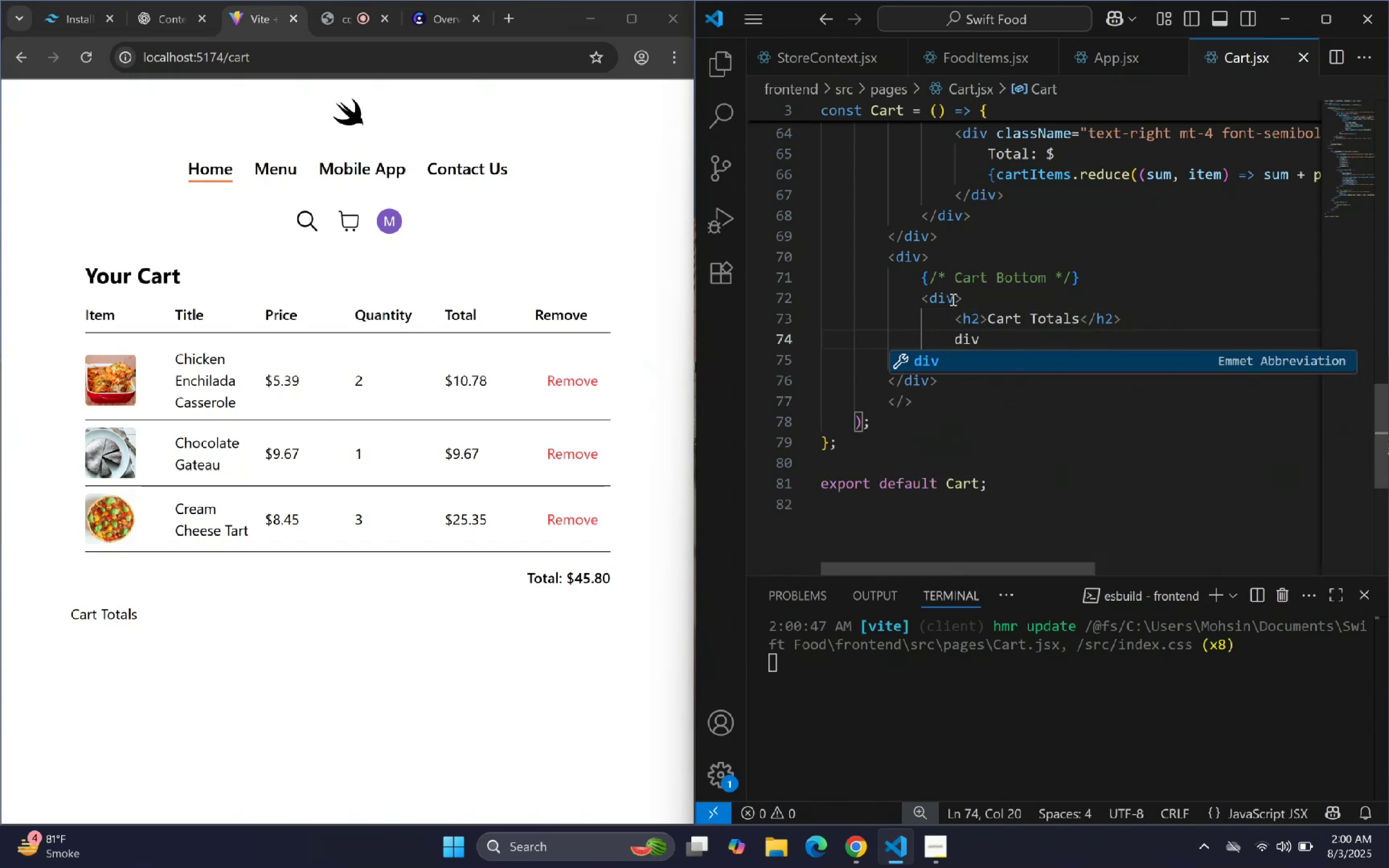 
key(Enter)
 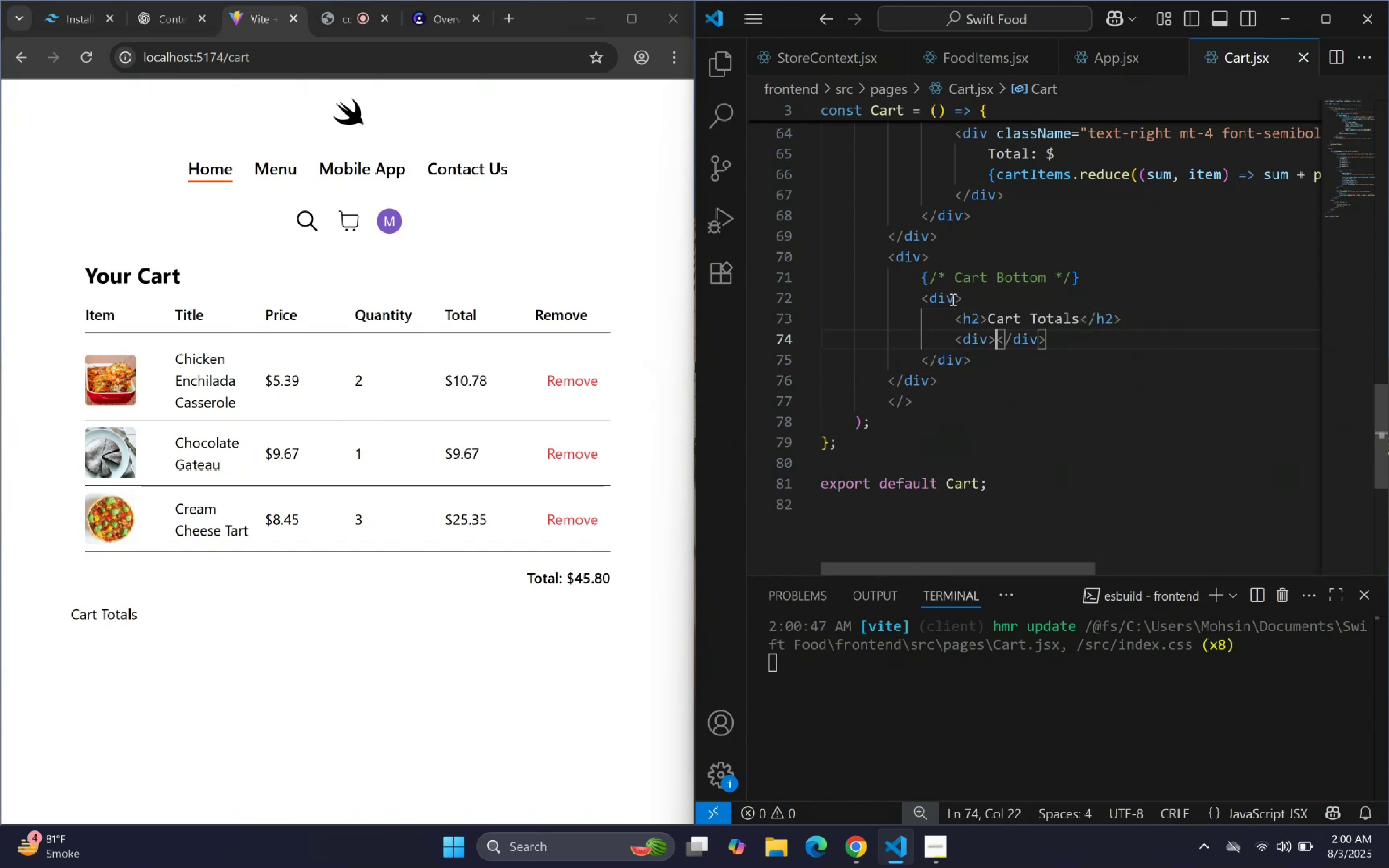 
key(Enter)
 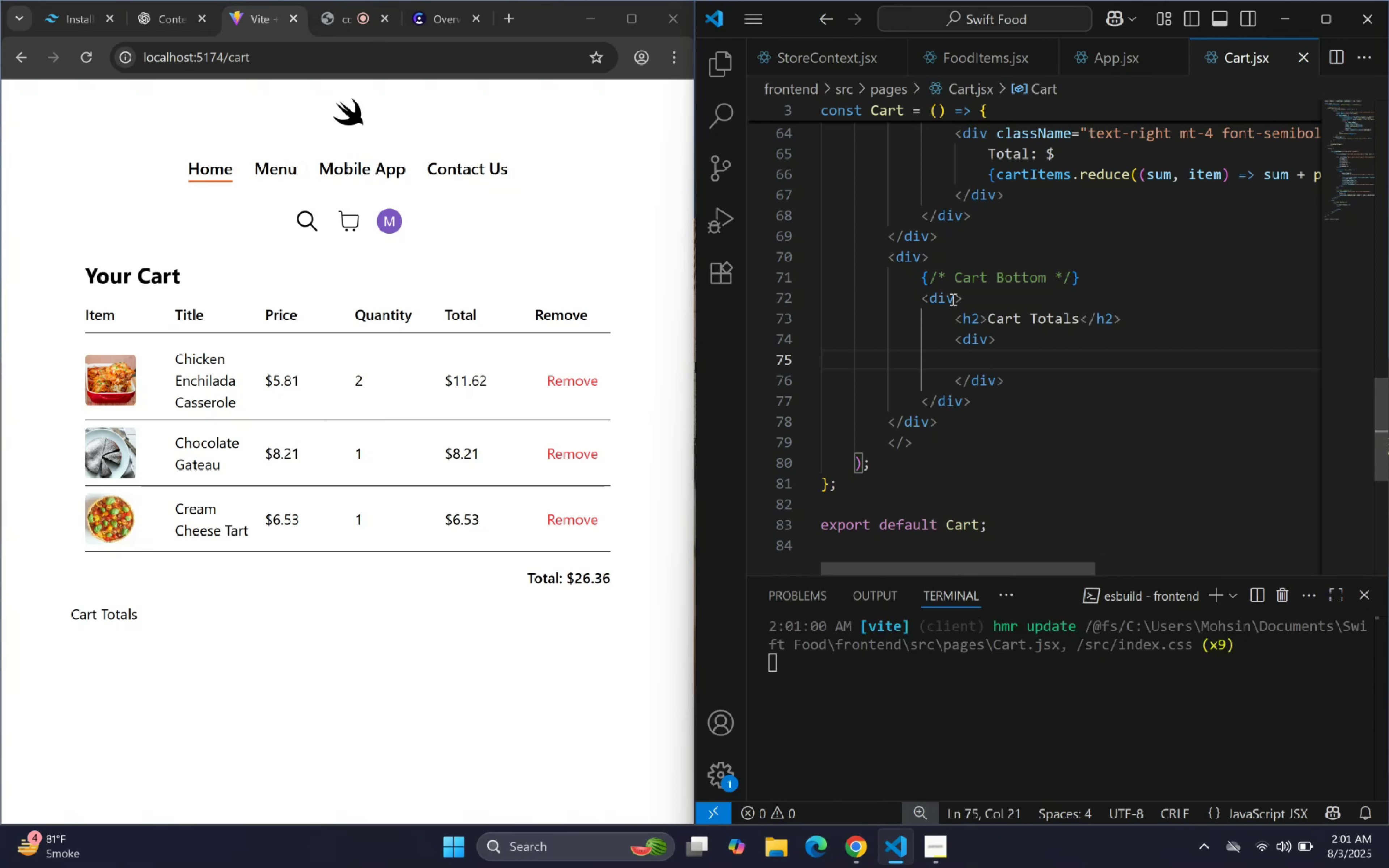 
type(div)
 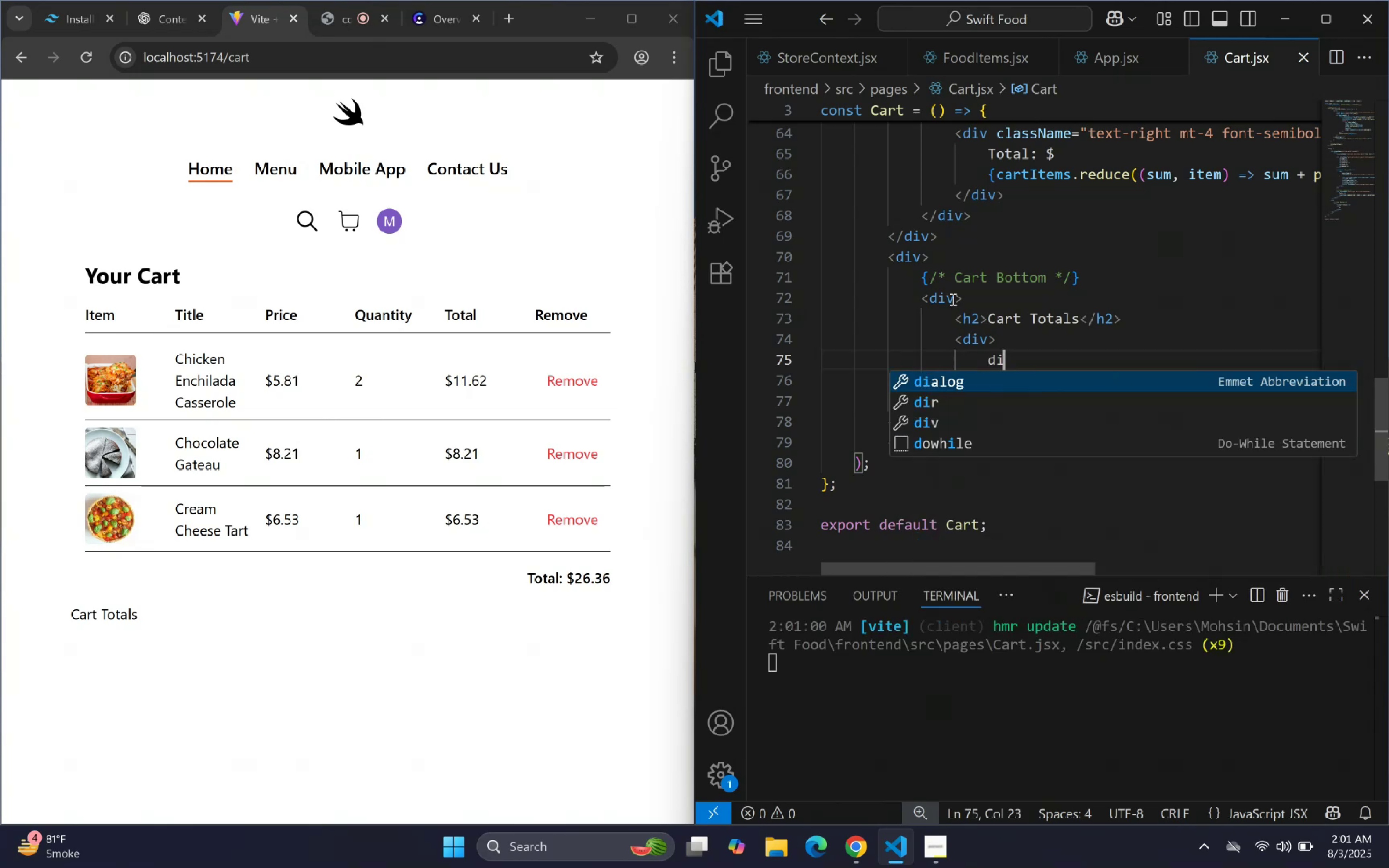 
key(Enter)
 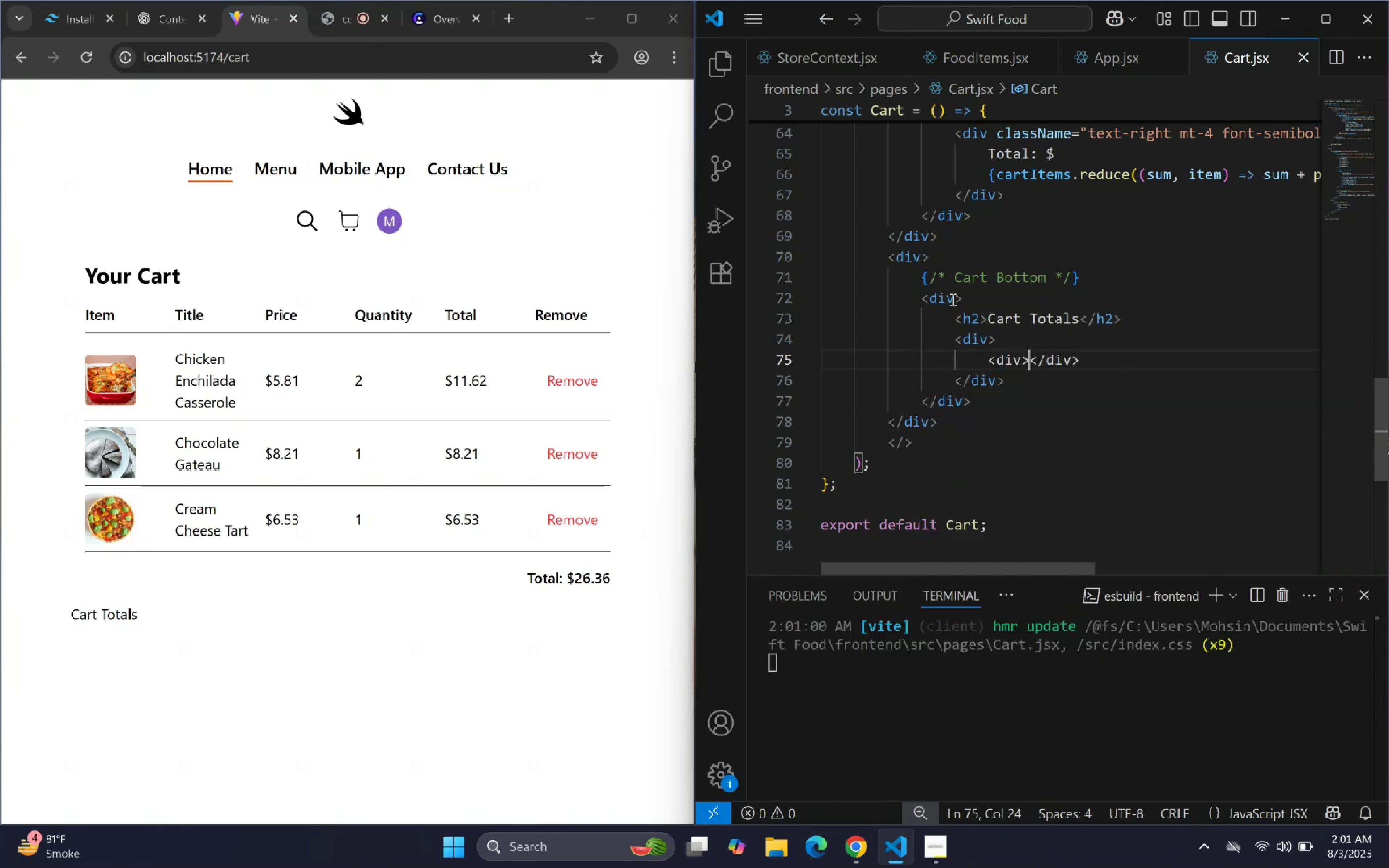 
key(Enter)
 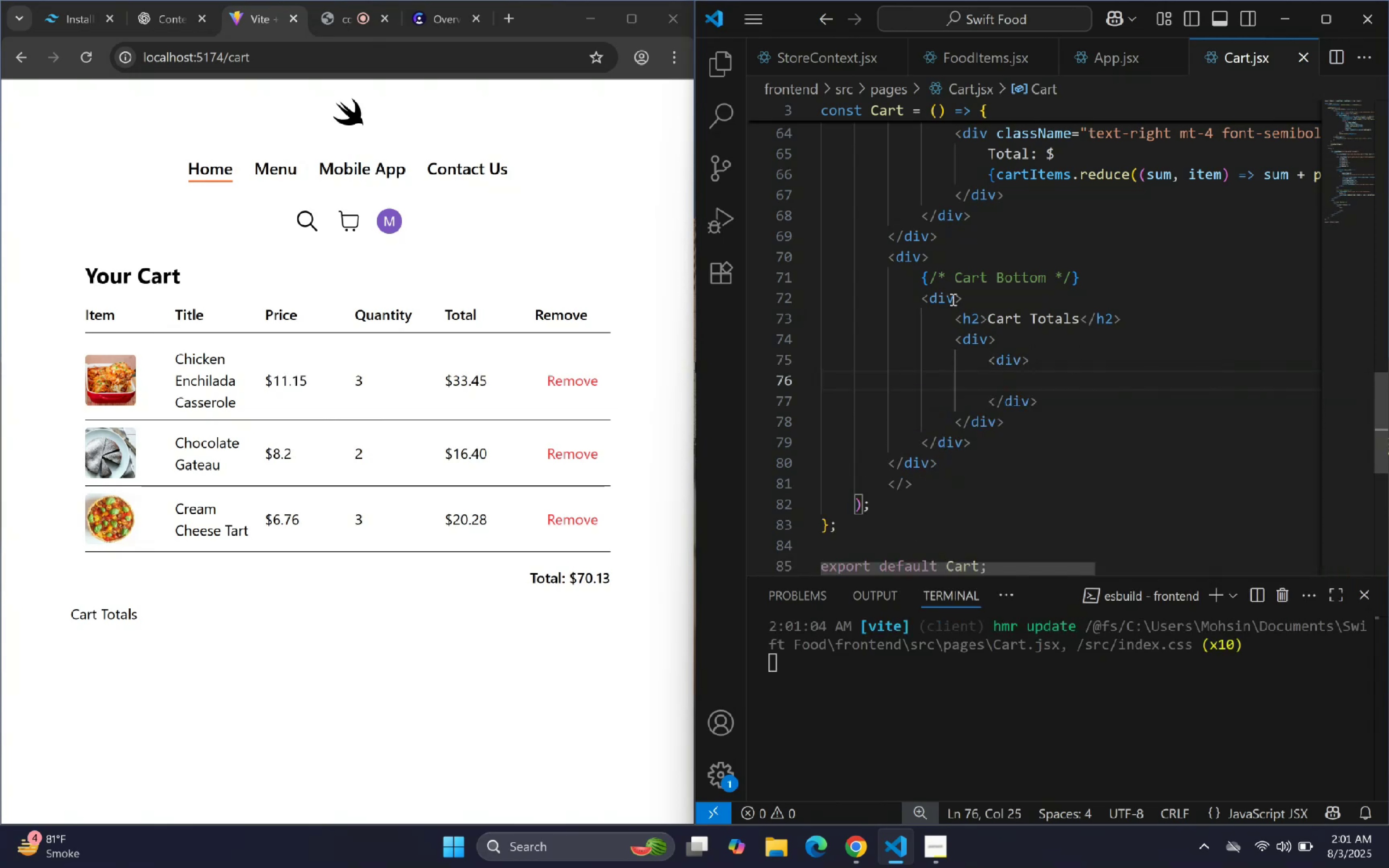 
type(p*2)
 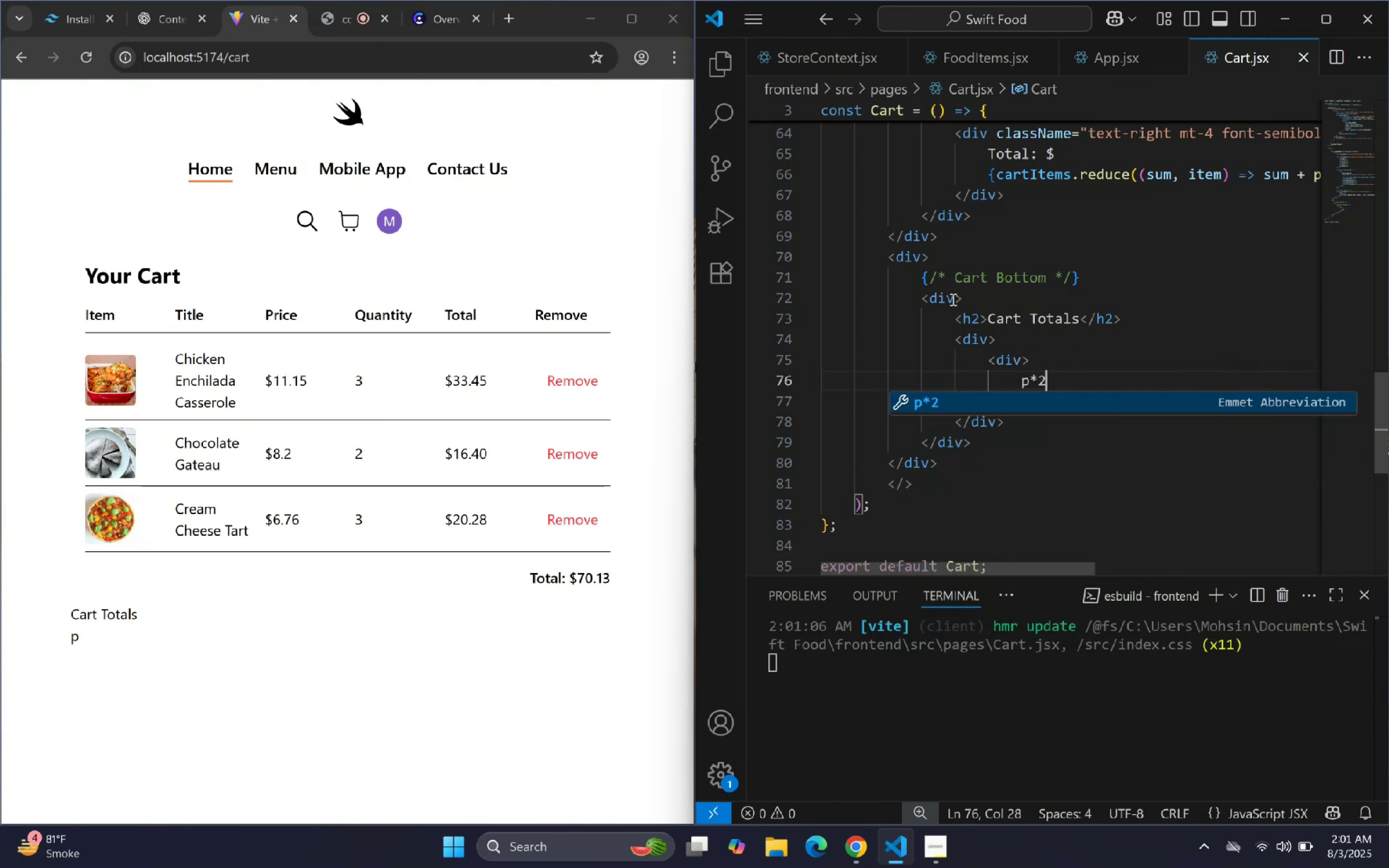 
key(Enter)
 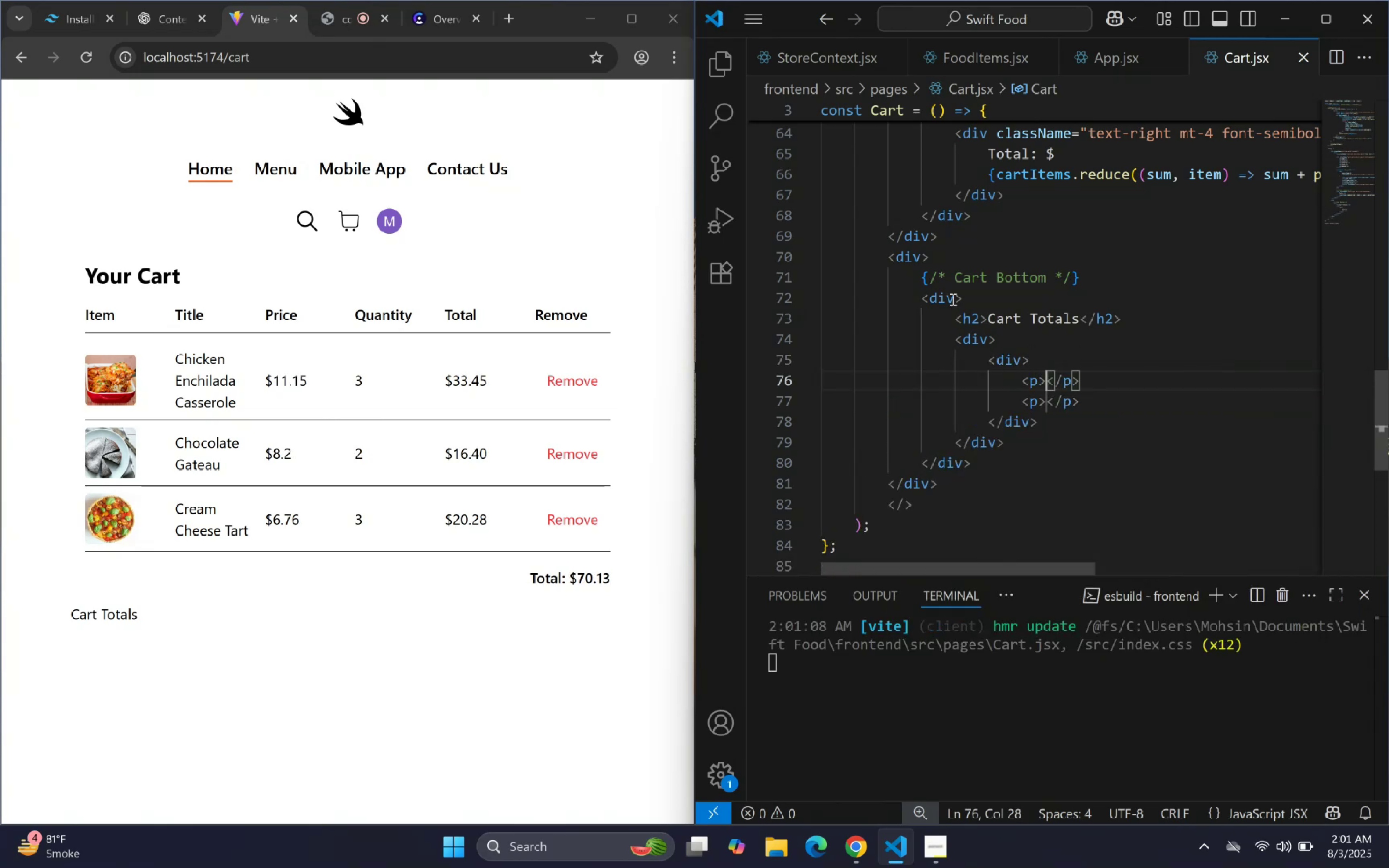 
key(ArrowLeft)
 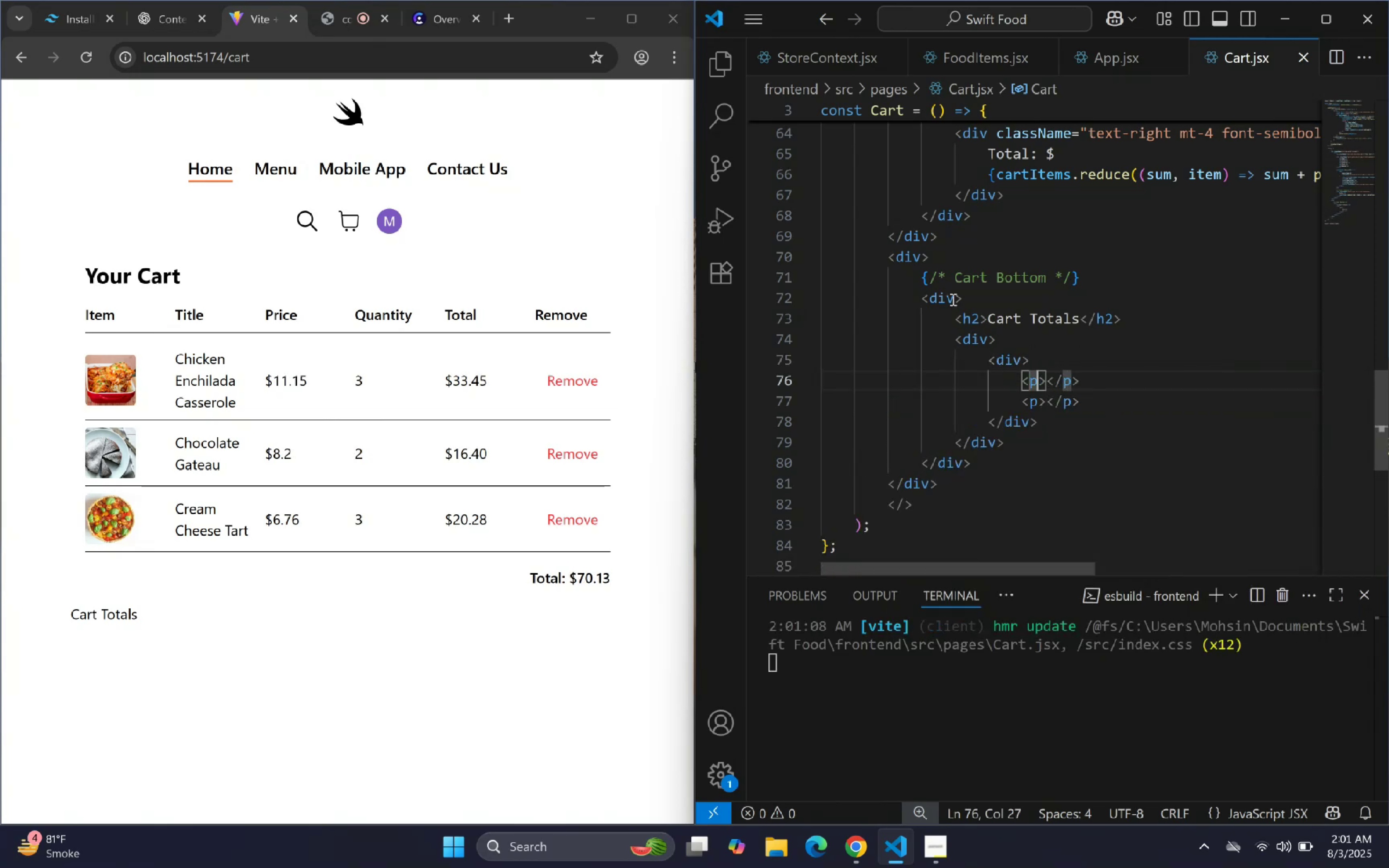 
key(ArrowUp)
 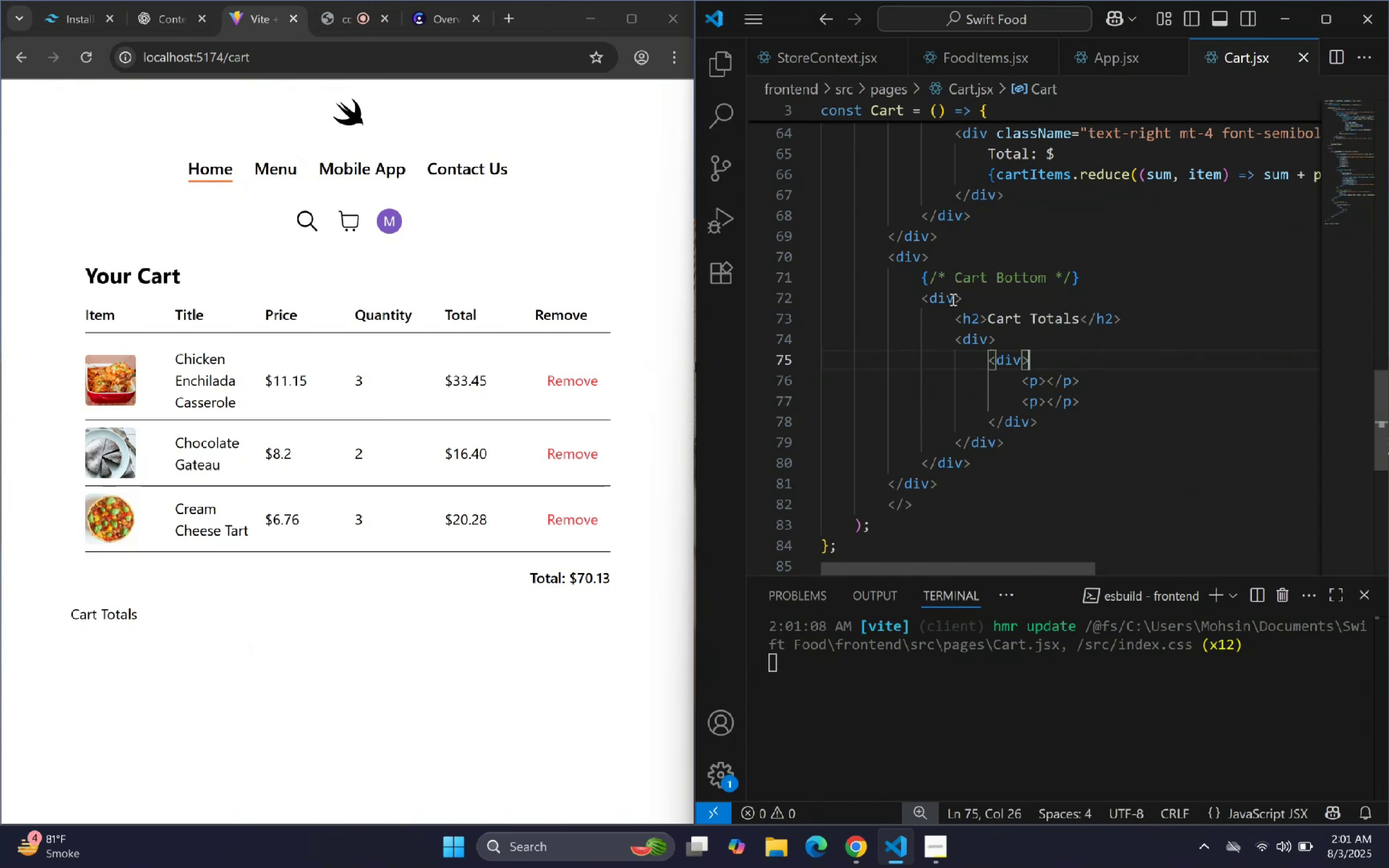 
key(ArrowLeft)
 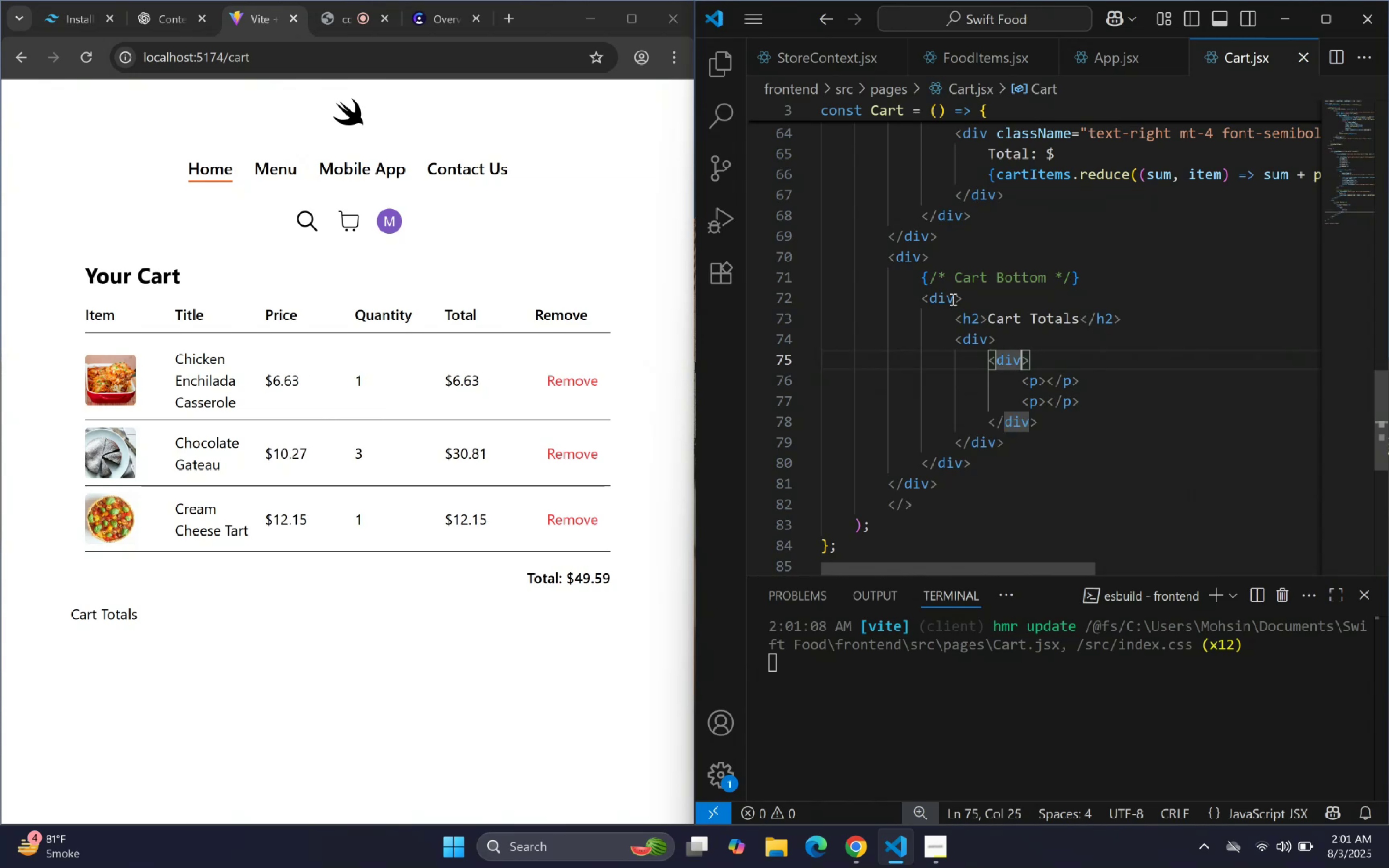 
key(ArrowDown)
 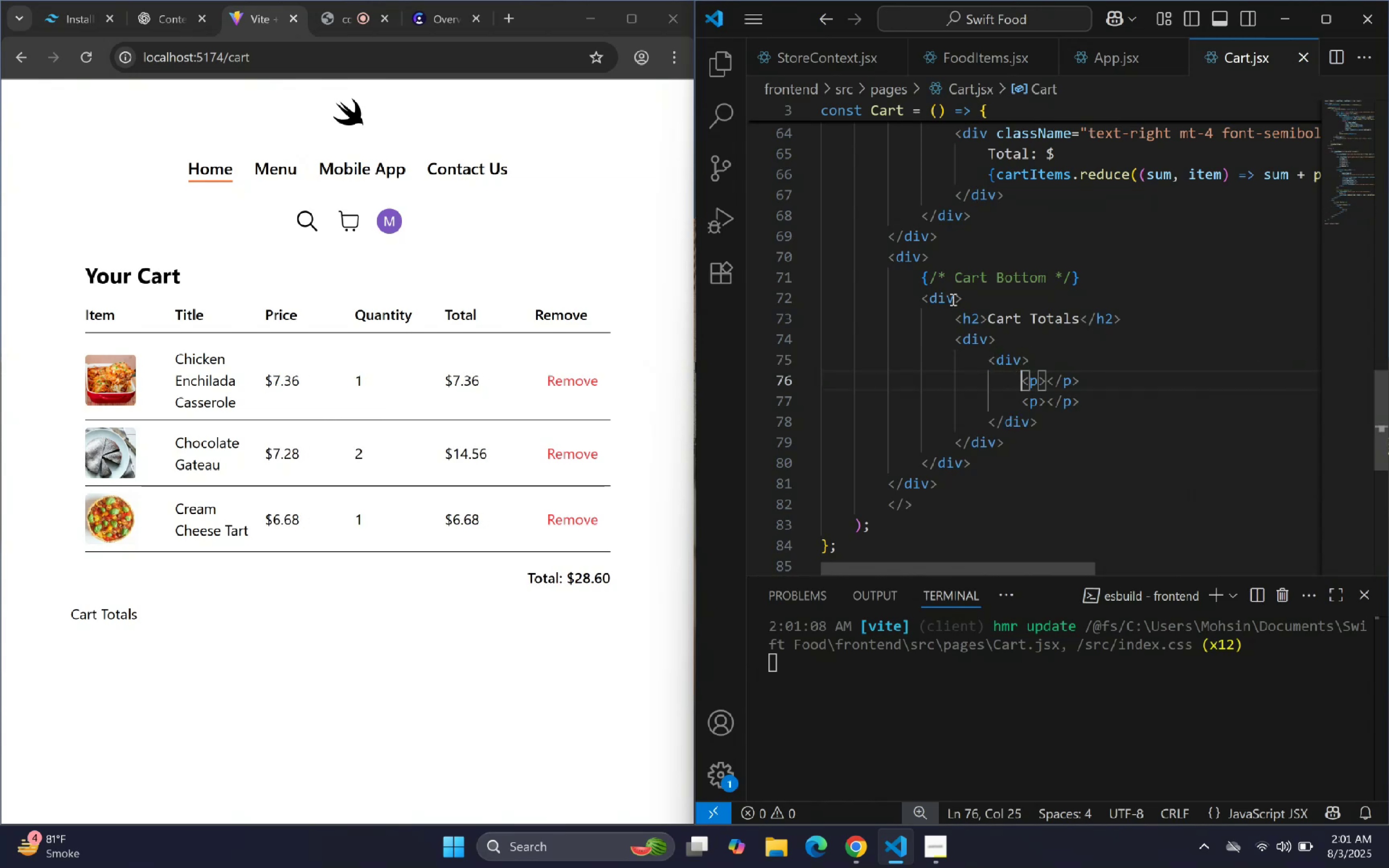 
key(ArrowRight)
 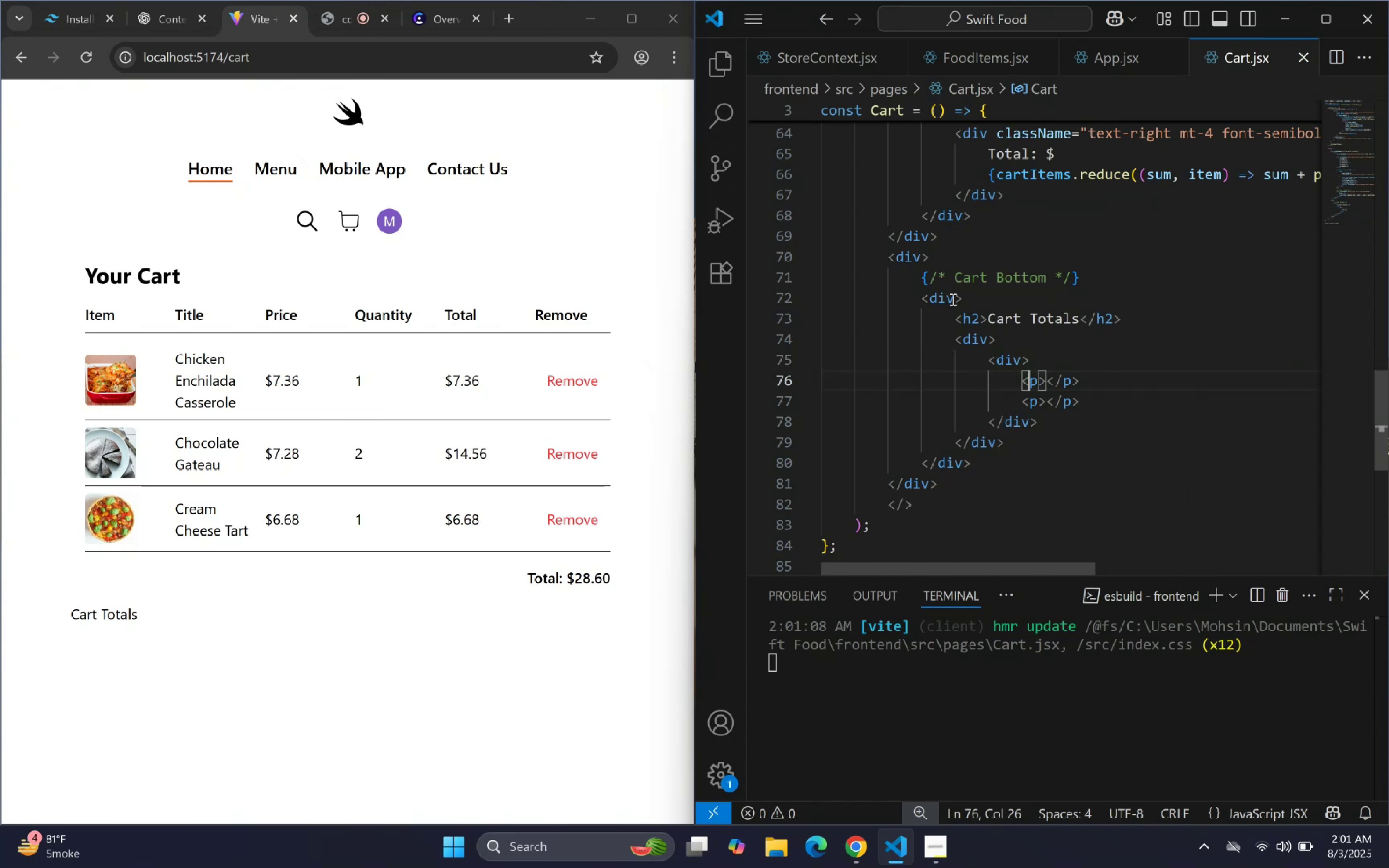 
key(ArrowRight)
 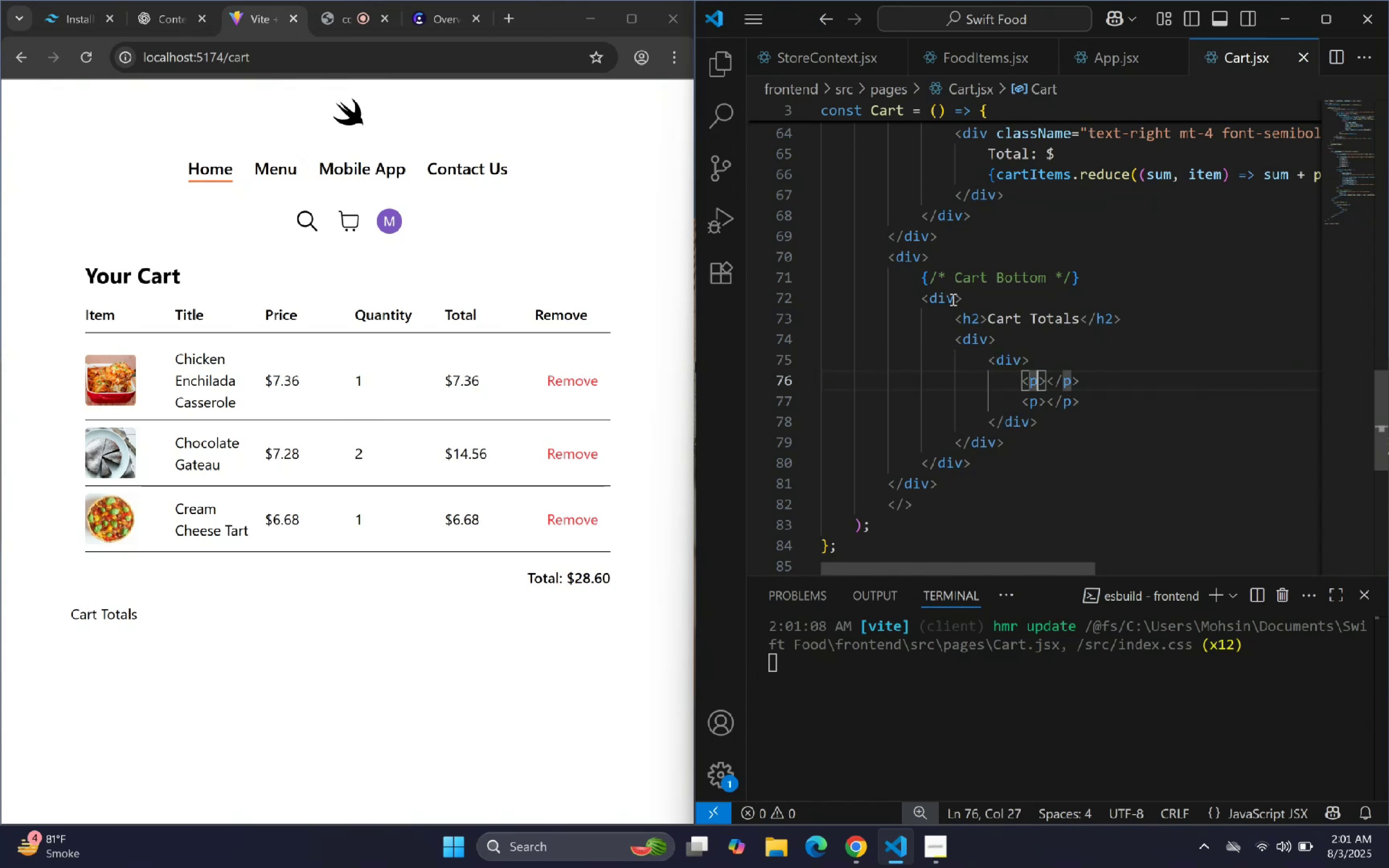 
key(ArrowRight)
 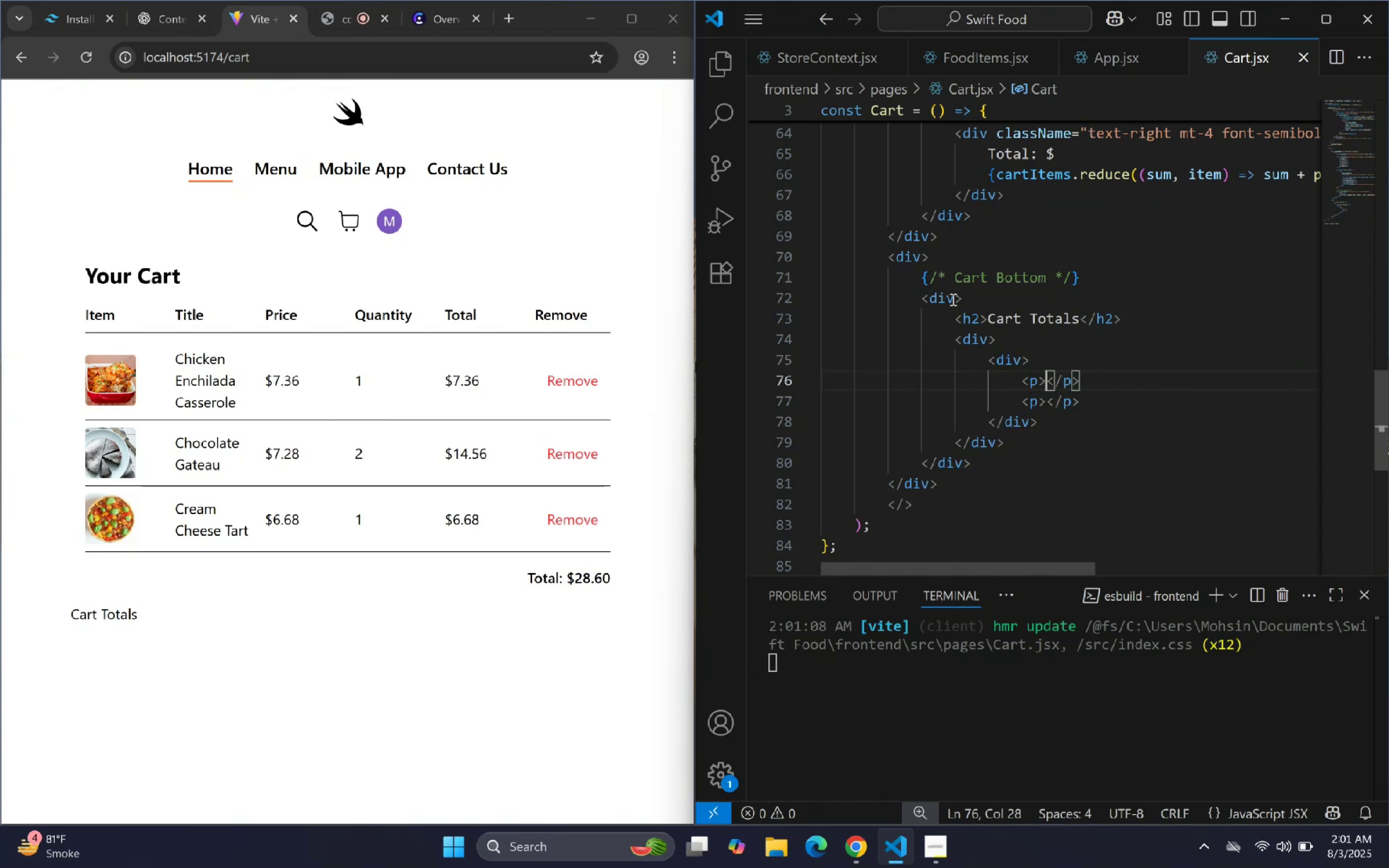 
key(ArrowLeft)
 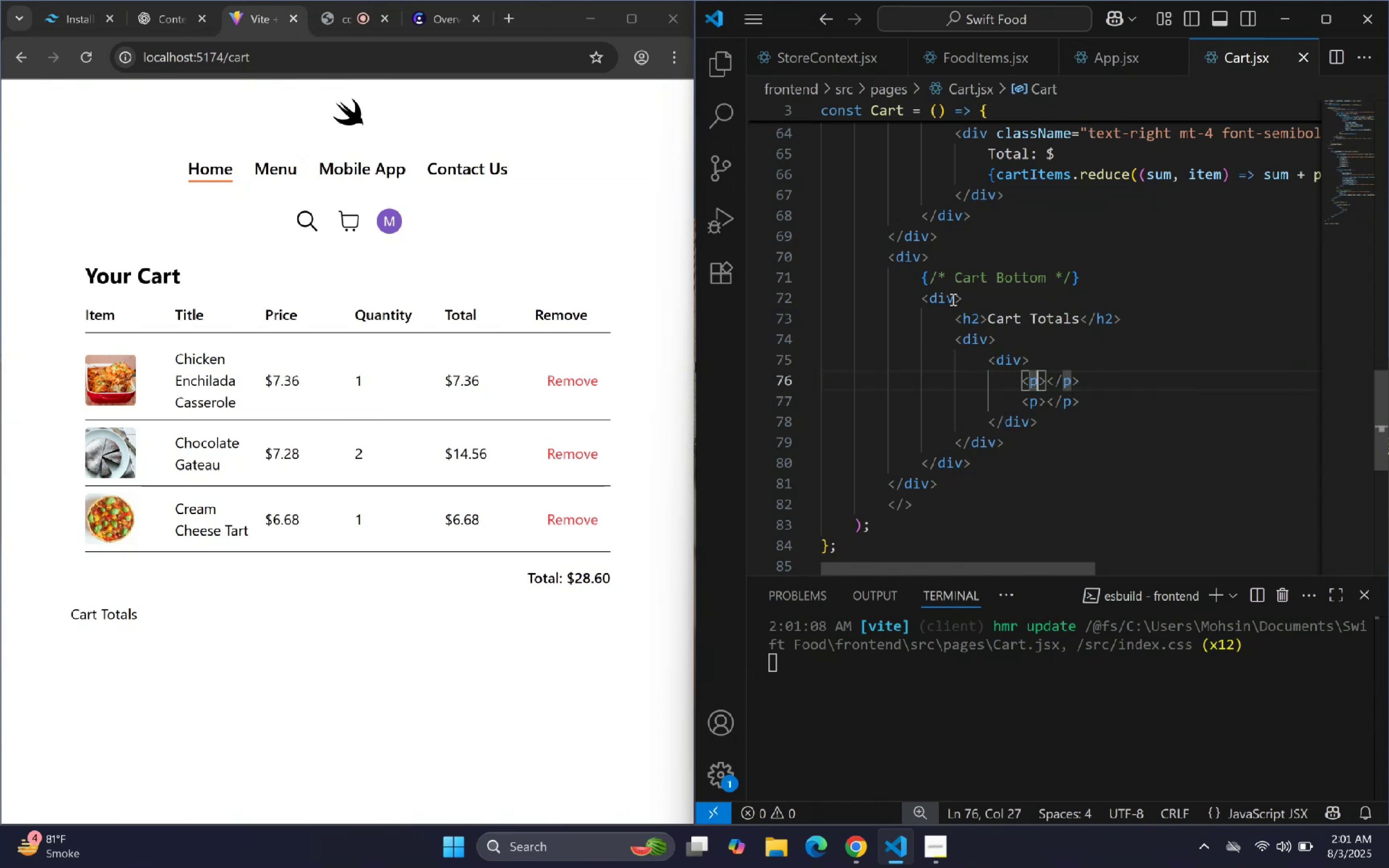 
key(ArrowRight)
 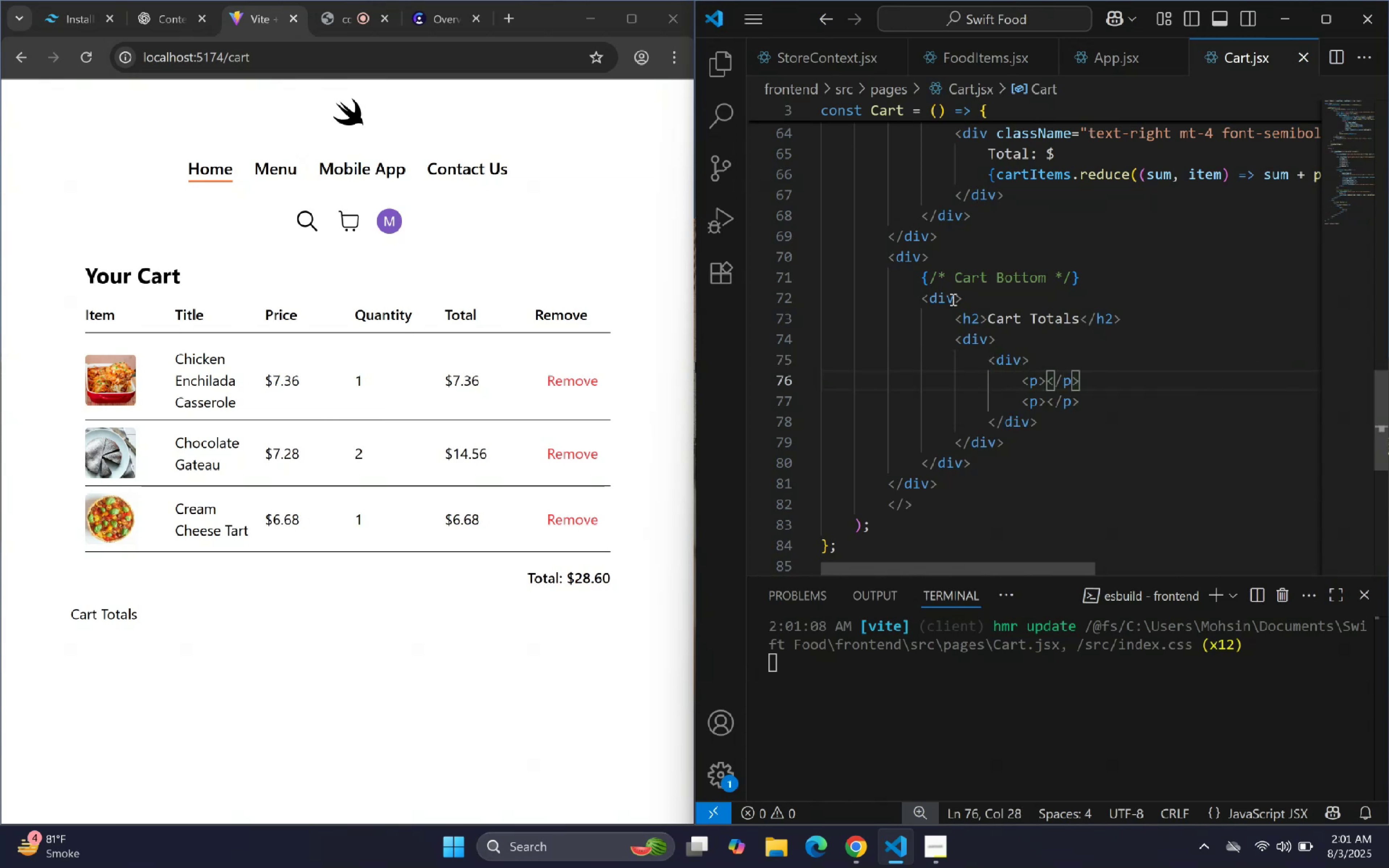 
type(Subtotal)
 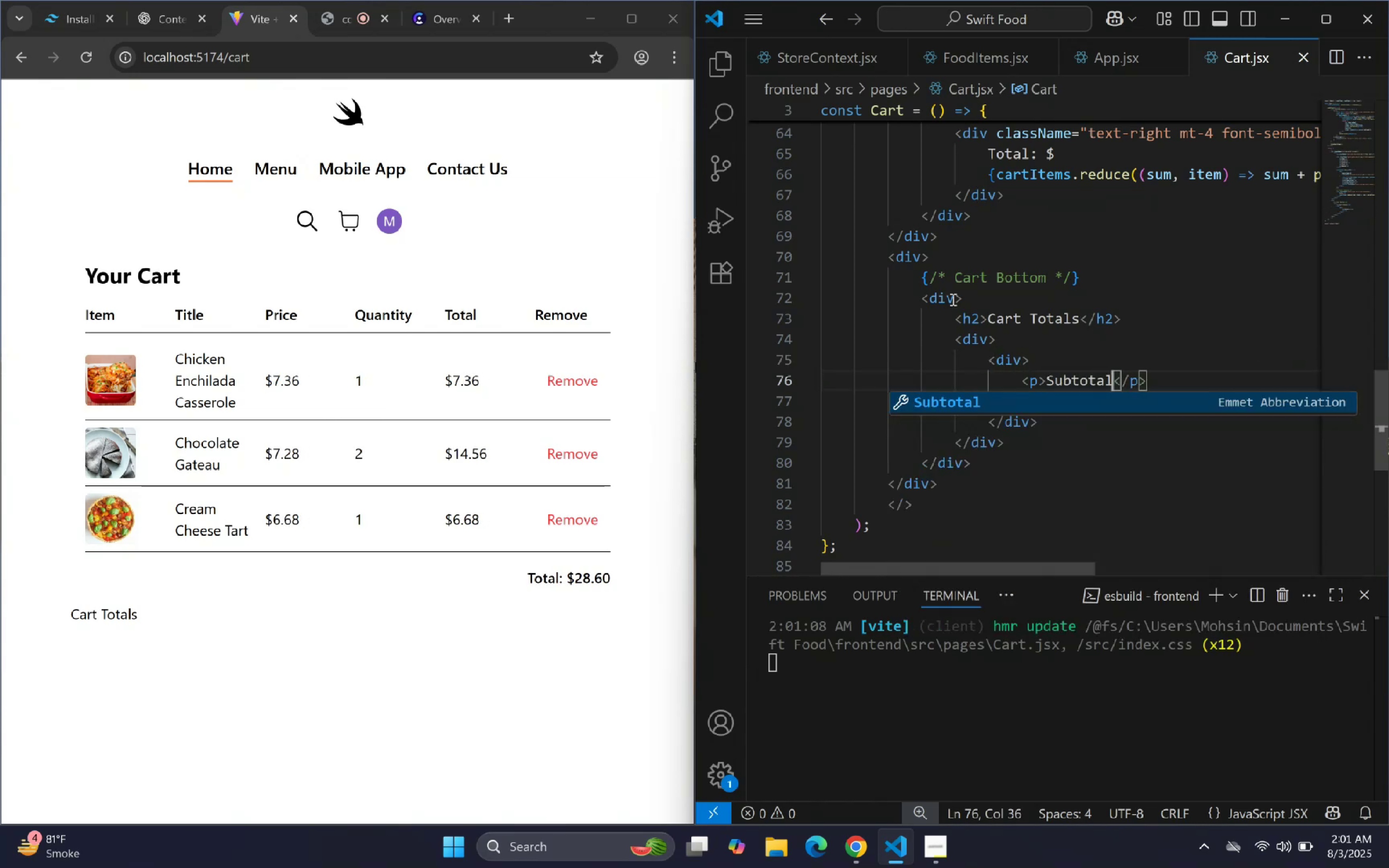 
key(ArrowRight)
 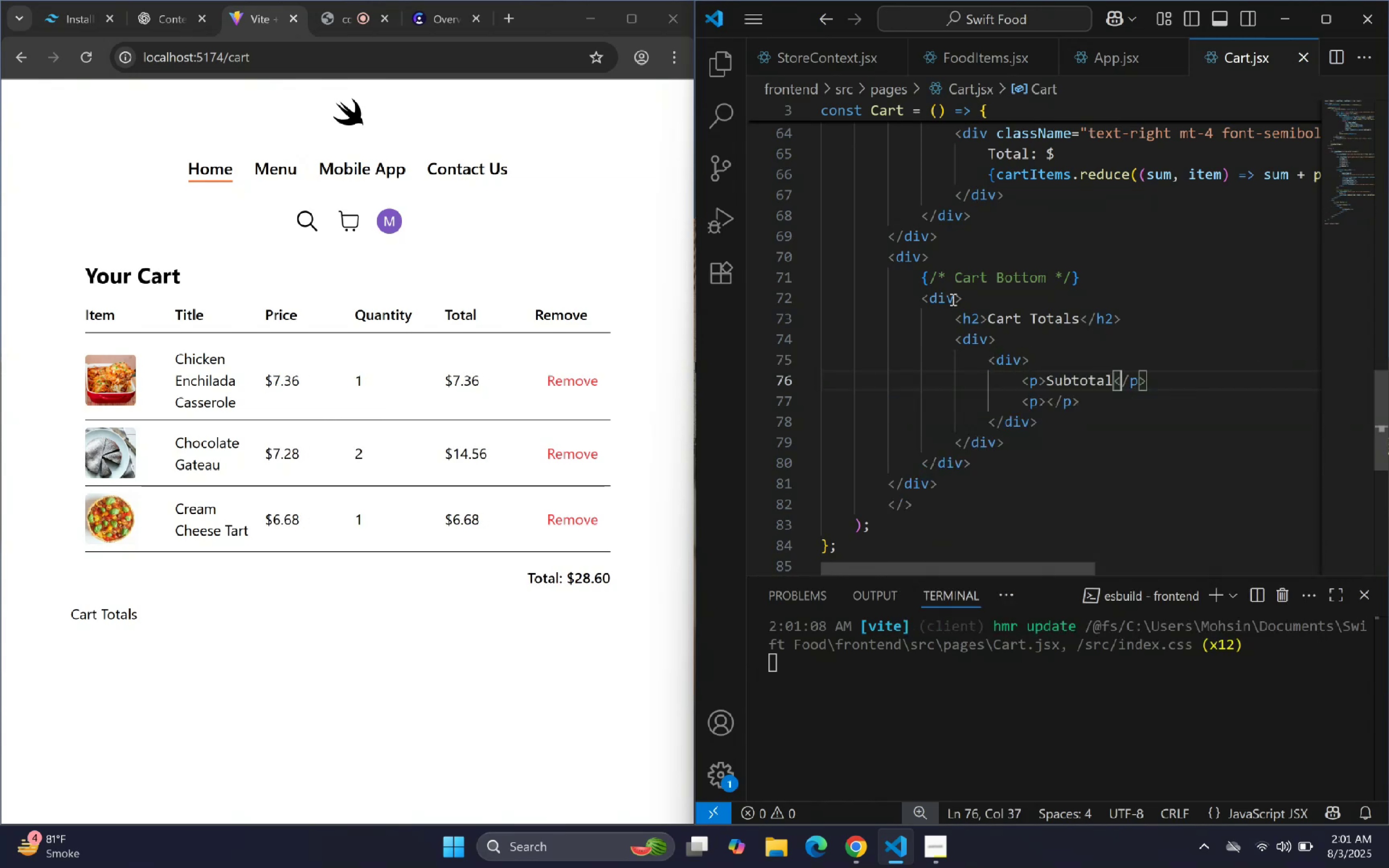 
key(ArrowDown)
 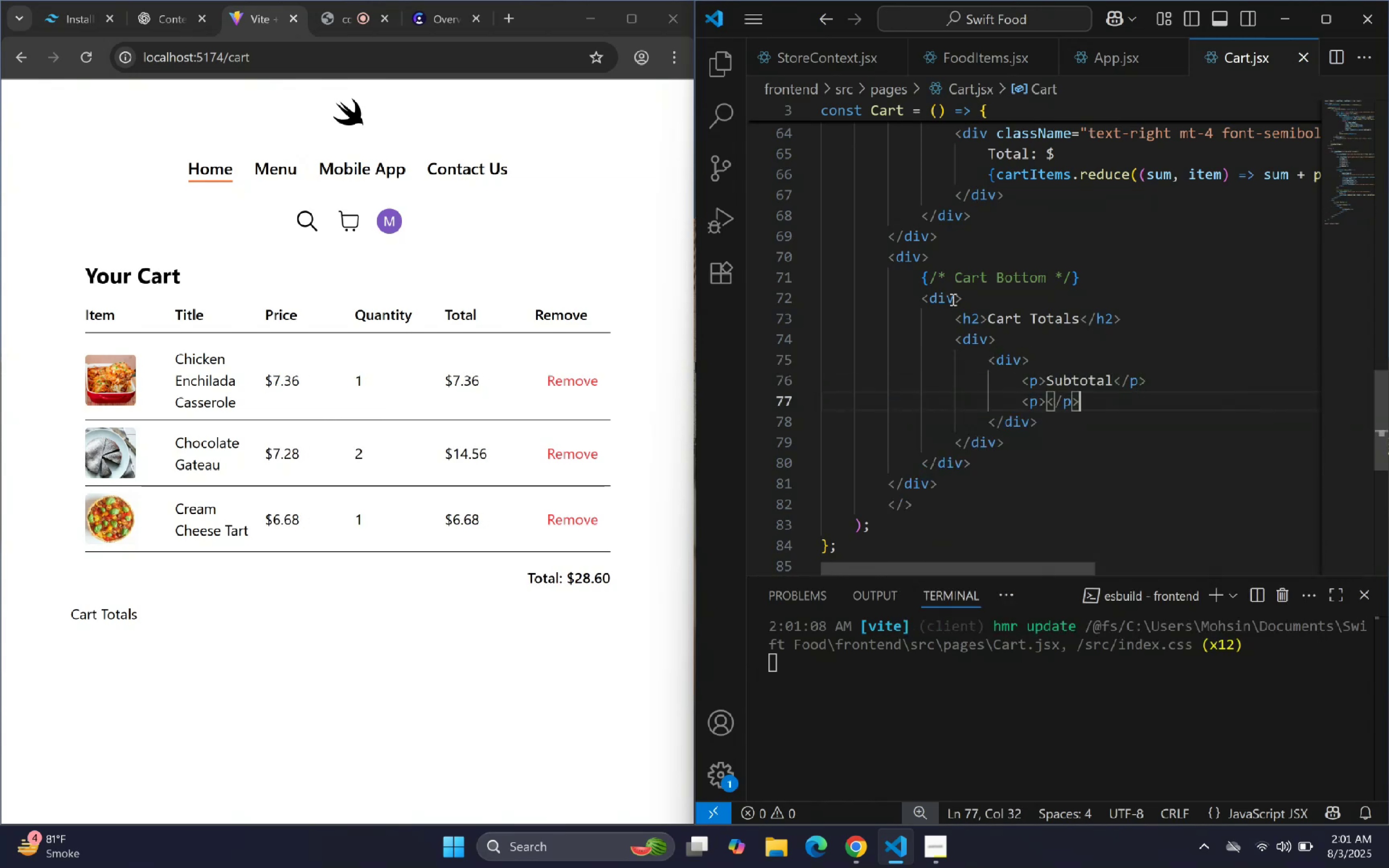 
key(ArrowLeft)
 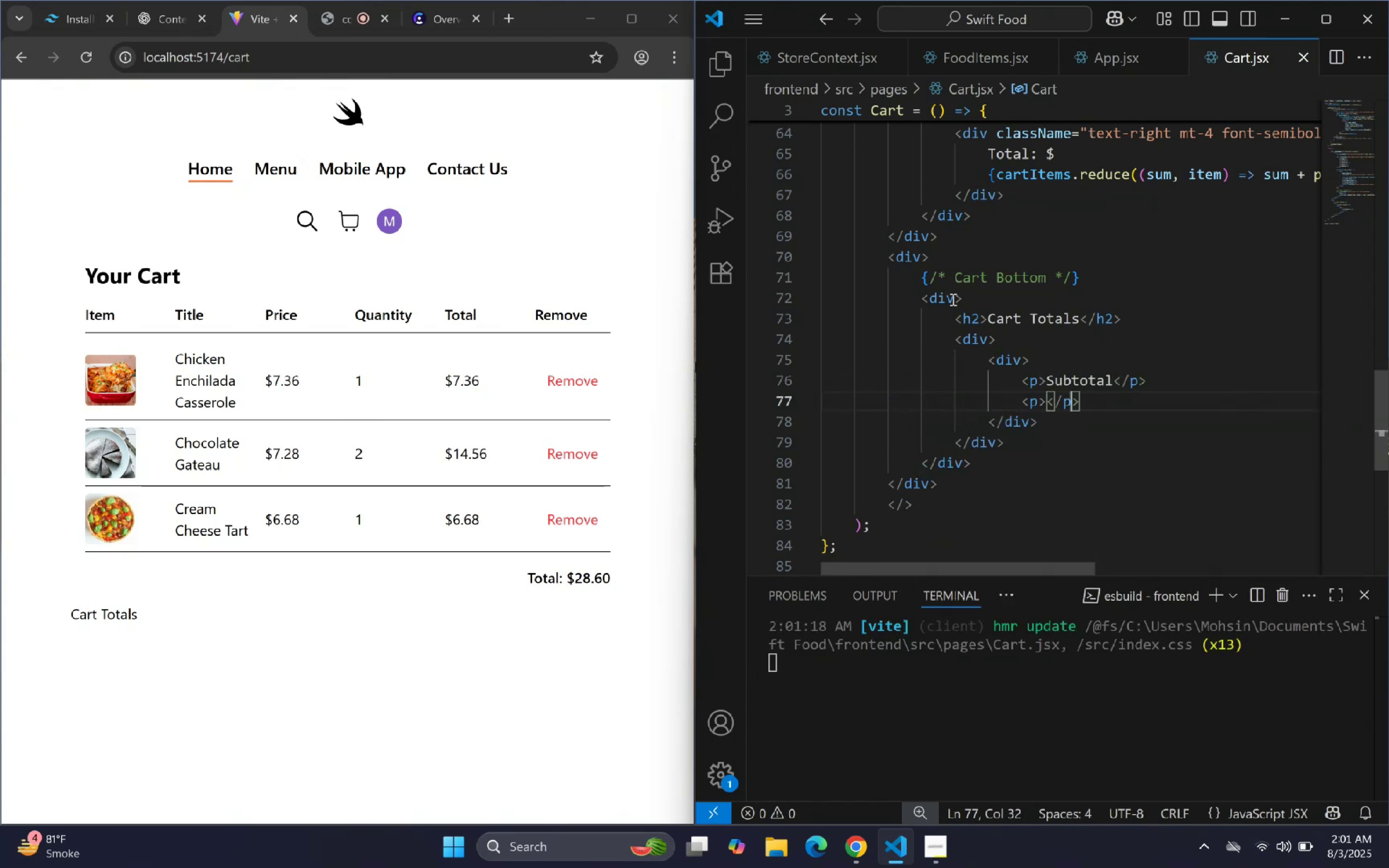 
key(ArrowLeft)
 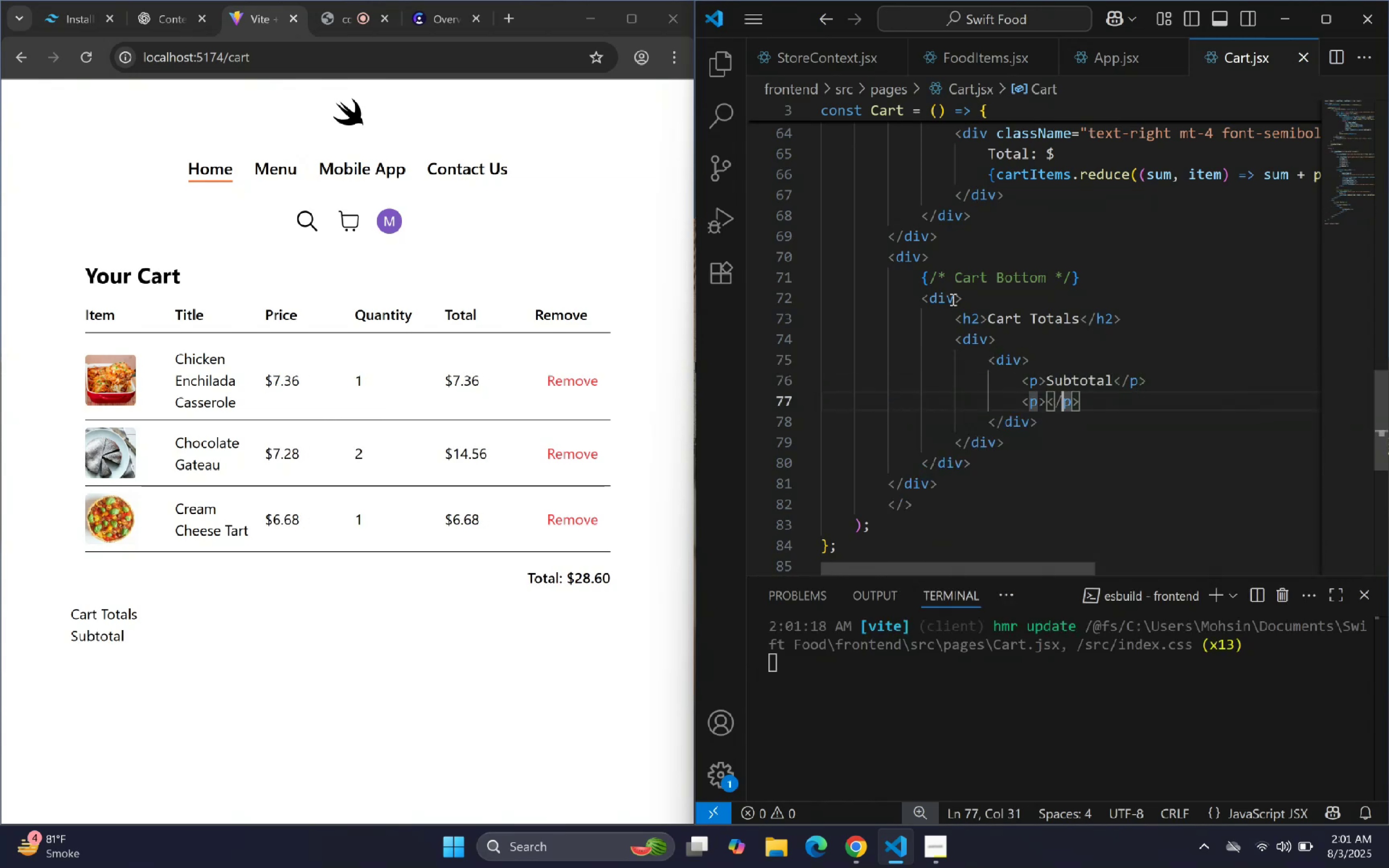 
key(ArrowLeft)
 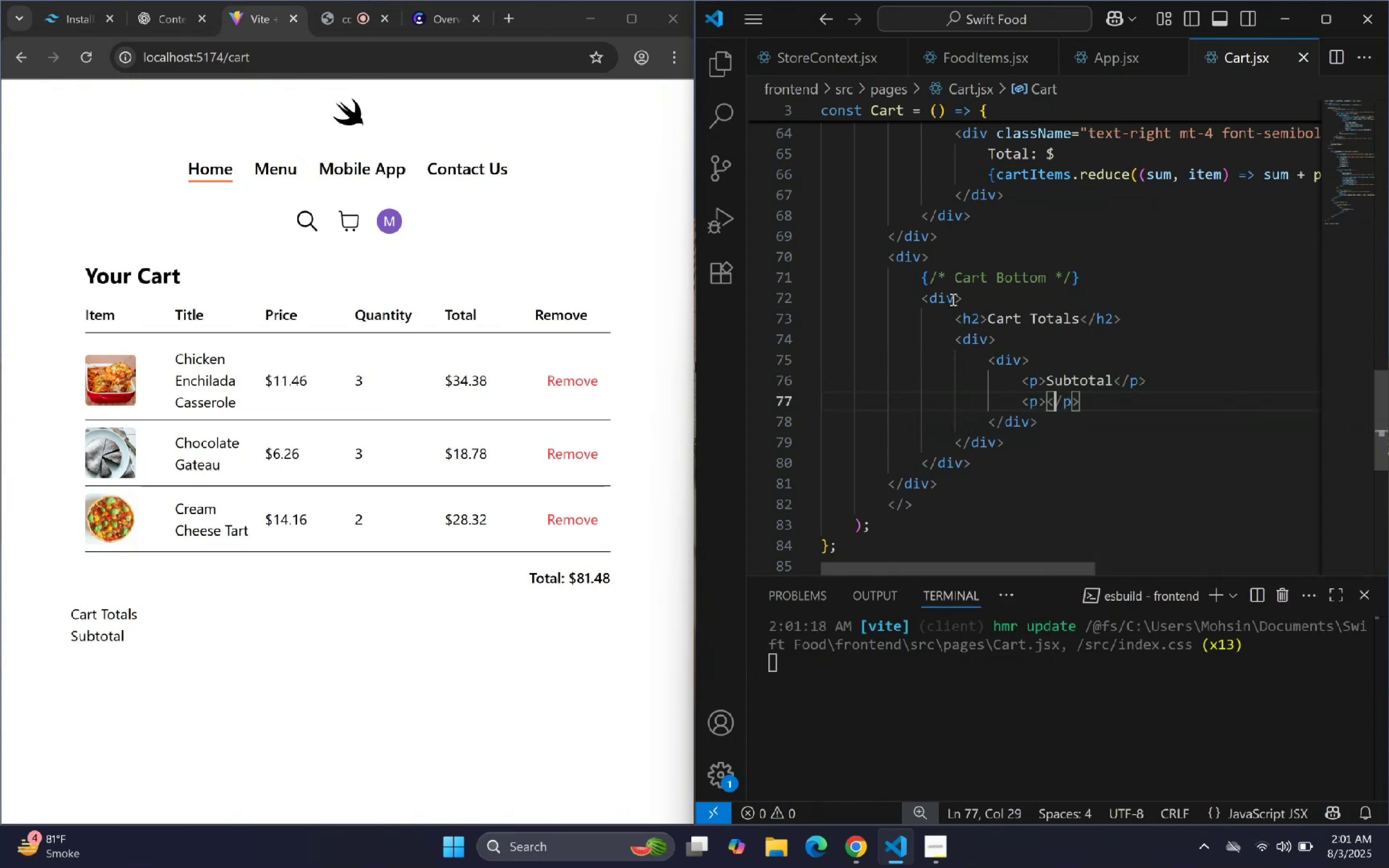 
key(ArrowLeft)
 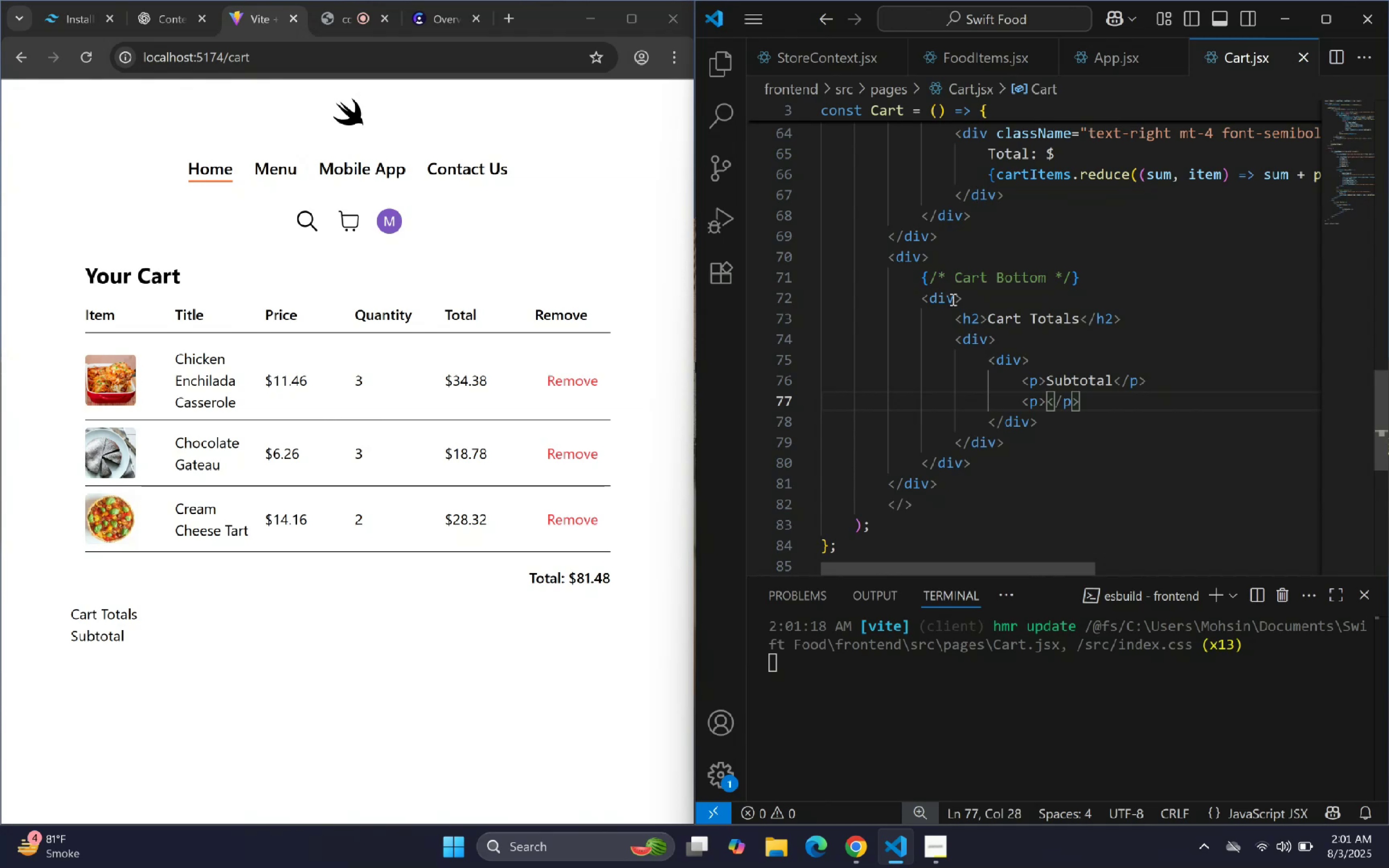 
key(0)
 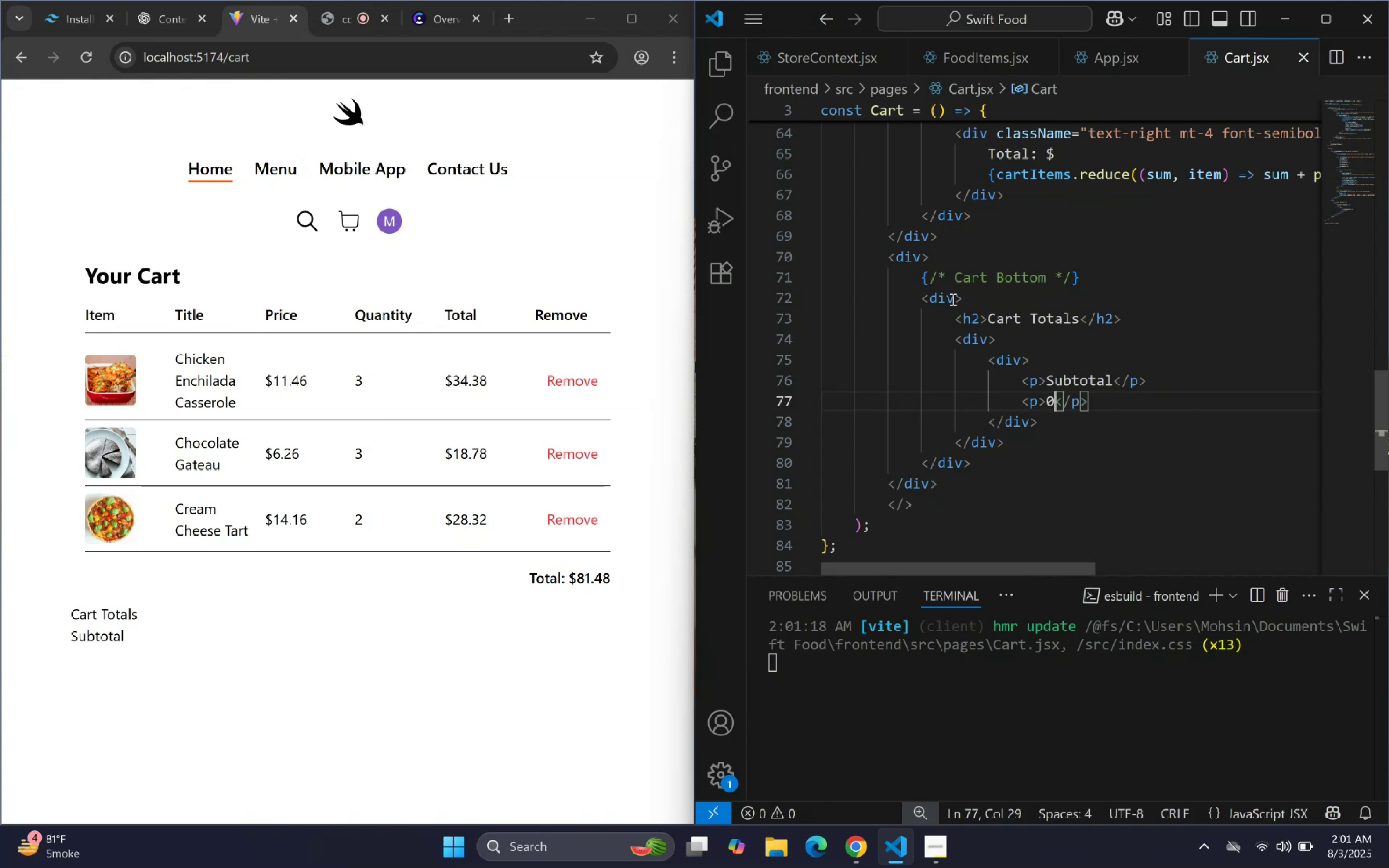 
key(ArrowRight)
 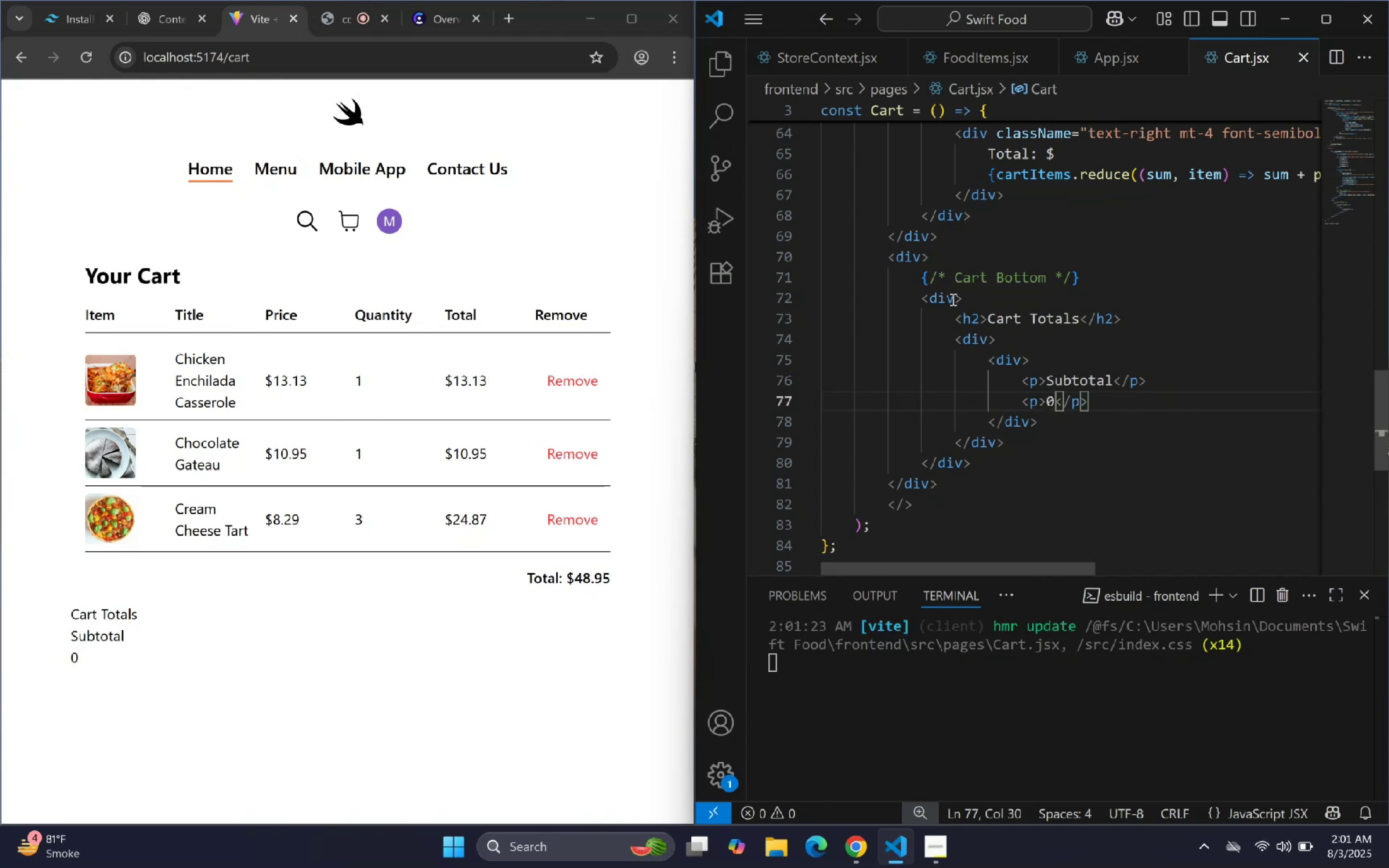 
key(ArrowDown)
 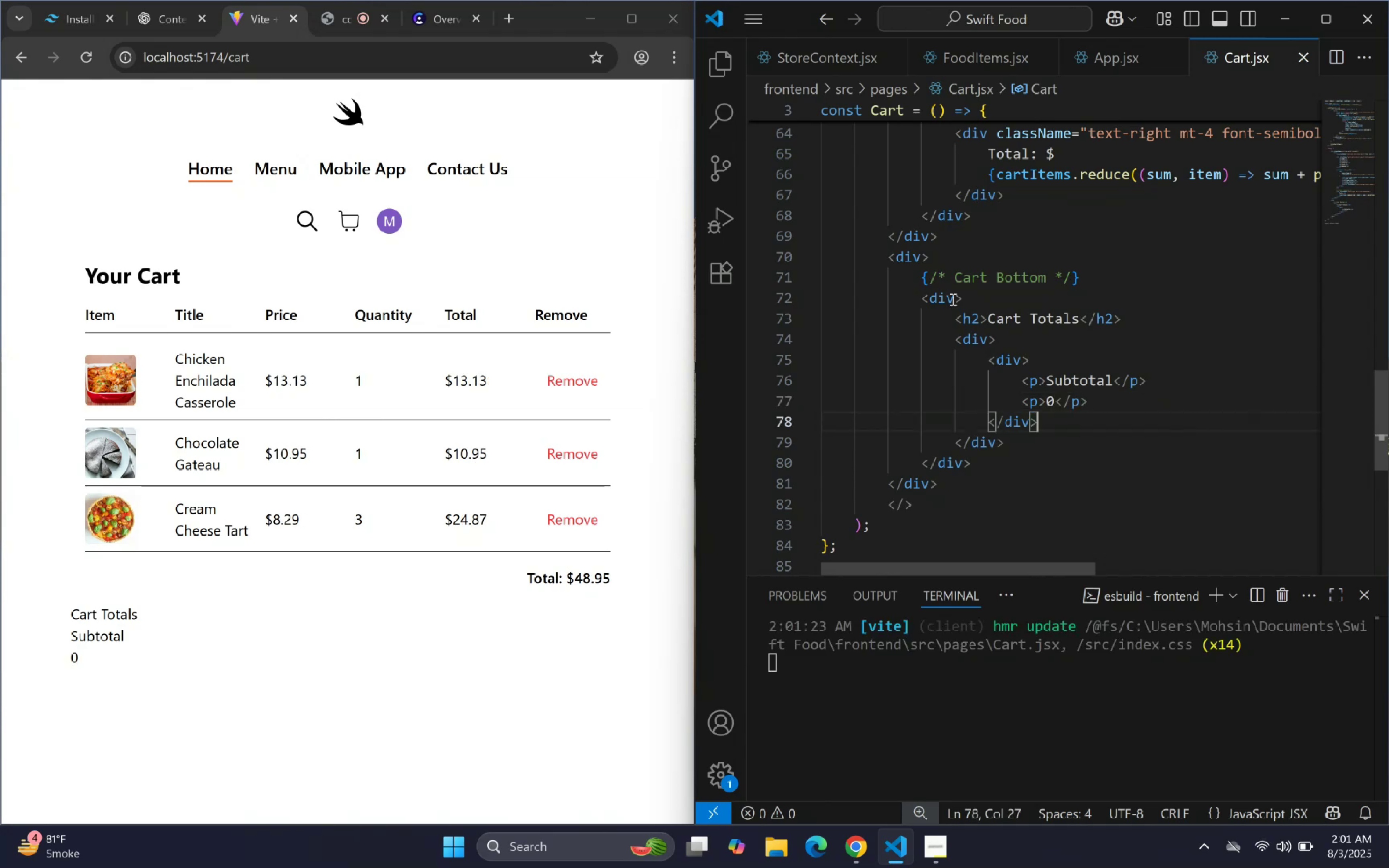 
key(ArrowLeft)
 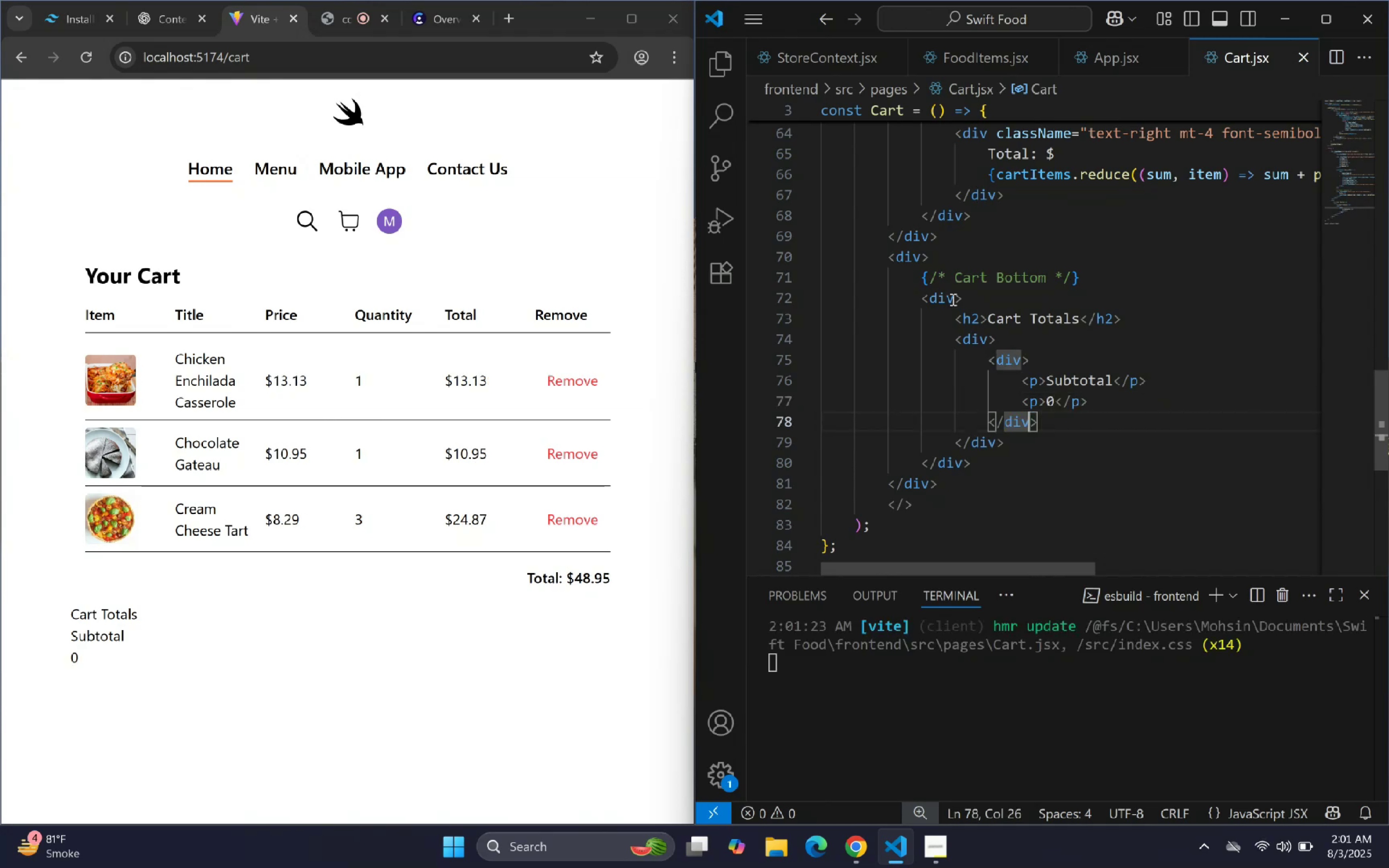 
key(ArrowRight)
 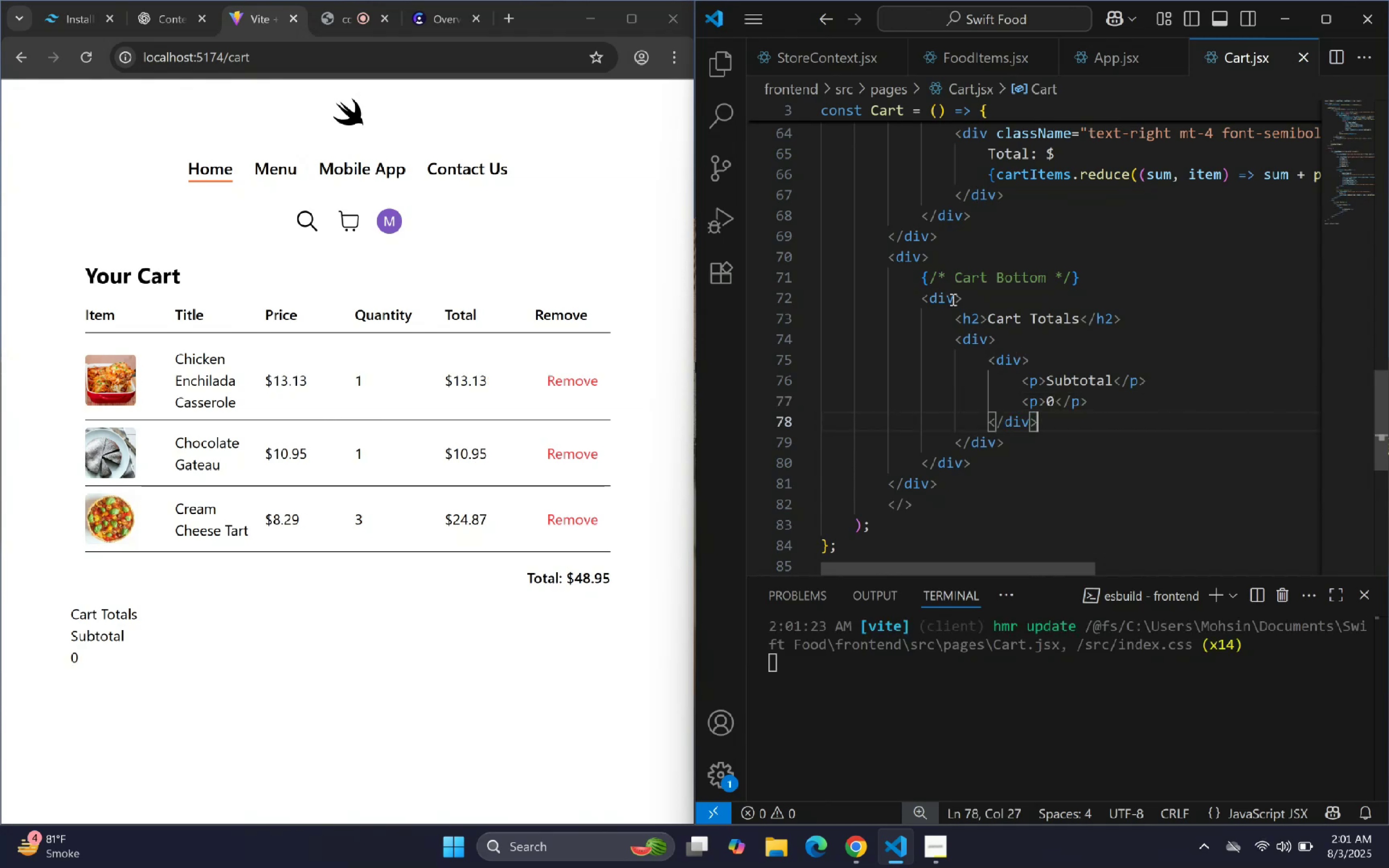 
wait(5.87)
 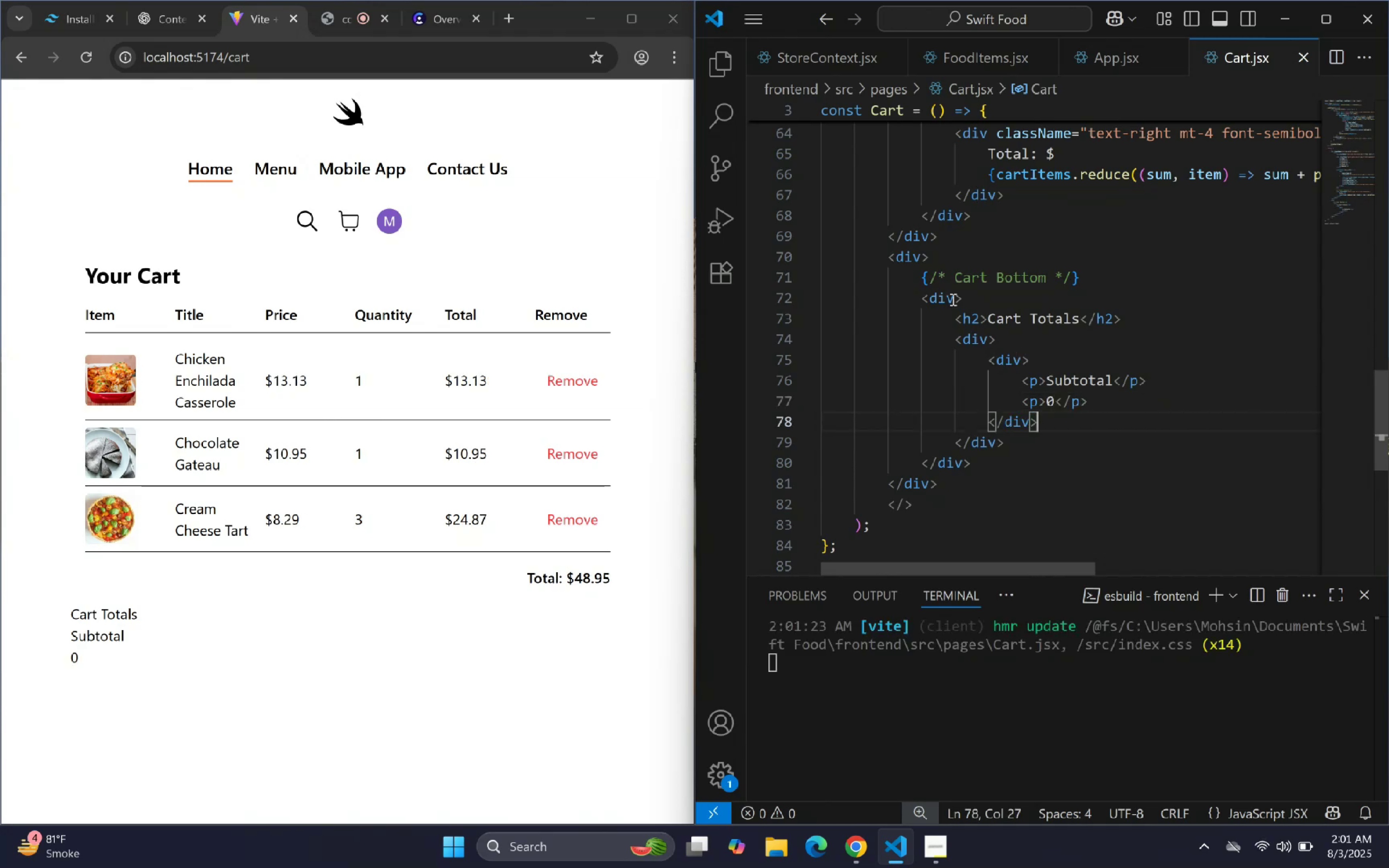 
key(Enter)
 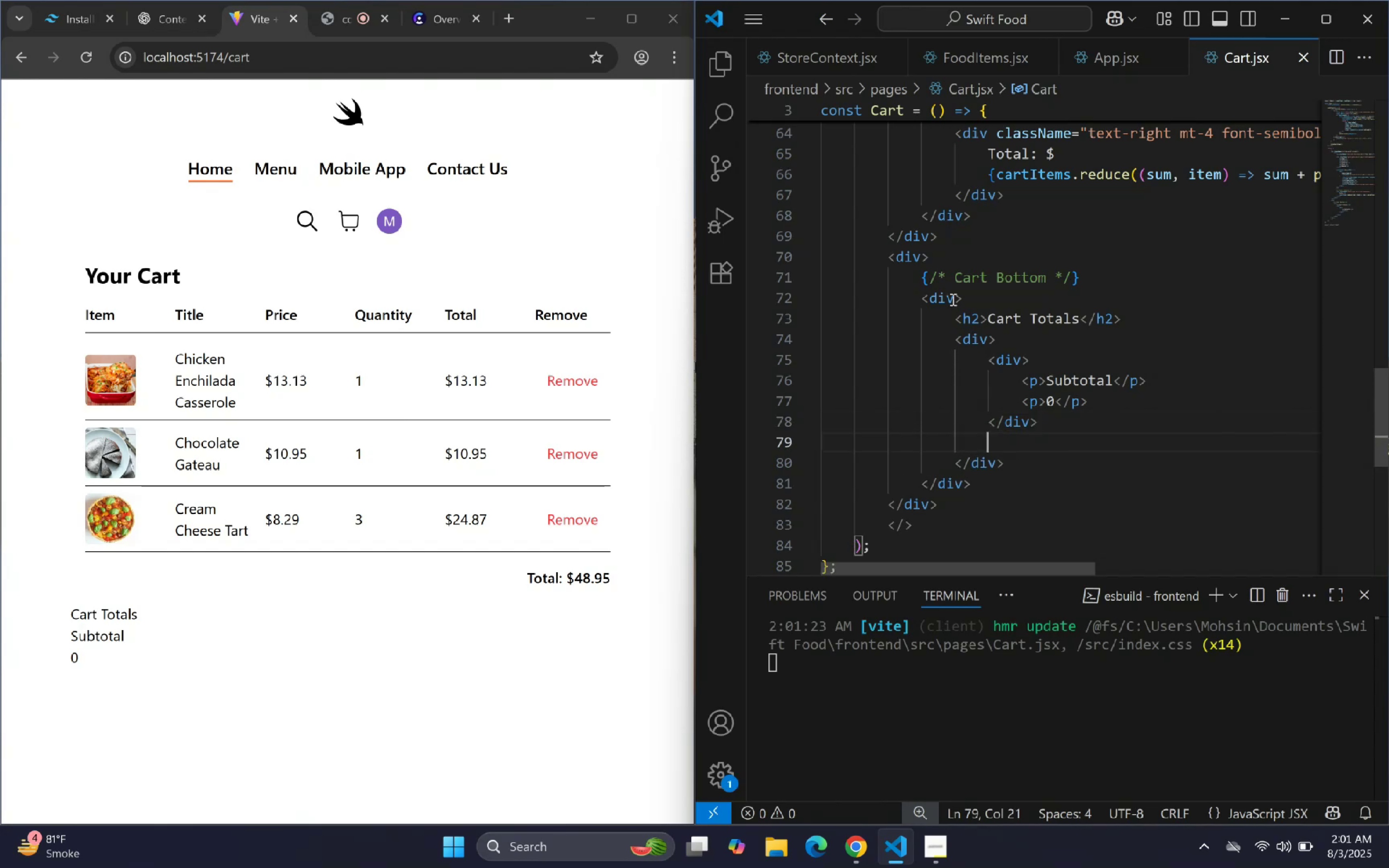 
type(div)
 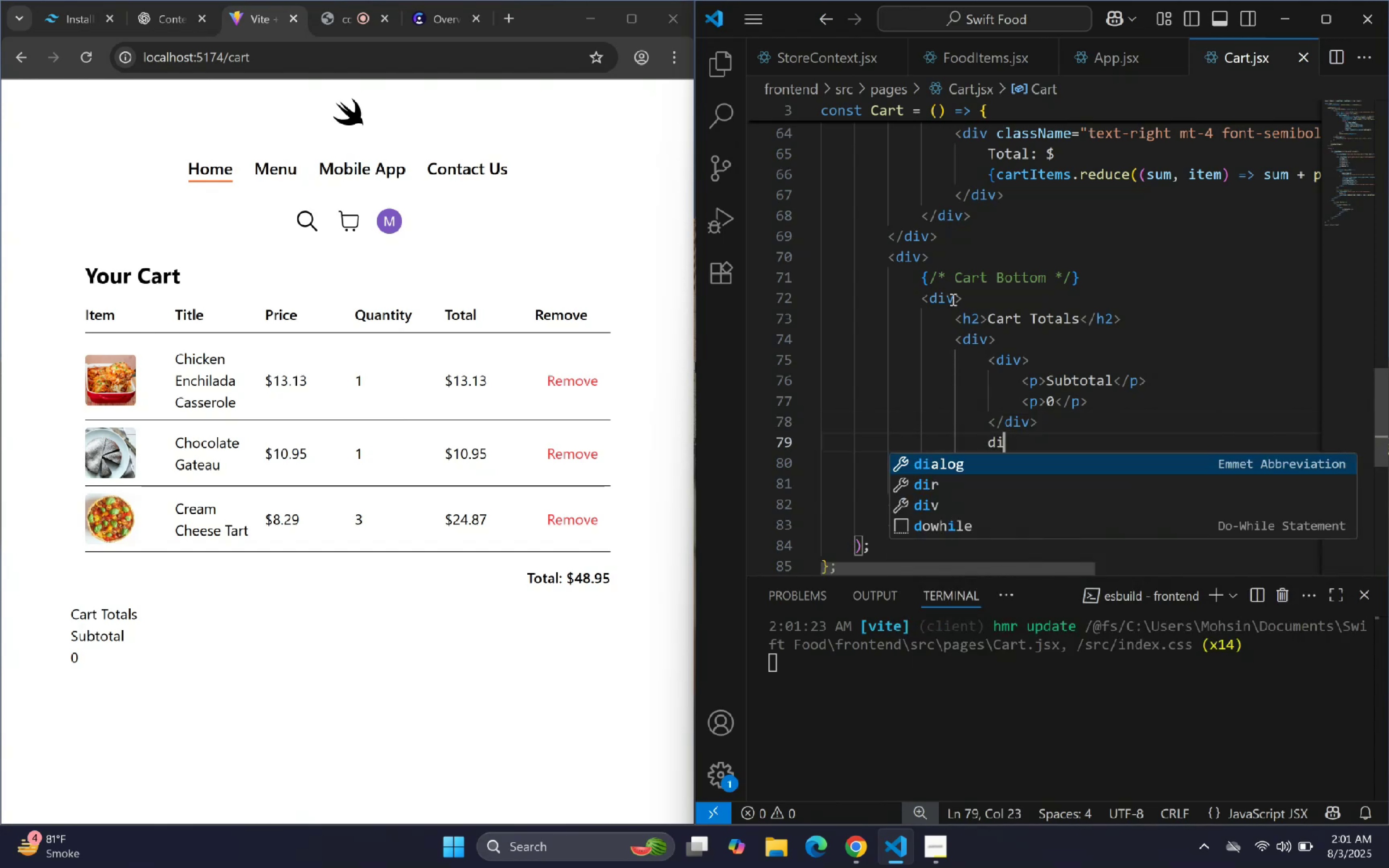 
key(Enter)
 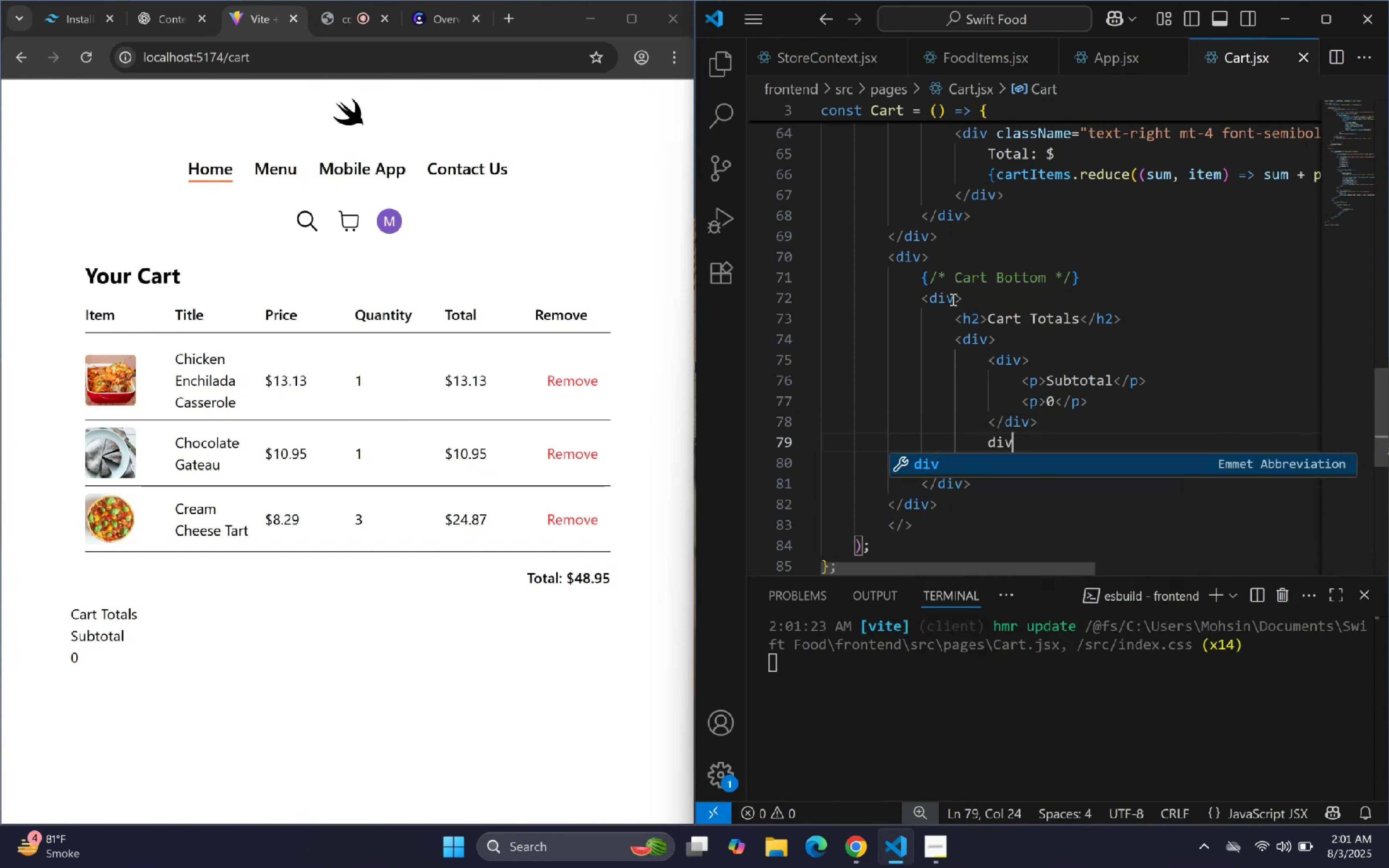 
key(Enter)
 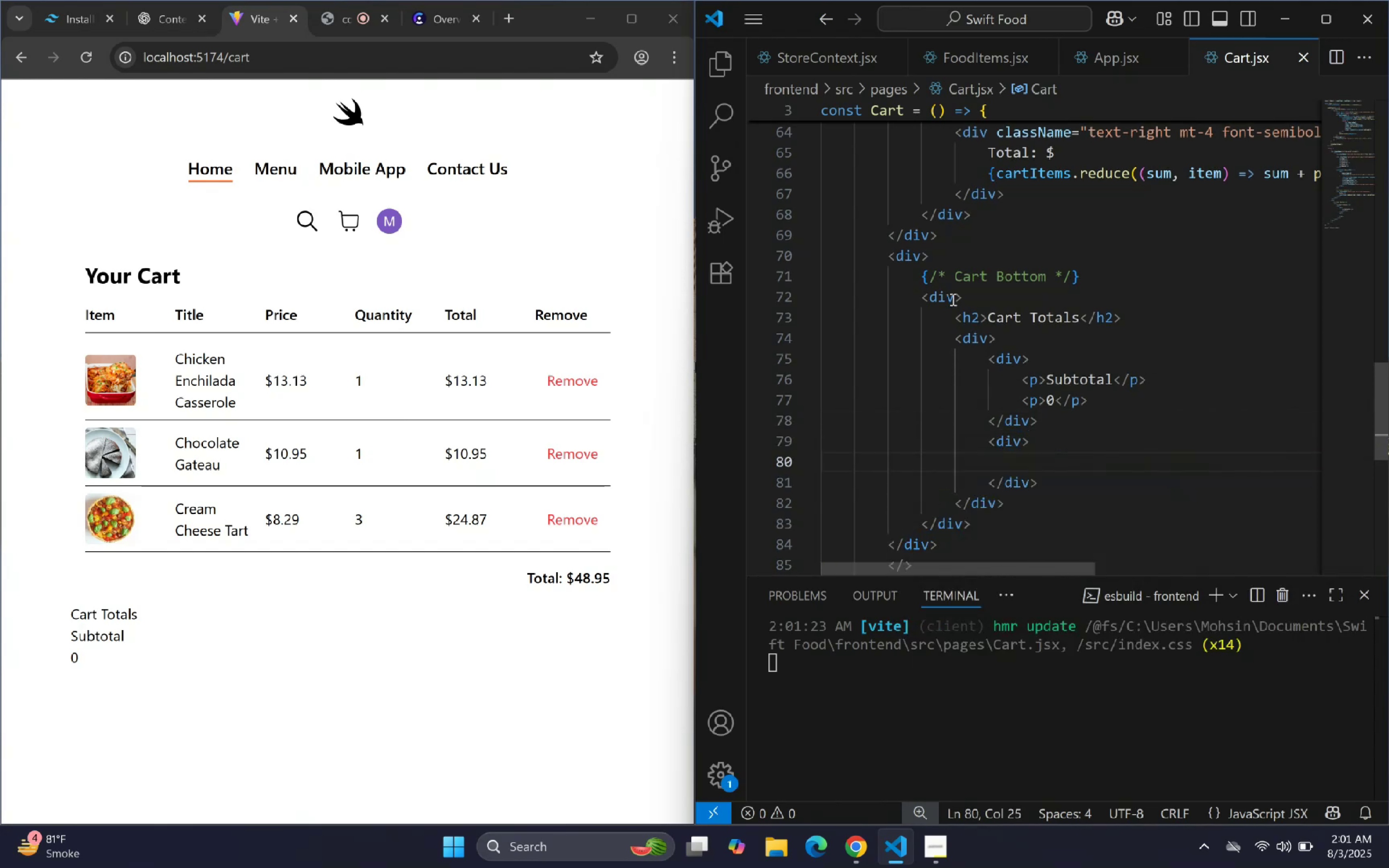 
type(p*2)
 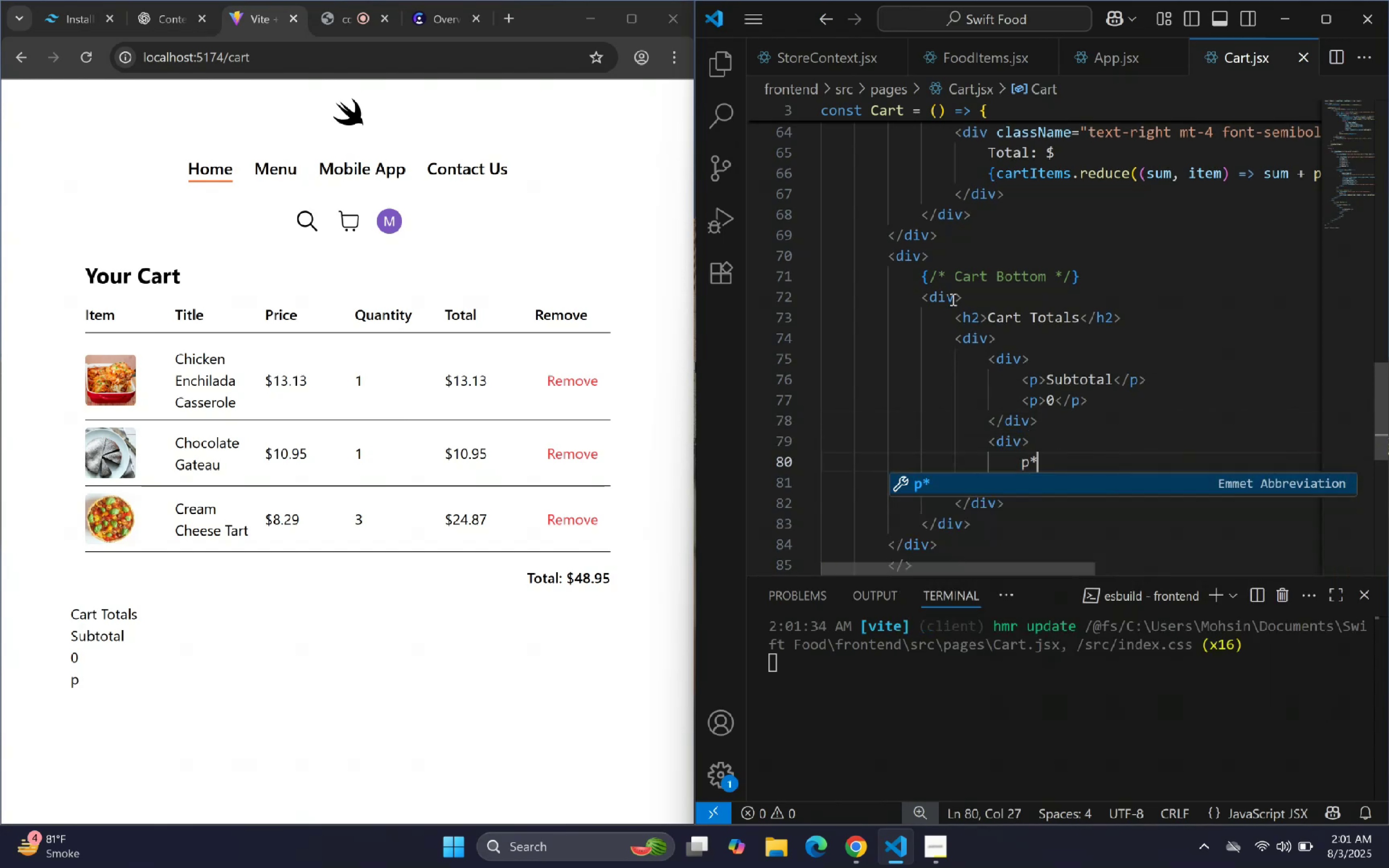 
key(Enter)
 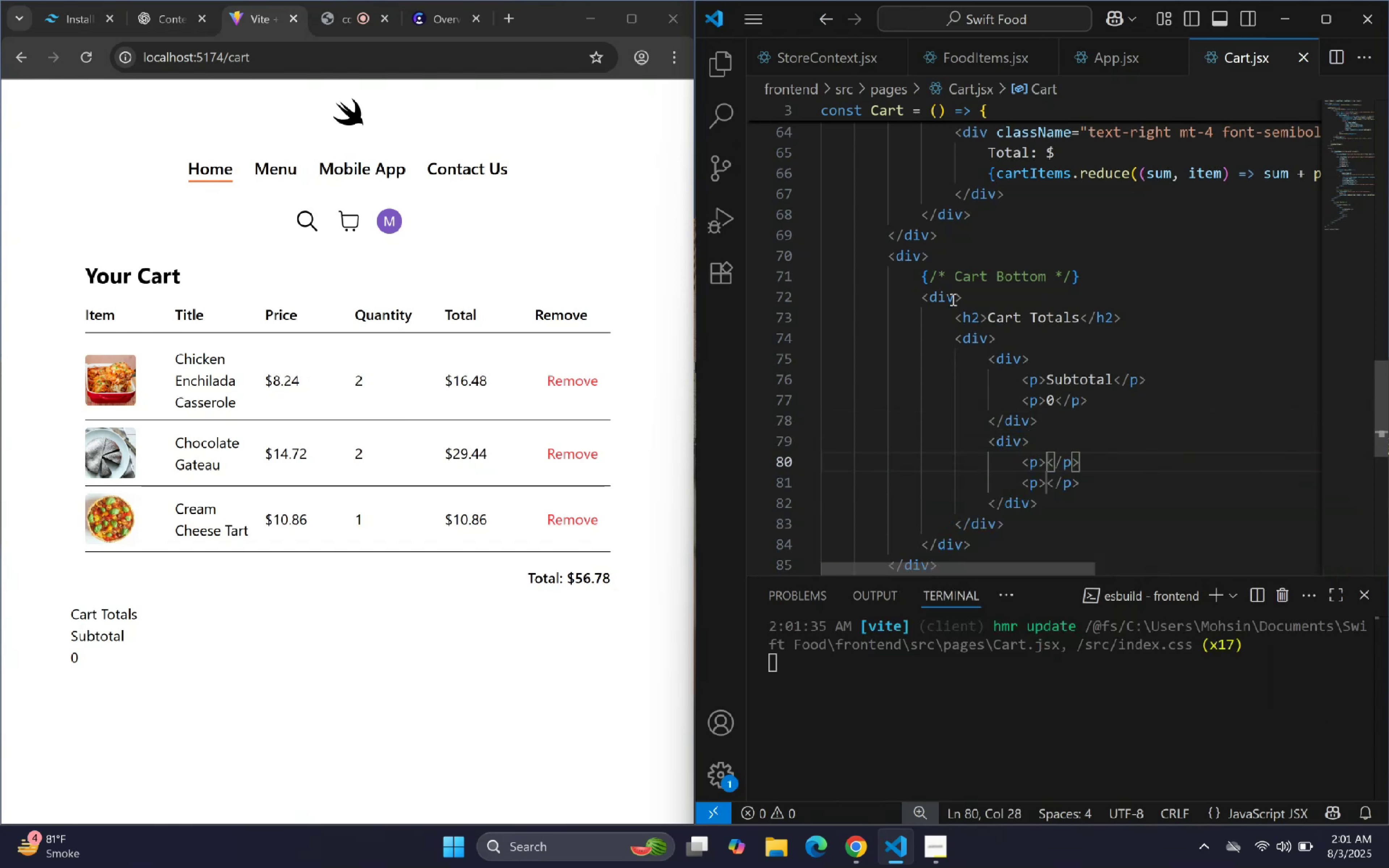 
type(Delivery Fee)
 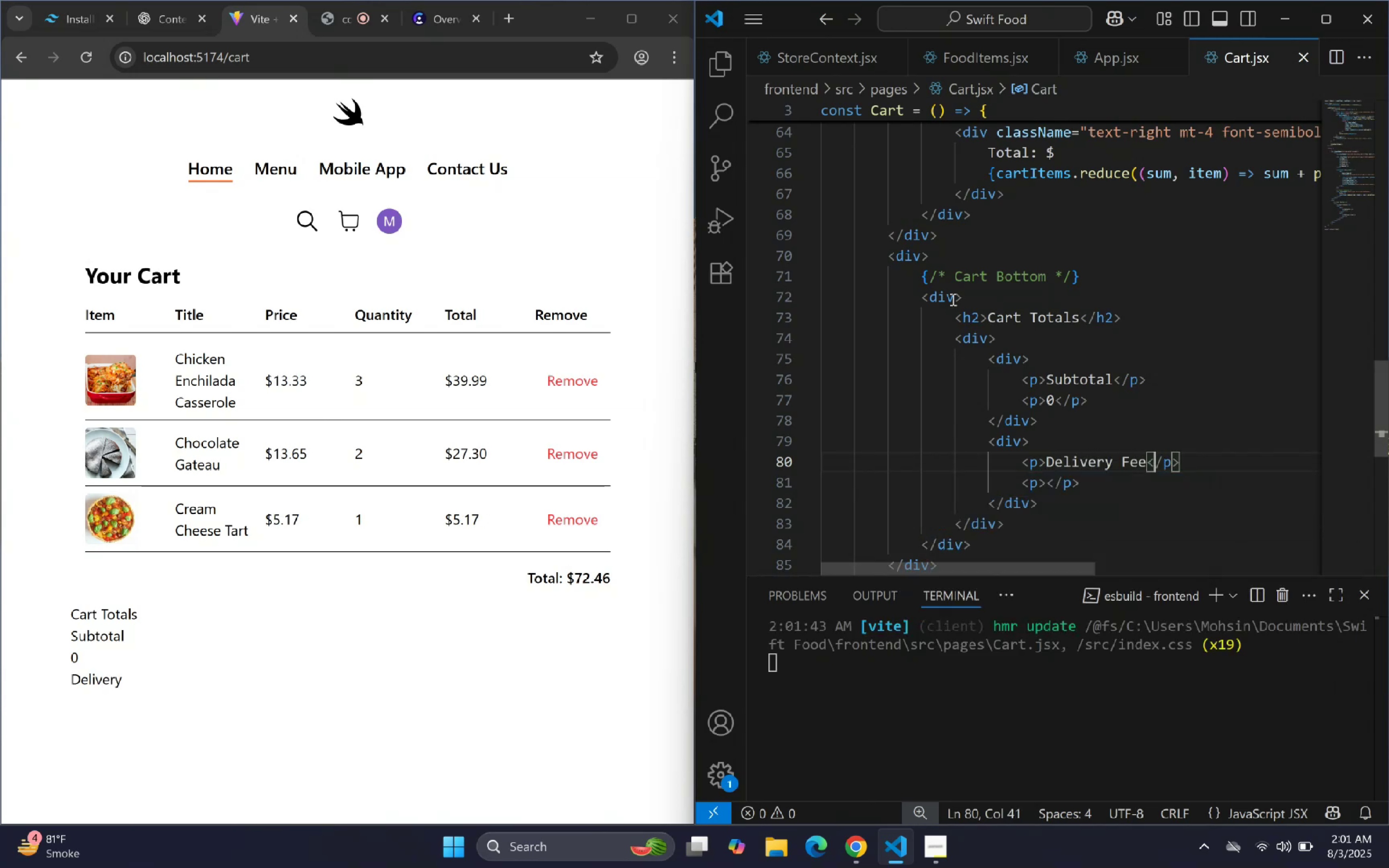 
 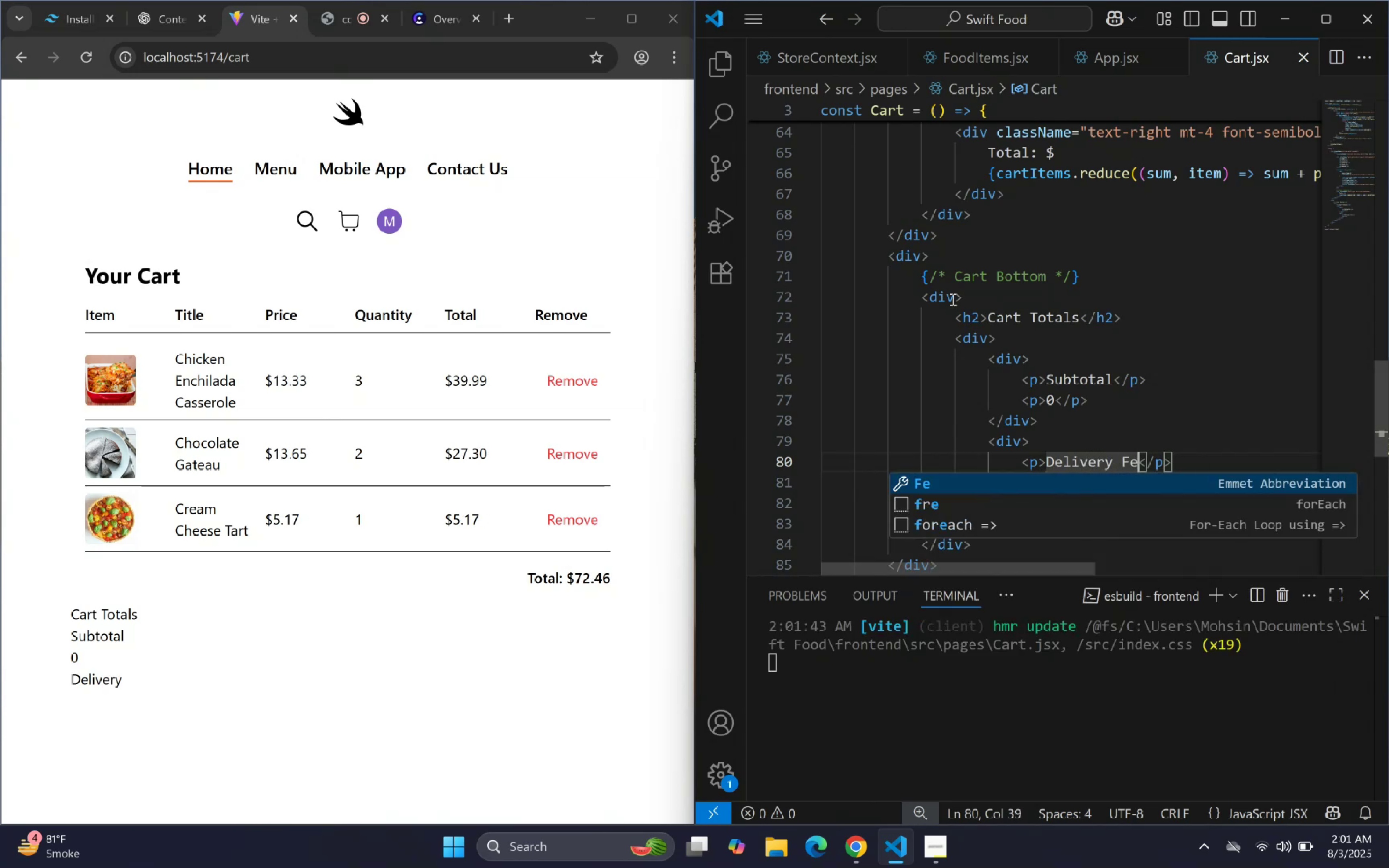 
key(ArrowRight)
 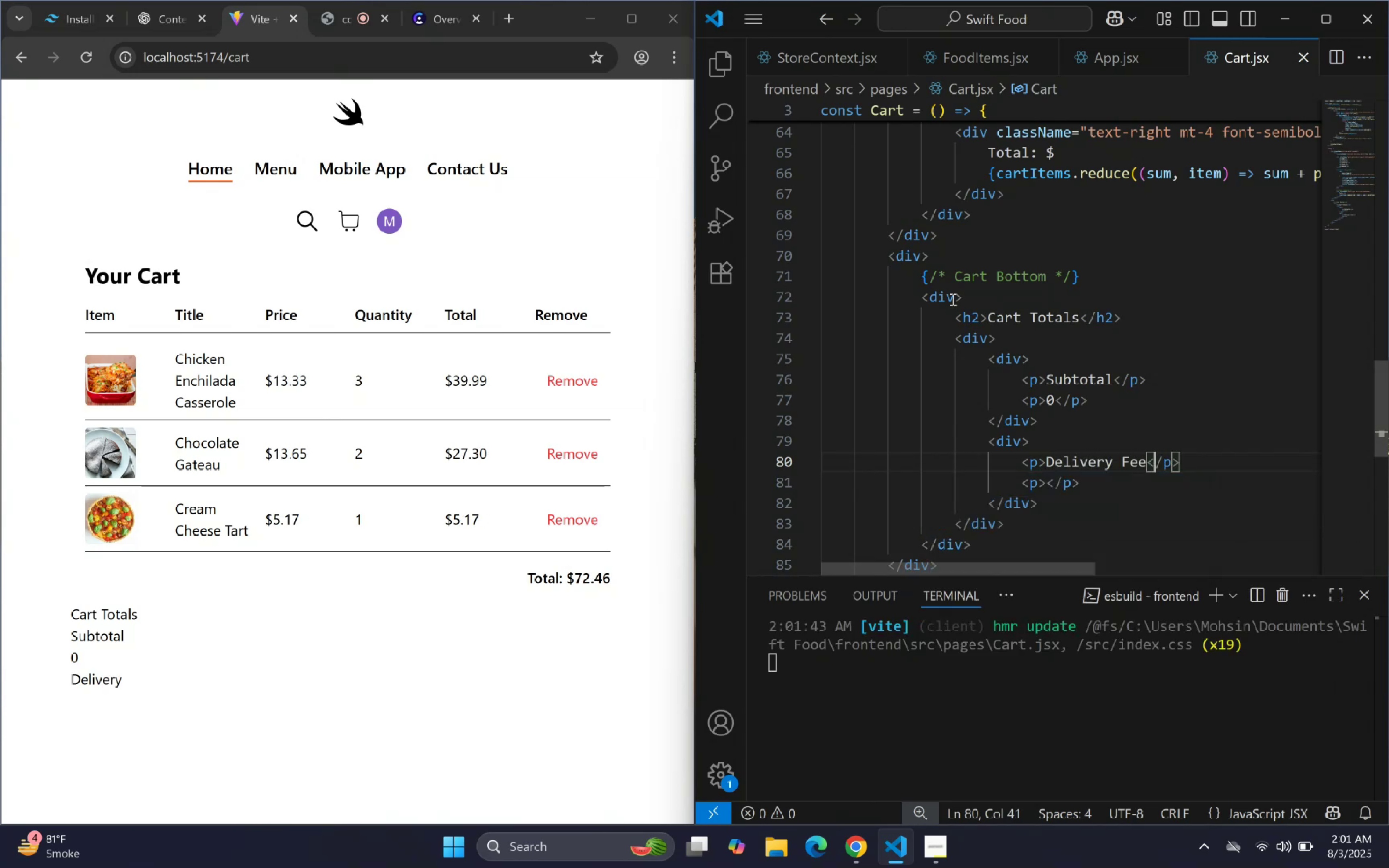 
key(ArrowLeft)
 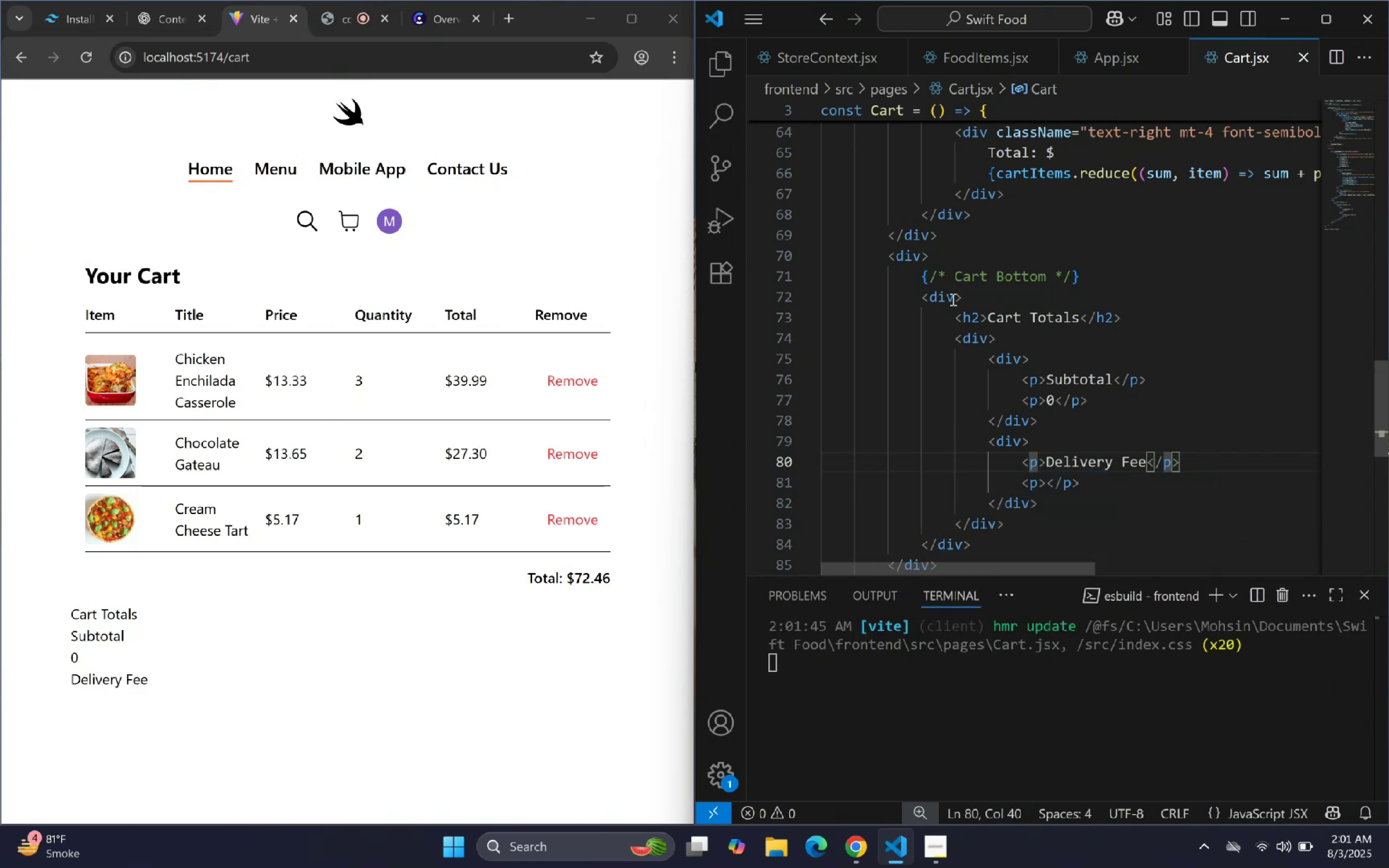 
key(ArrowRight)
 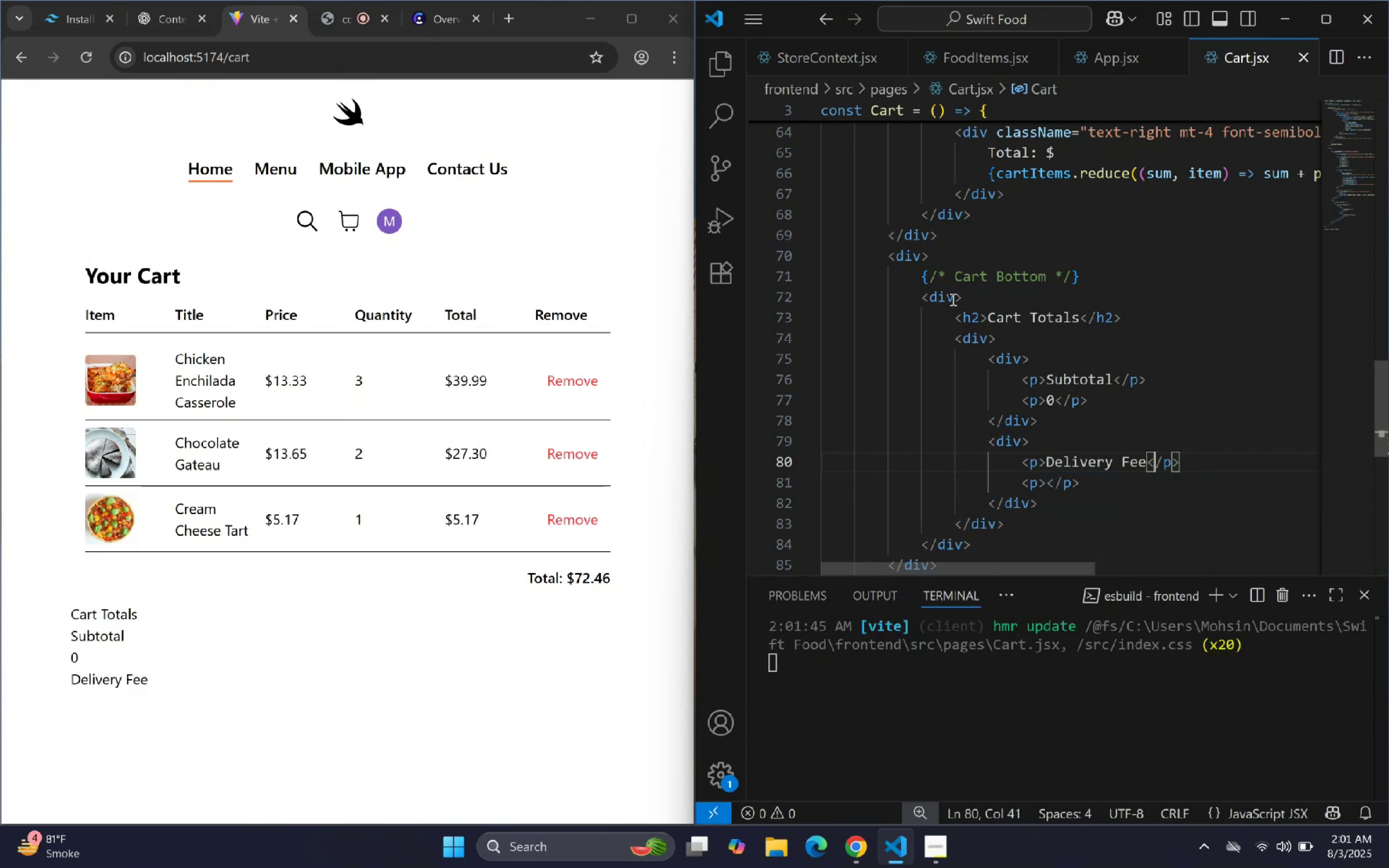 
key(ArrowDown)
 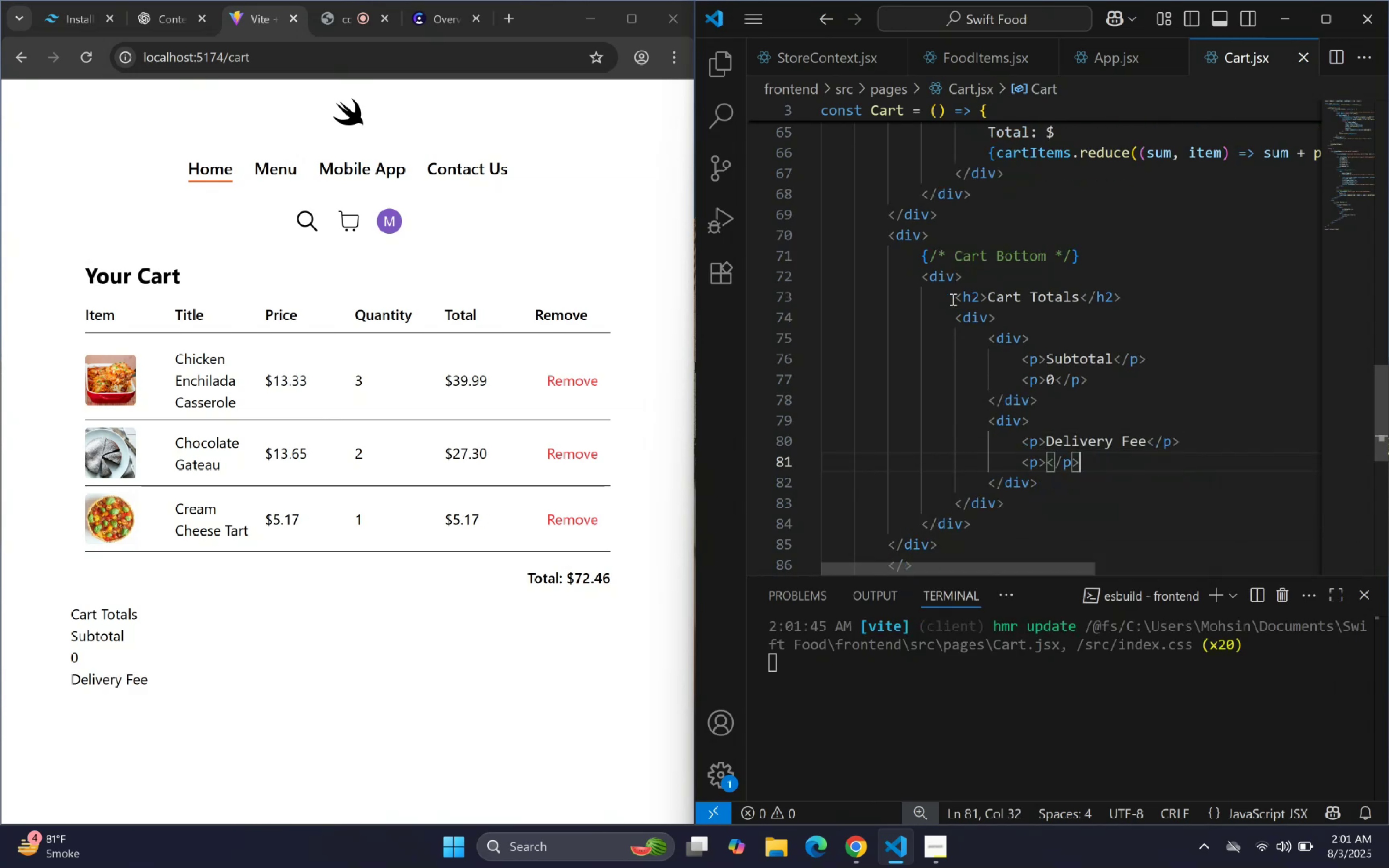 
key(ArrowLeft)
 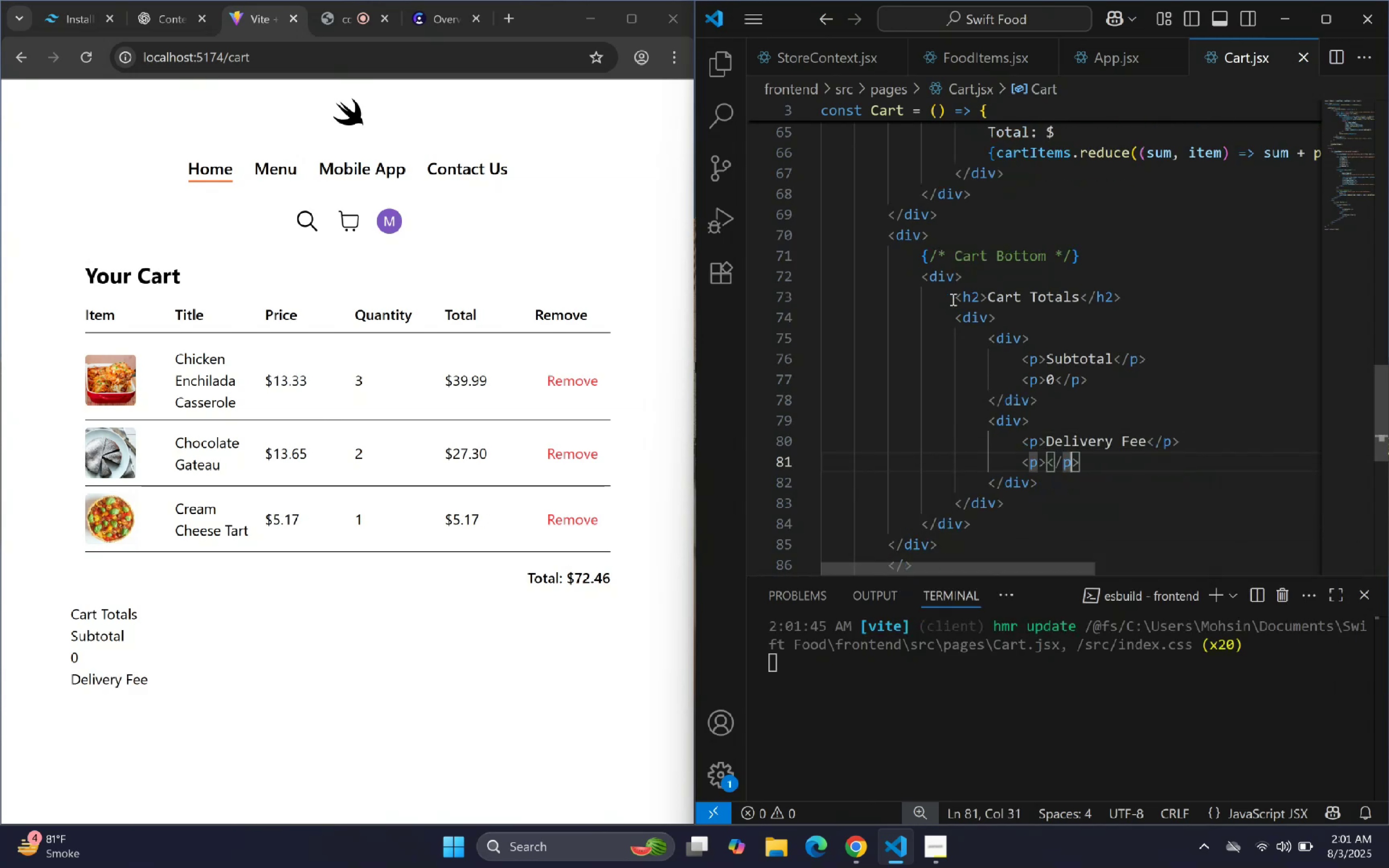 
key(ArrowLeft)
 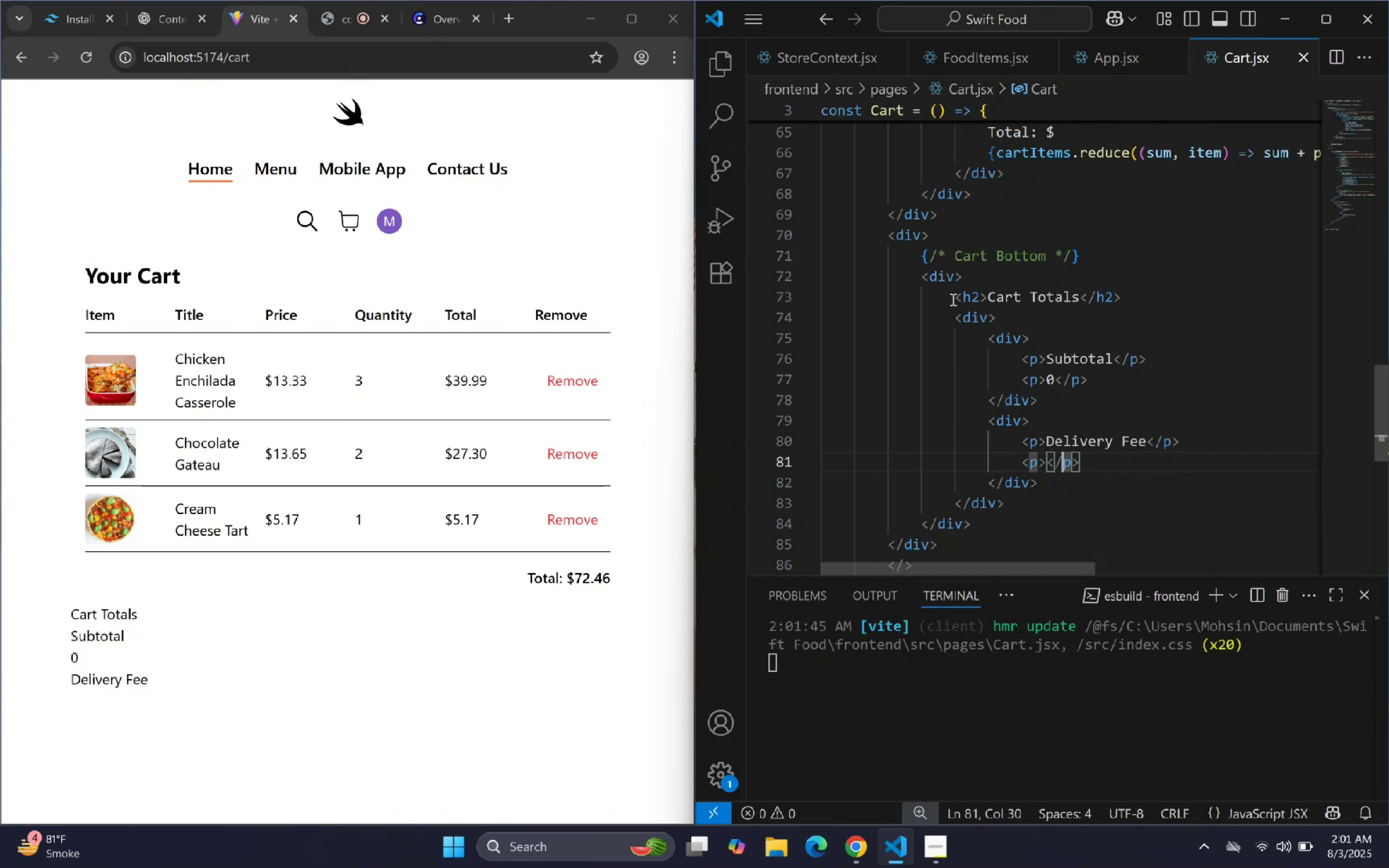 
key(ArrowLeft)
 